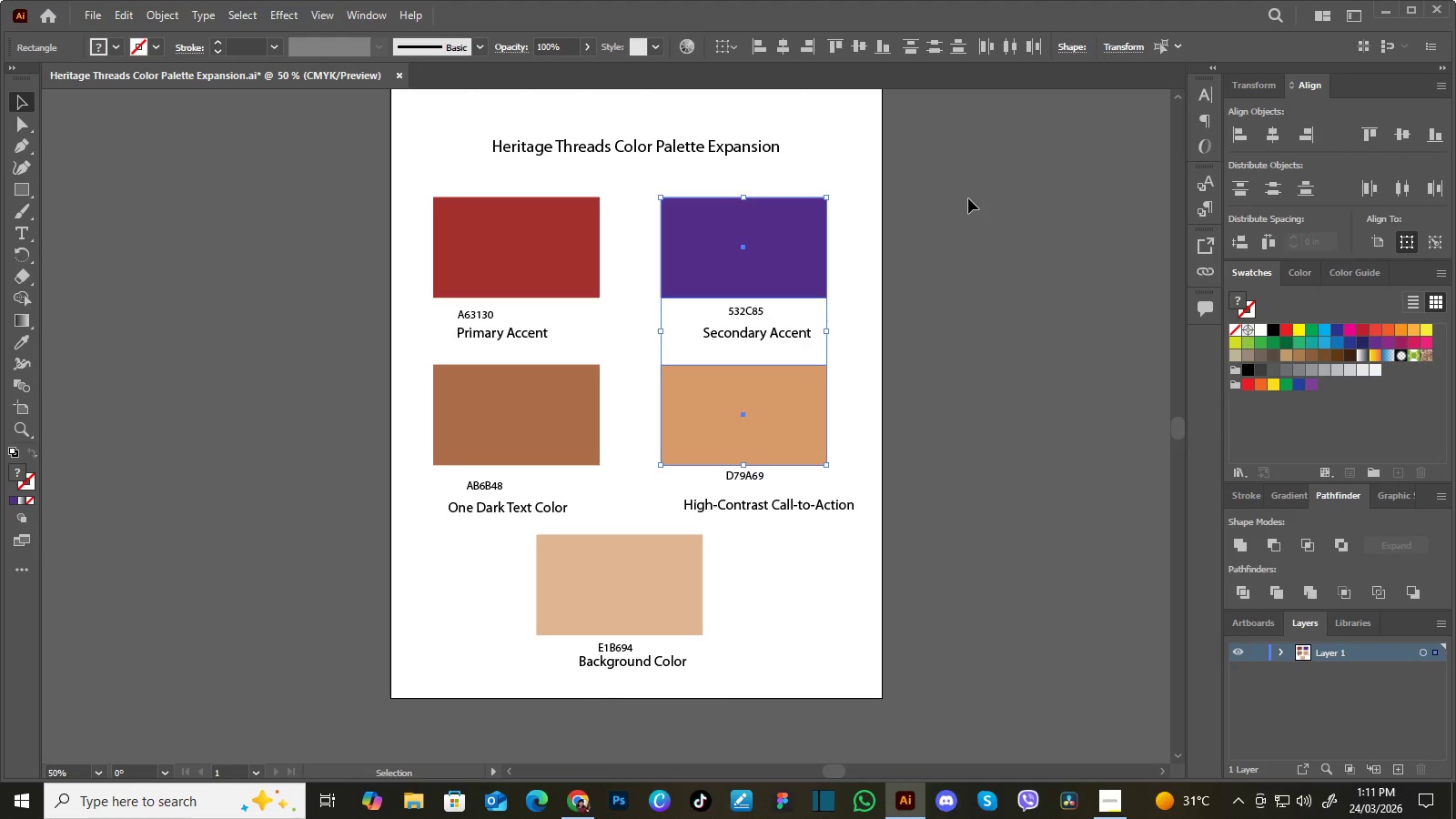 
key(ArrowLeft)
 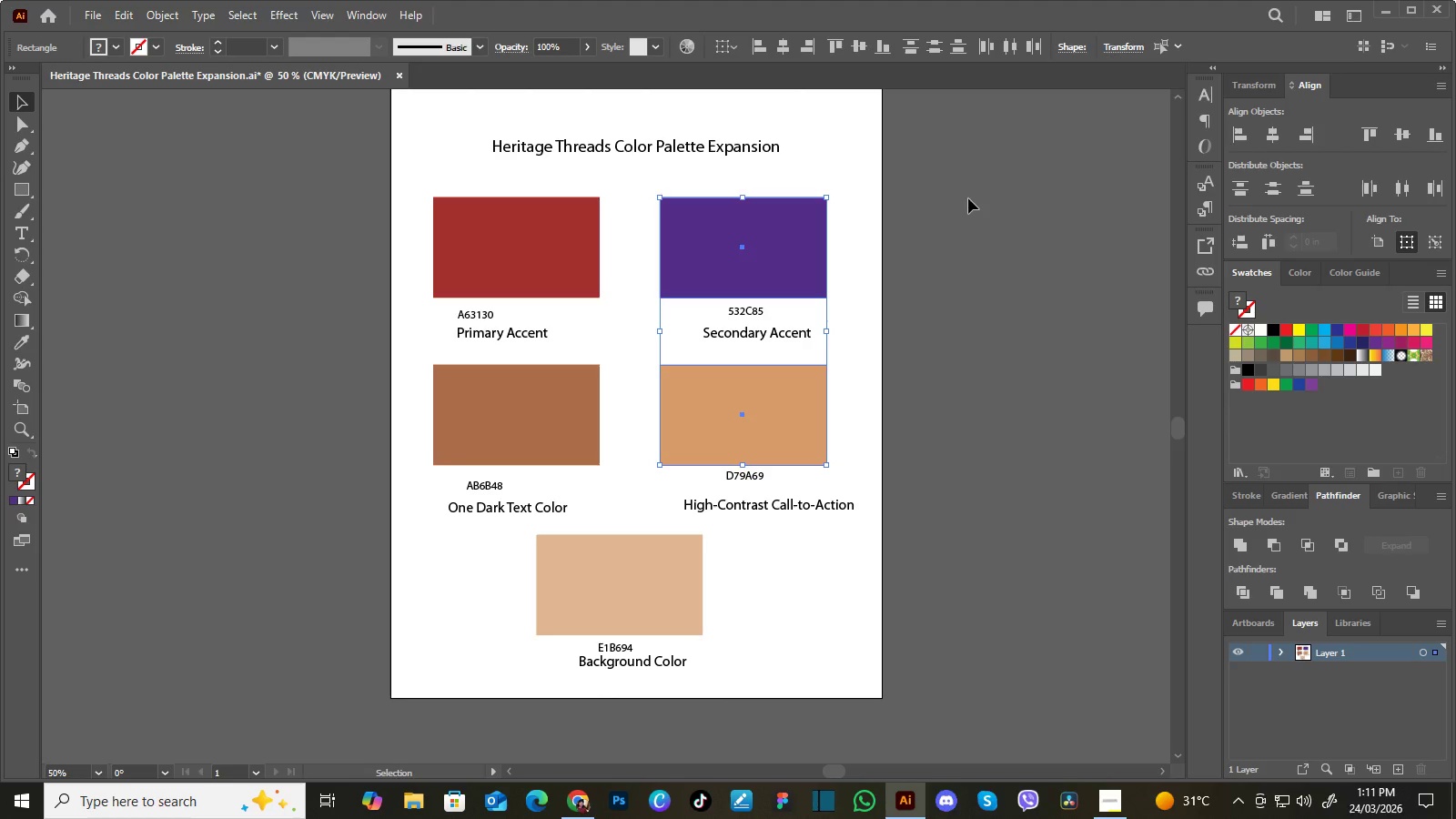 
key(ArrowLeft)
 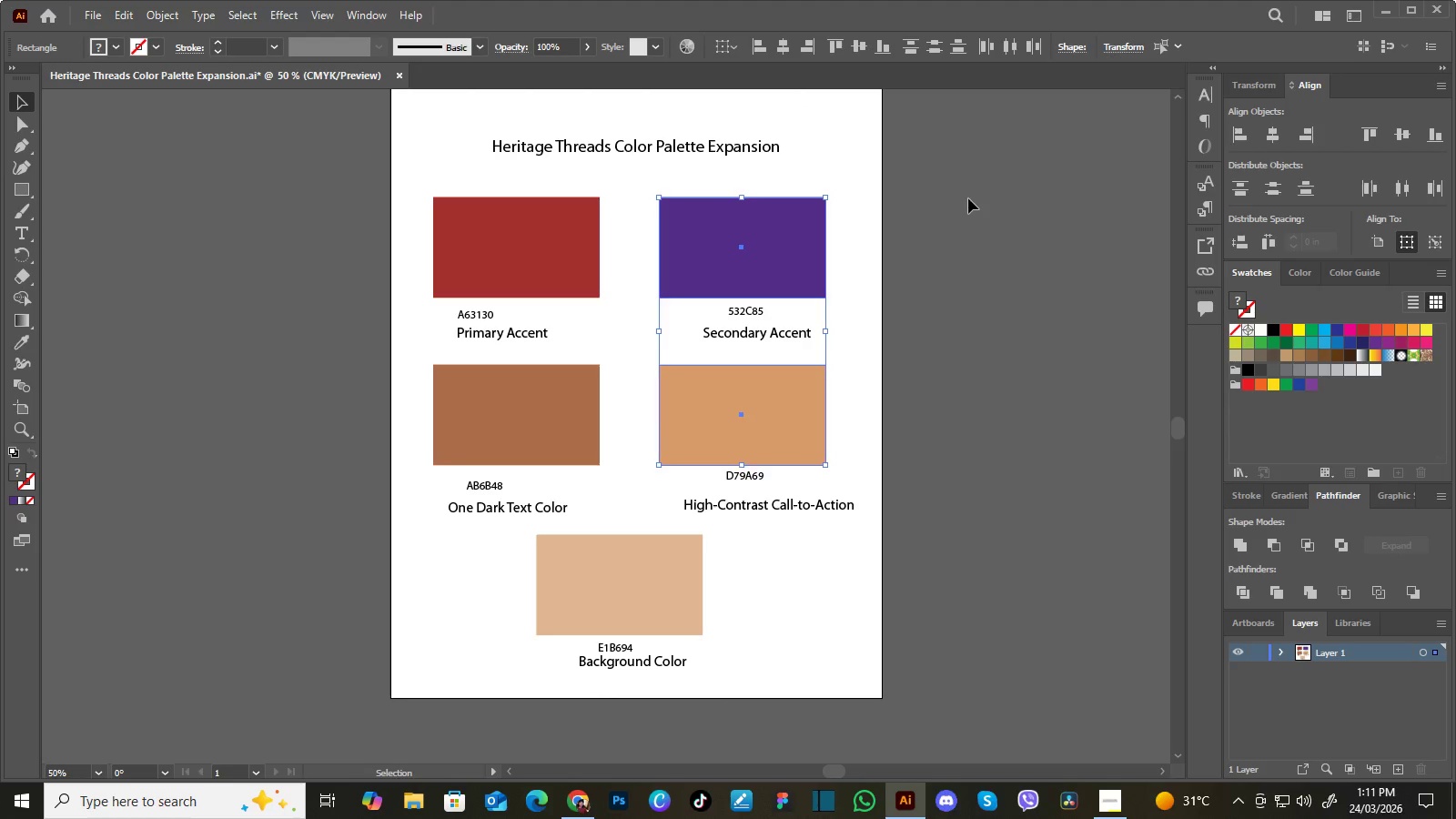 
key(ArrowLeft)
 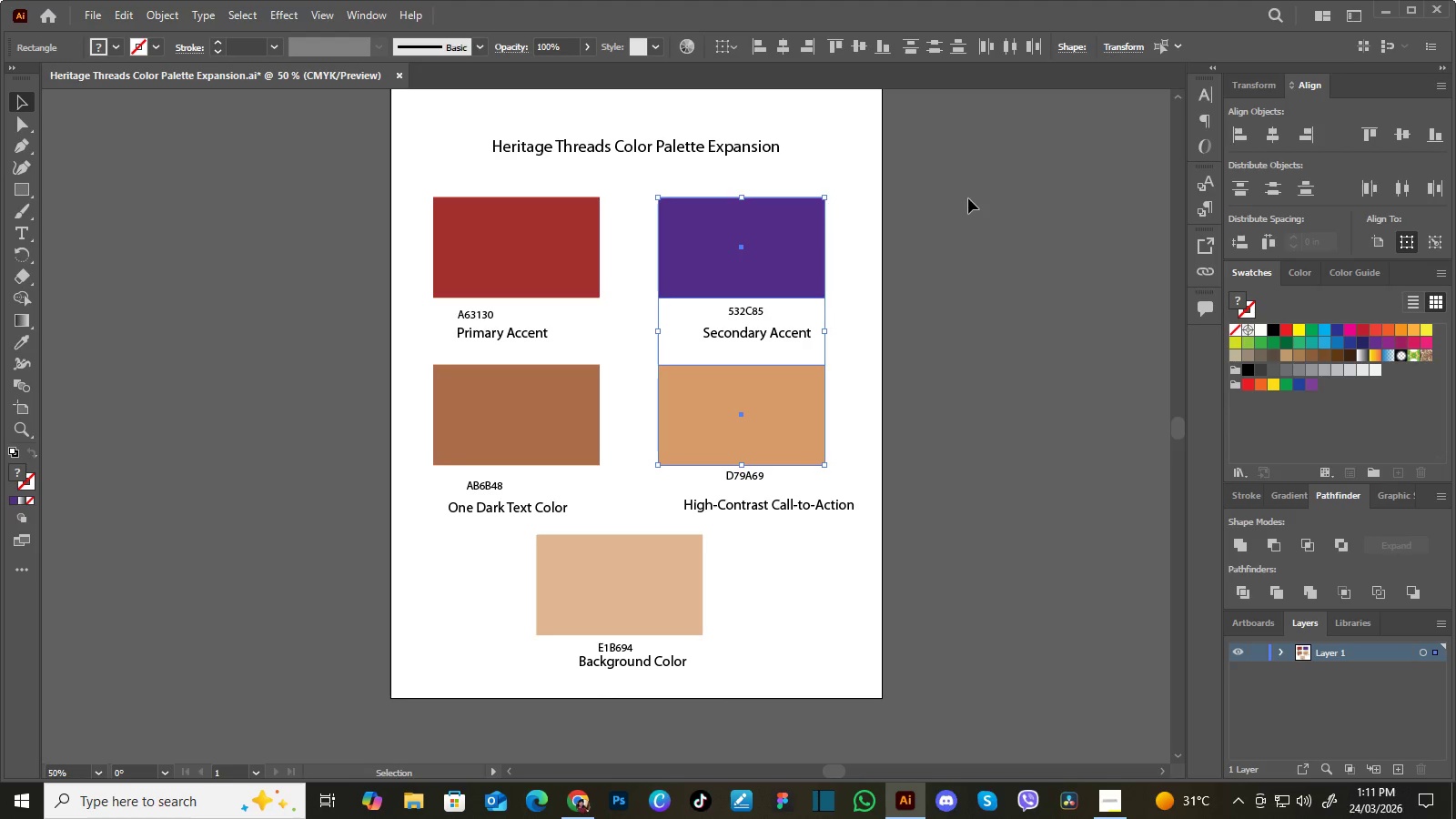 
key(ArrowLeft)
 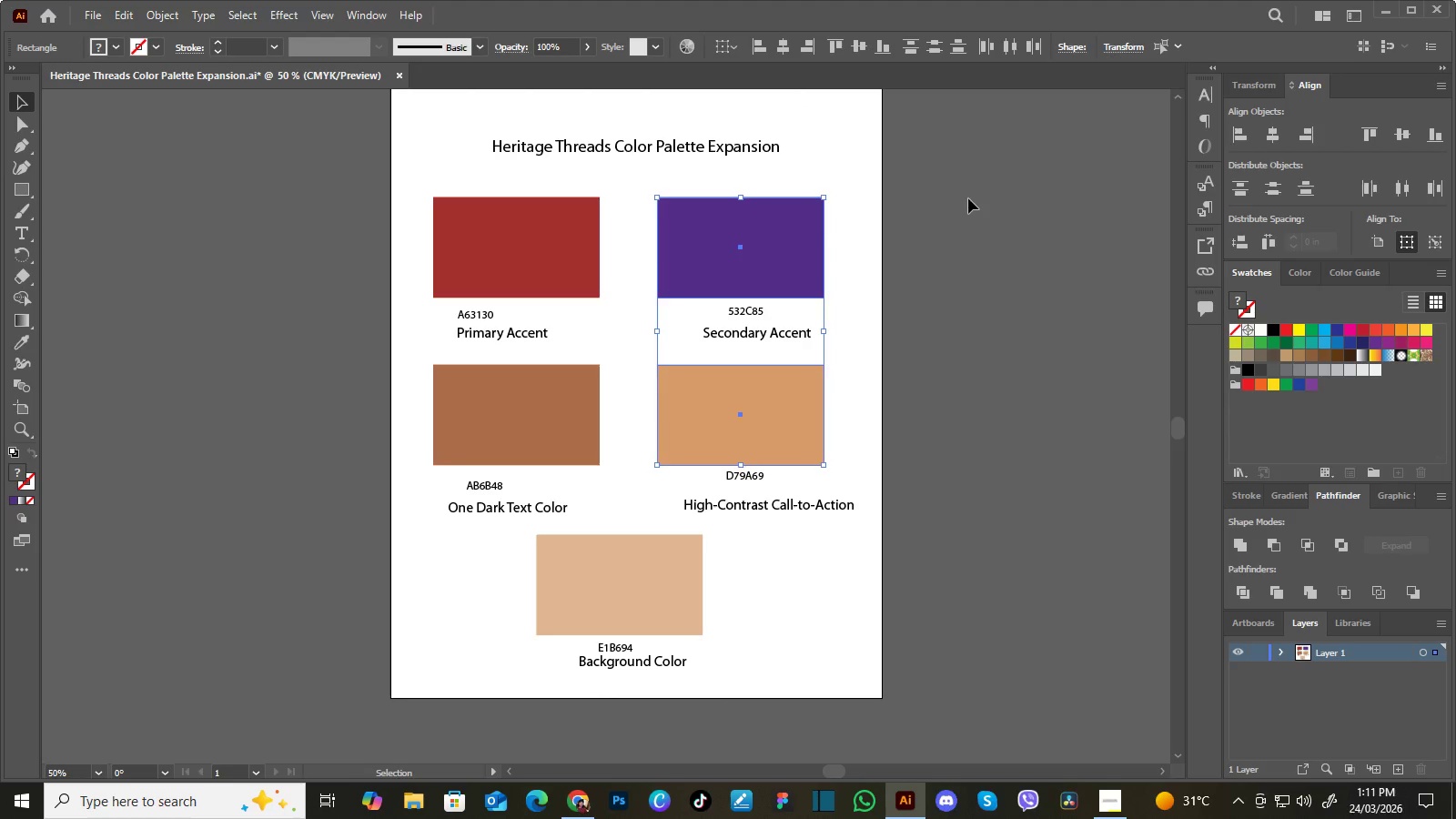 
key(ArrowLeft)
 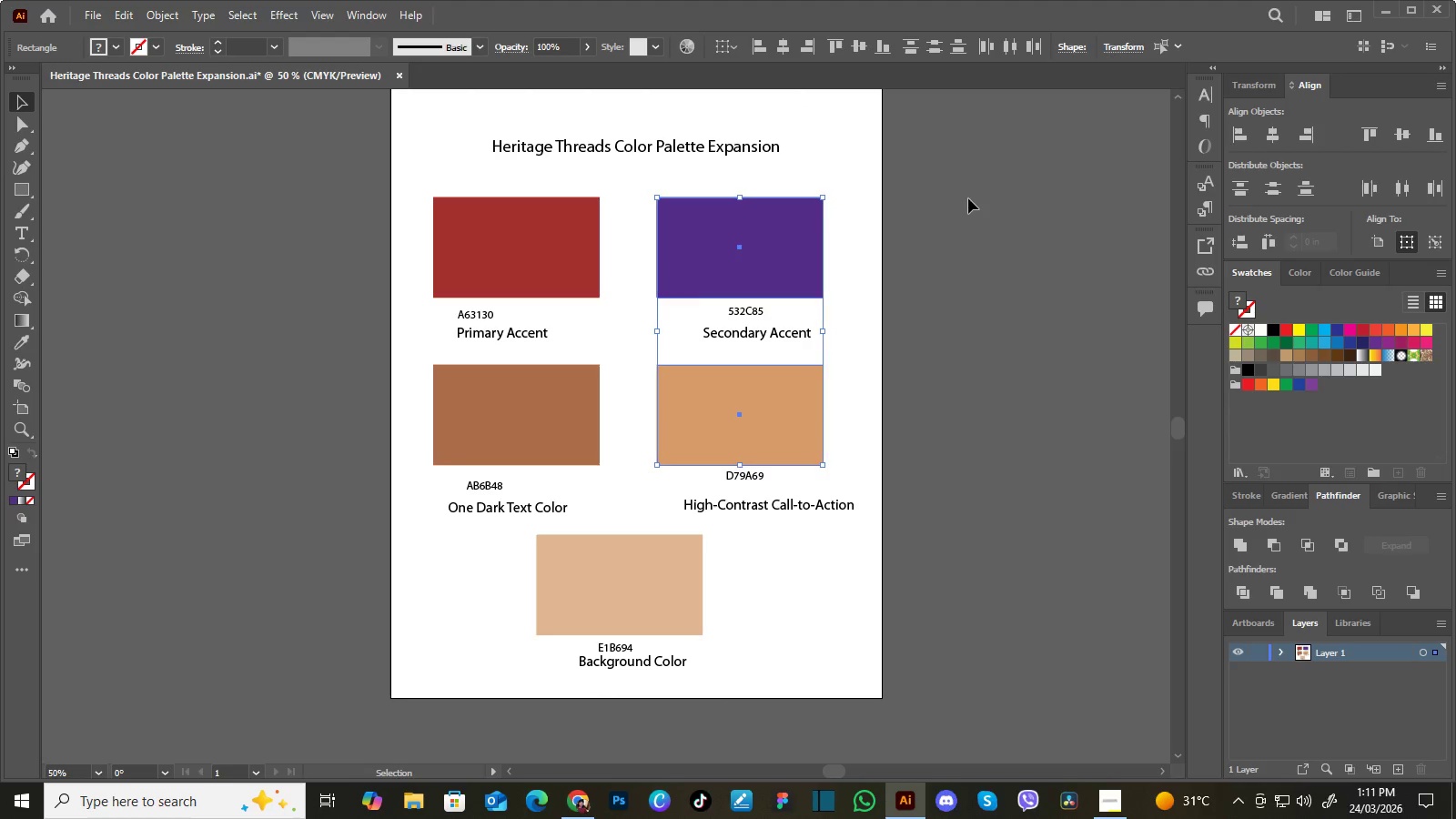 
key(ArrowLeft)
 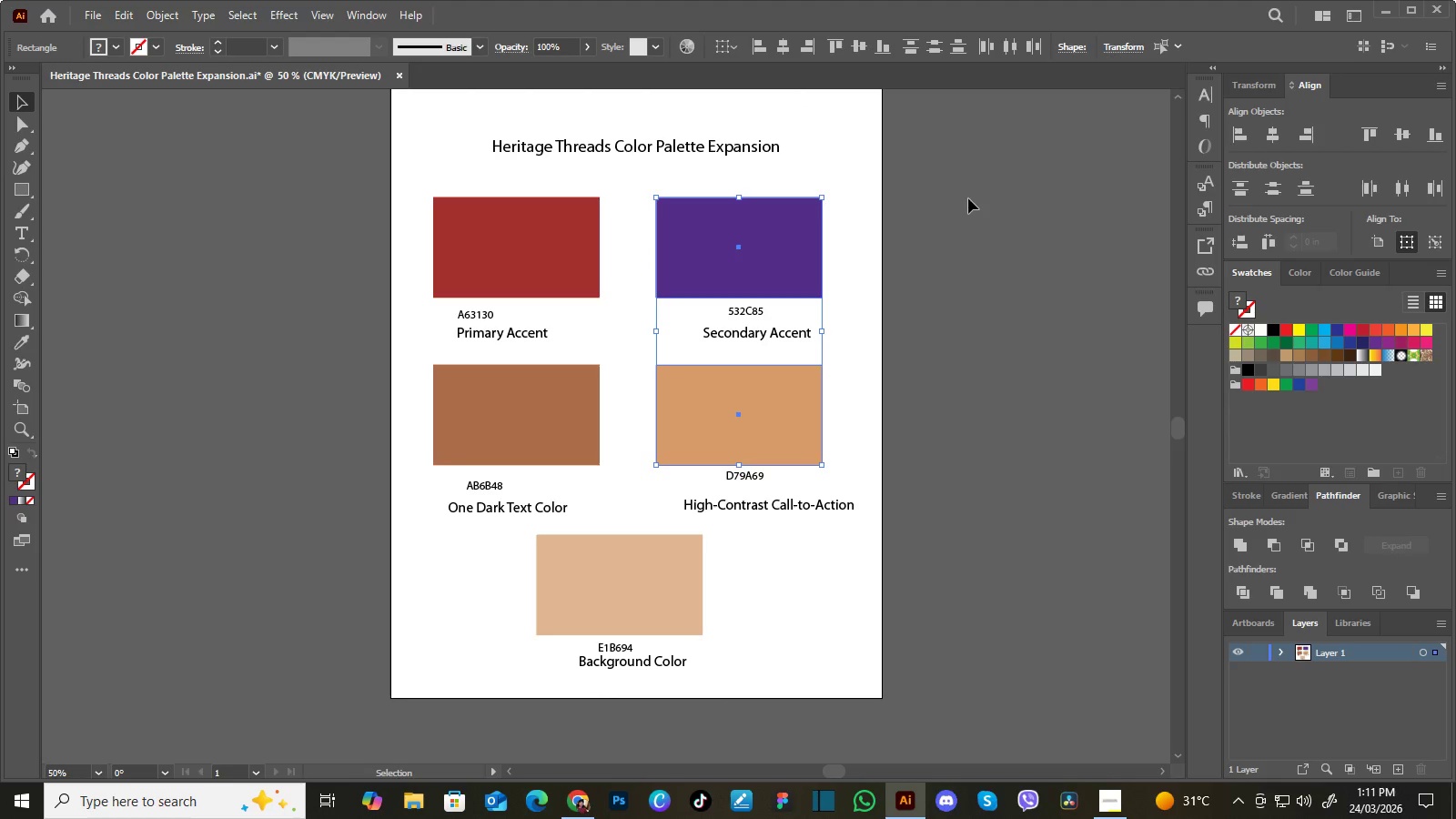 
key(ArrowLeft)
 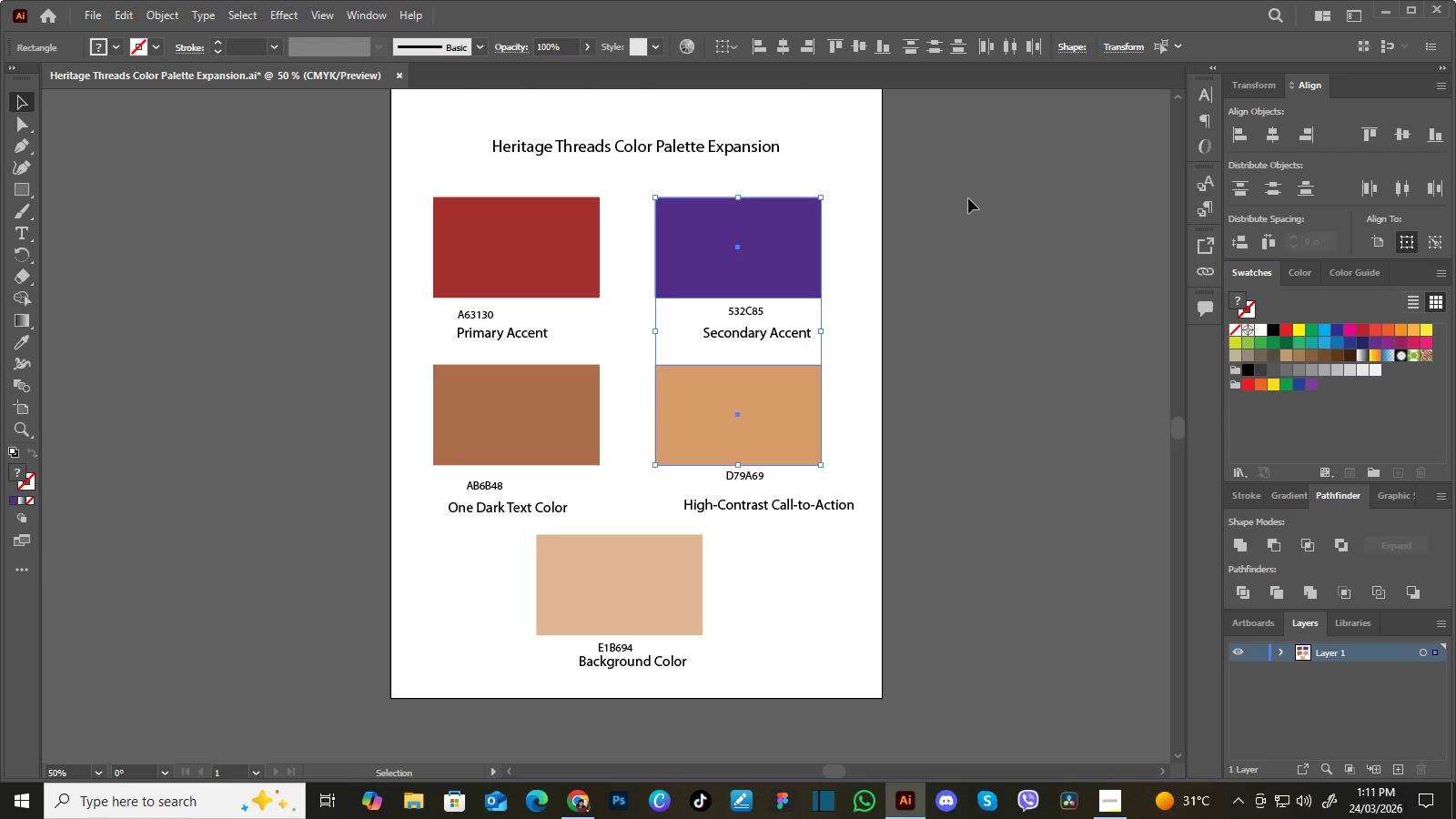 
key(ArrowRight)
 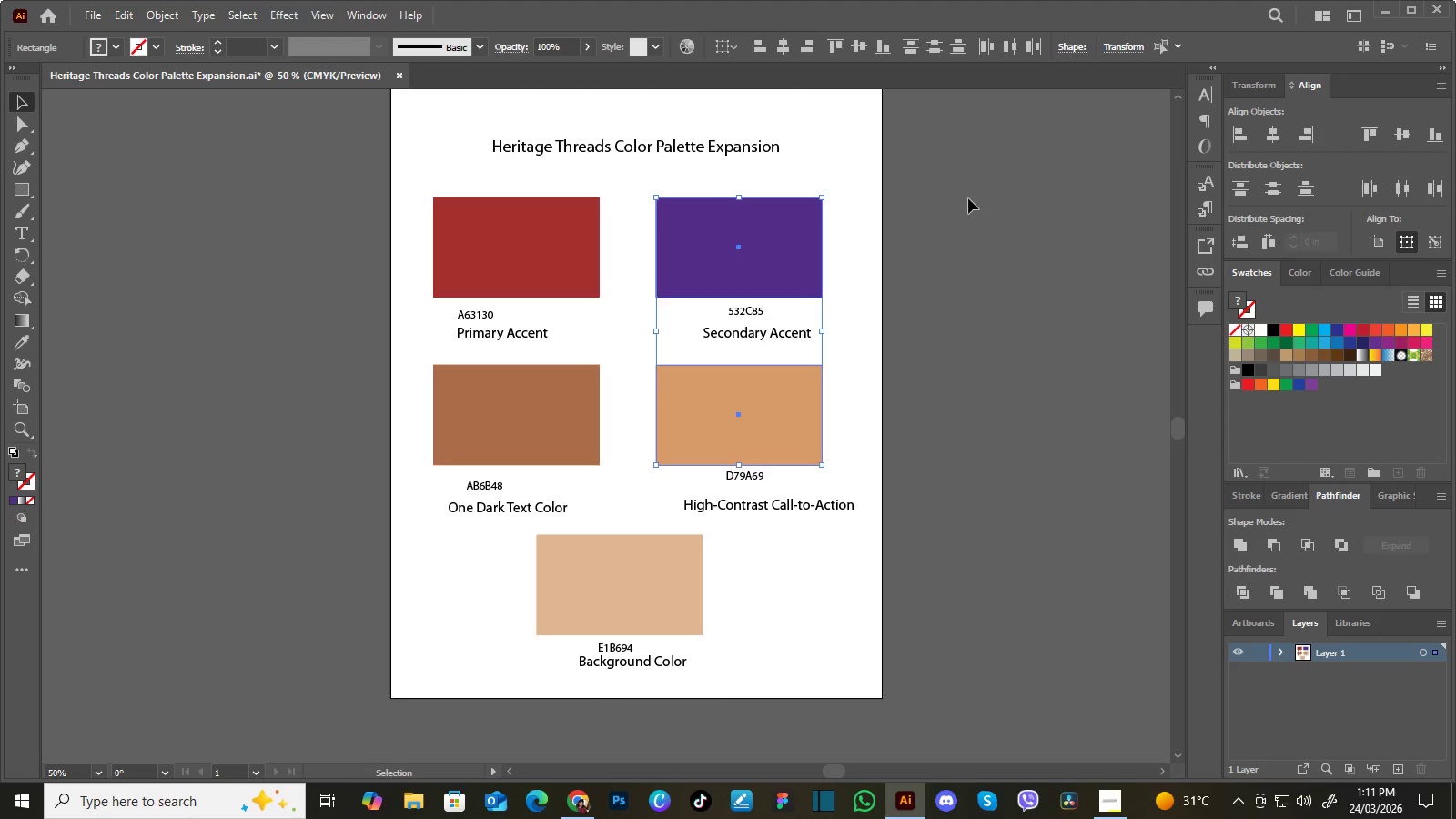 
key(ArrowRight)
 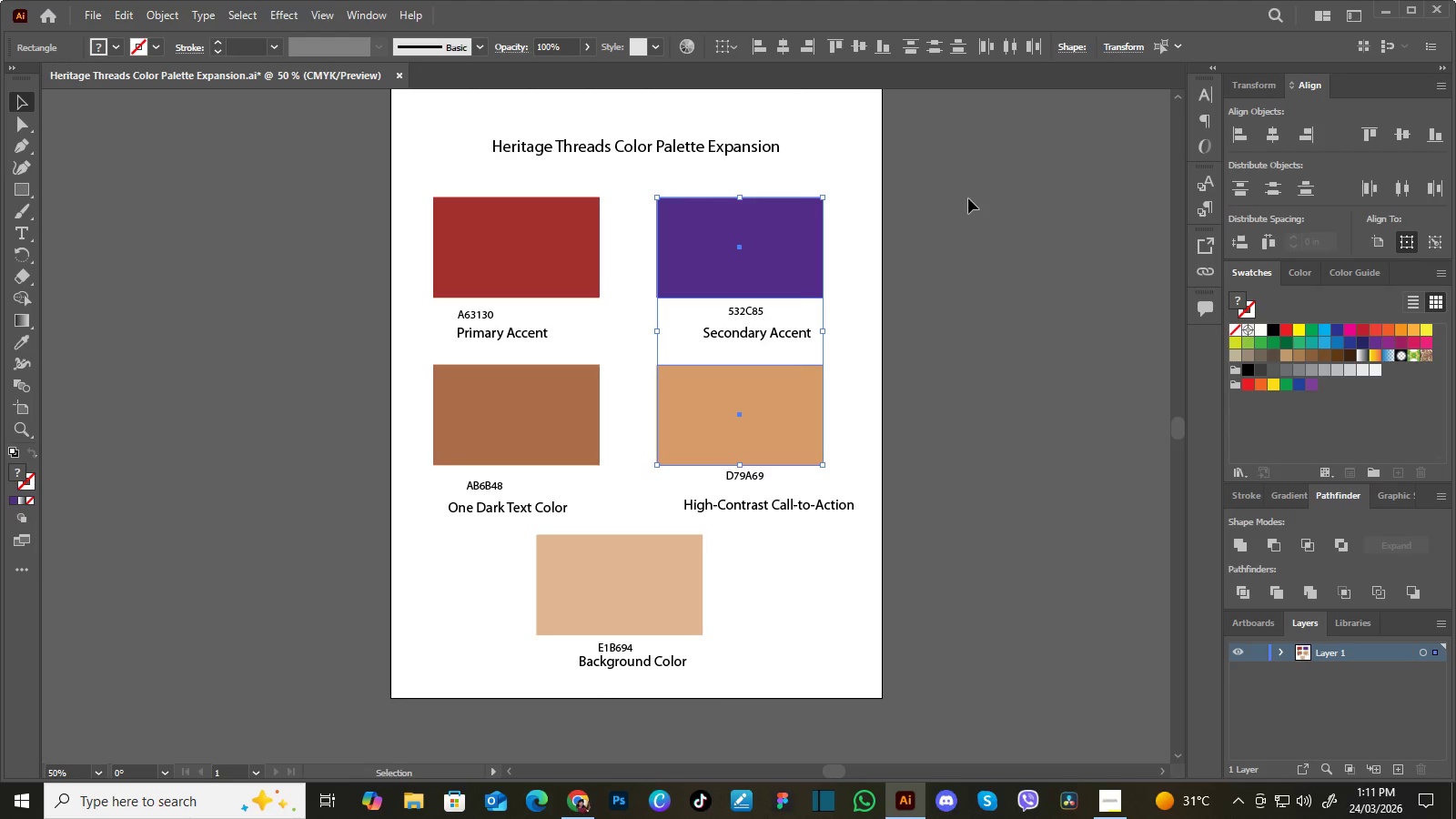 
key(ArrowRight)
 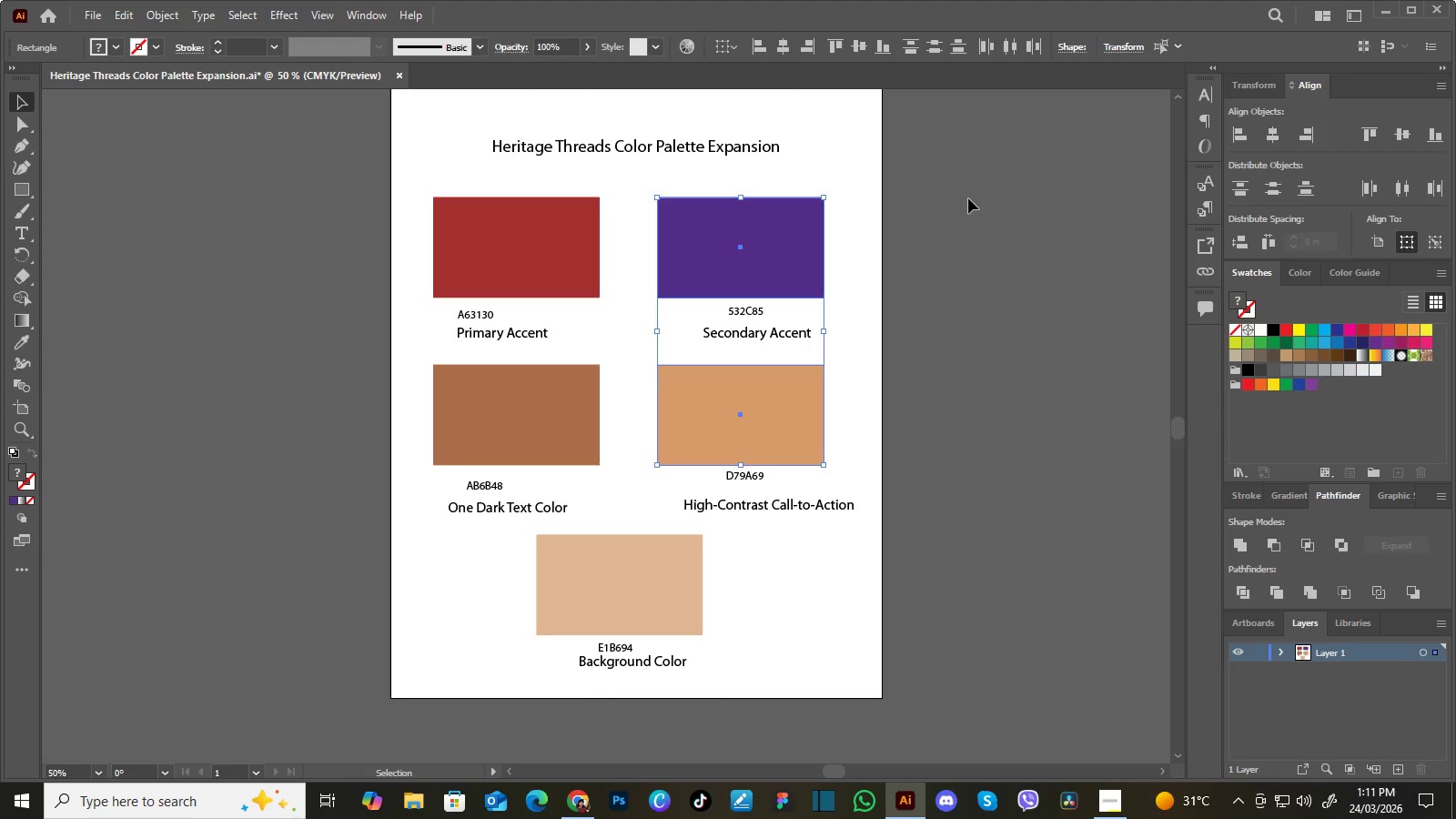 
left_click([968, 198])
 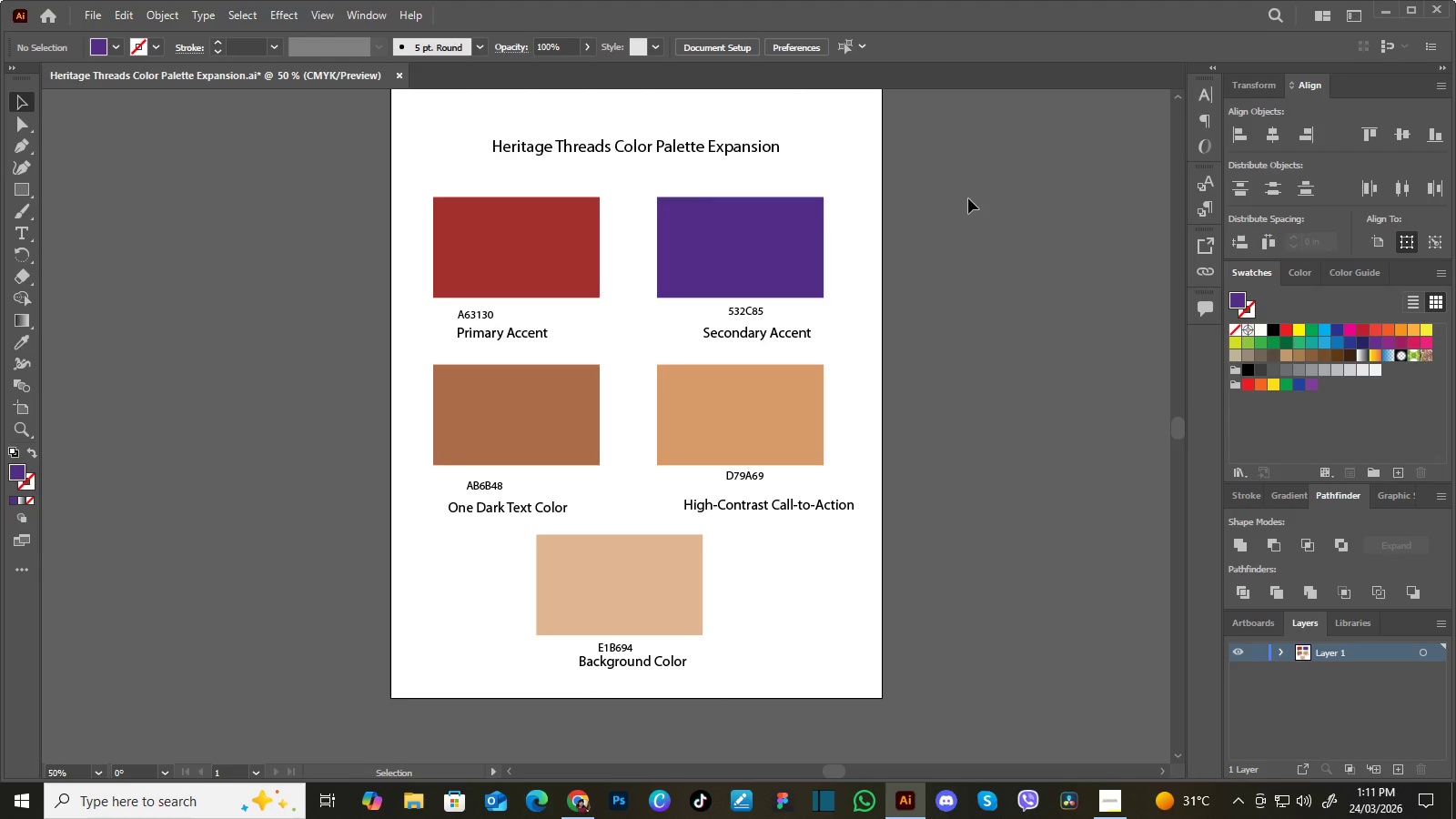 
left_click([780, 237])
 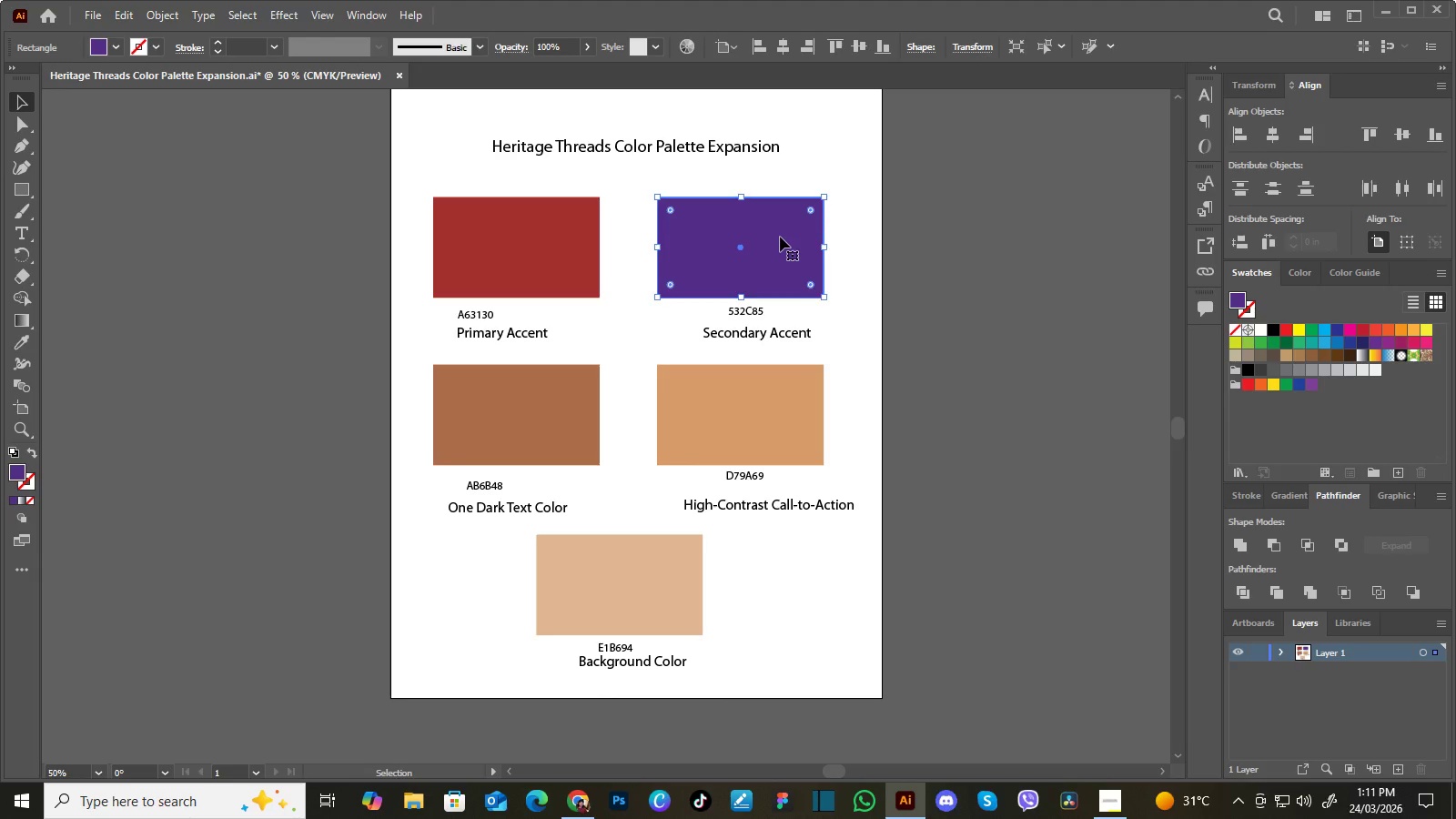 
hold_key(key=ShiftLeft, duration=0.8)
left_click([766, 399])
 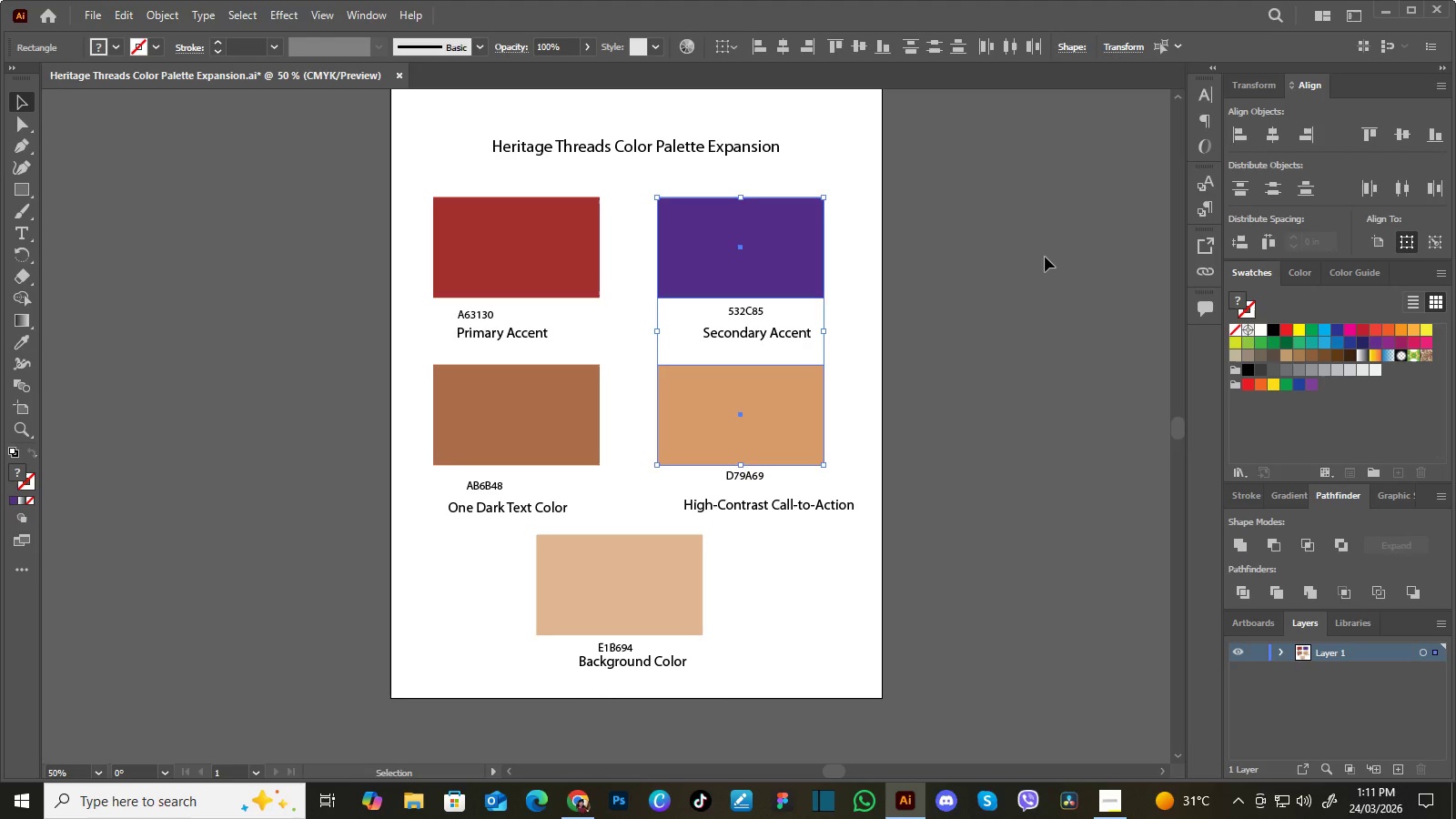 
key(ArrowRight)
 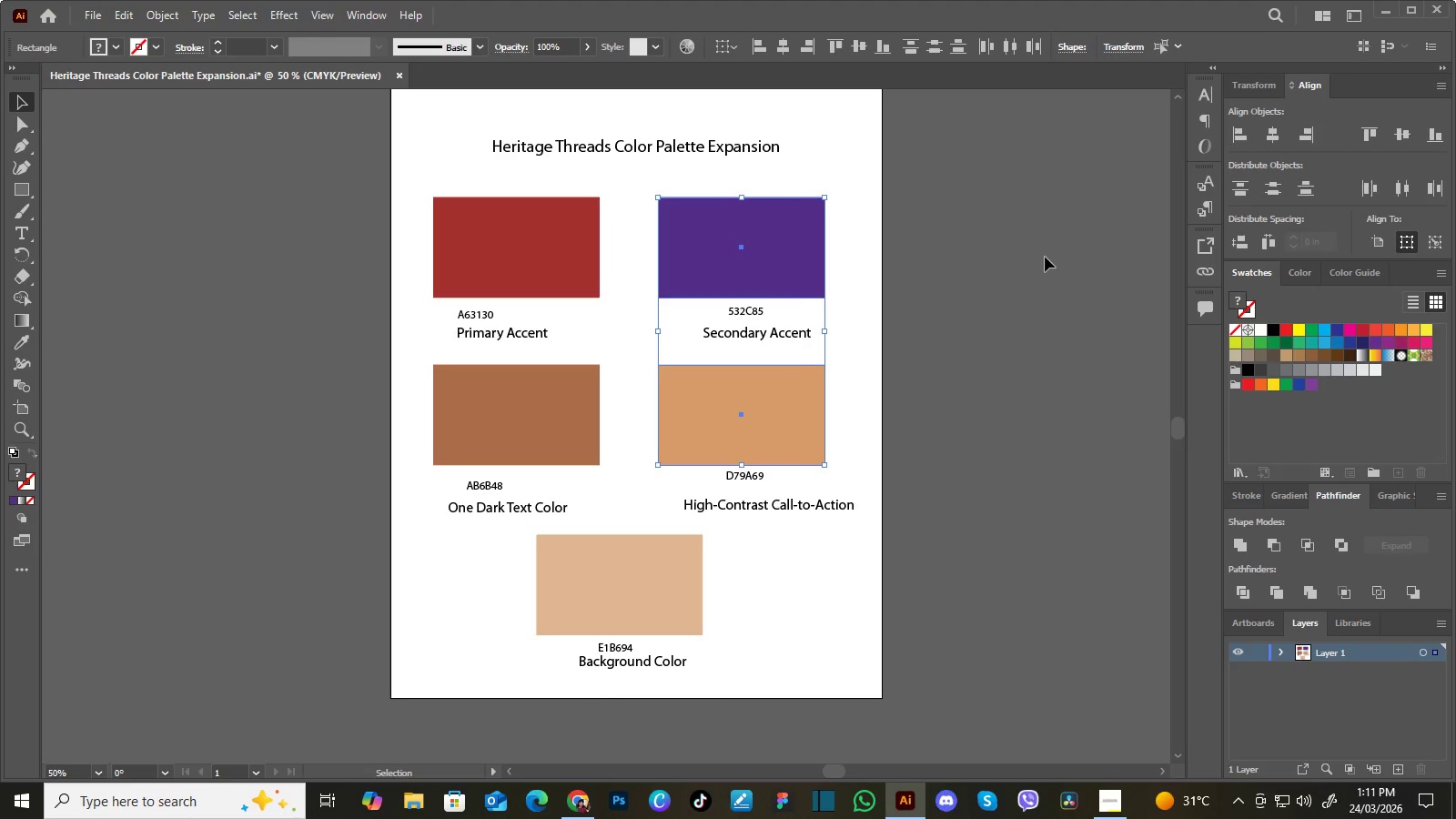 
key(ArrowRight)
 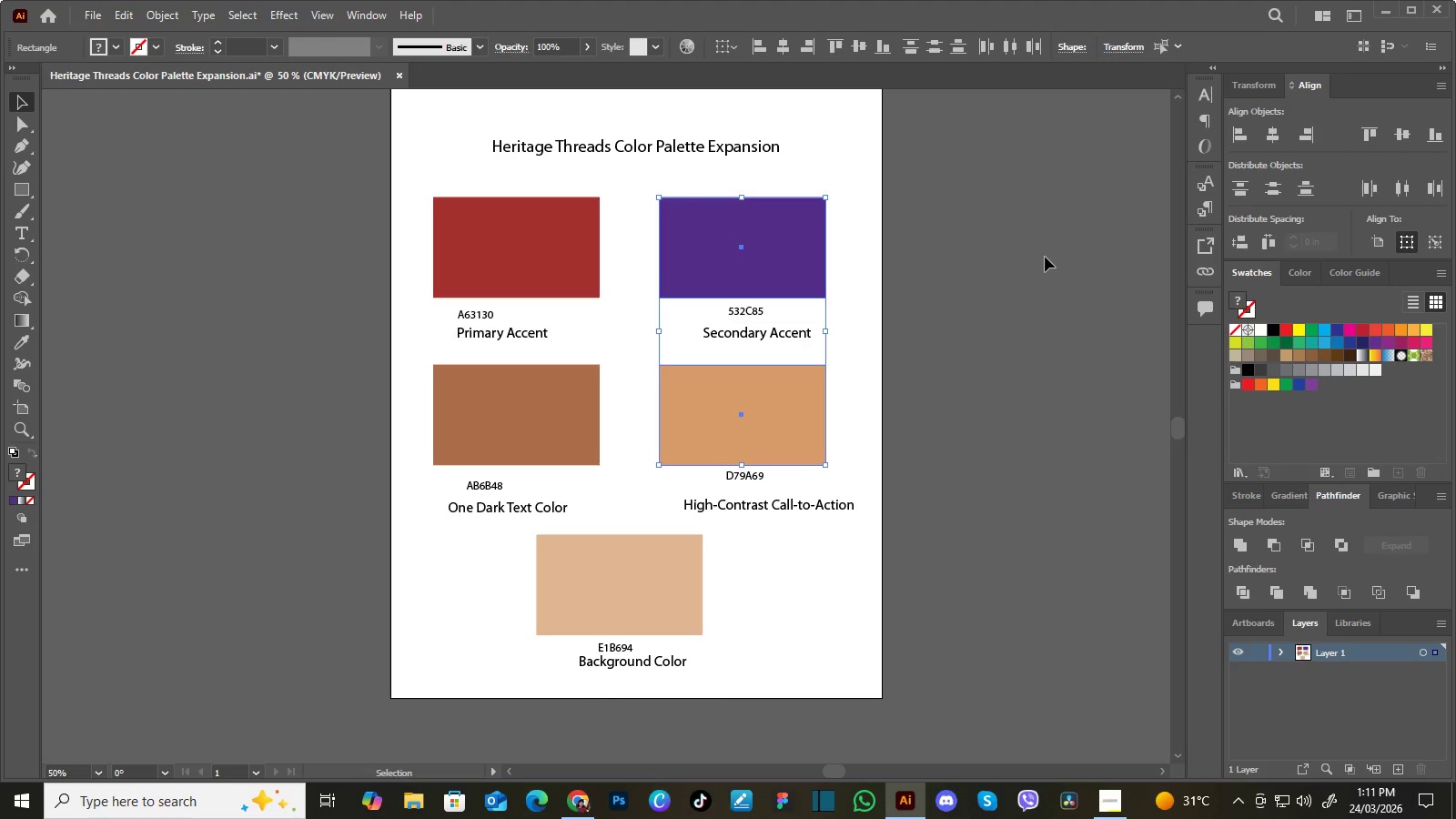 
key(ArrowRight)
 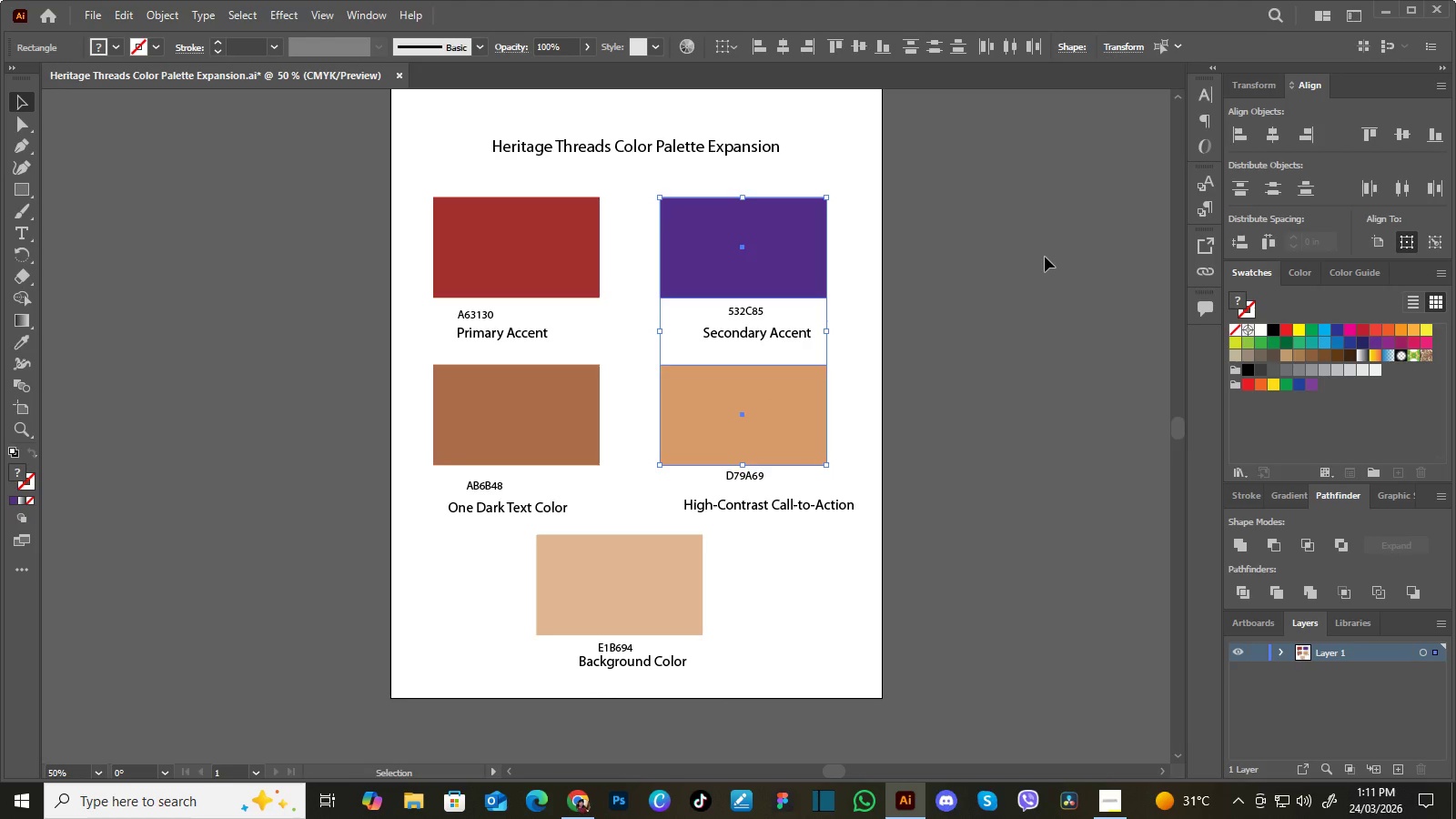 
key(ArrowRight)
 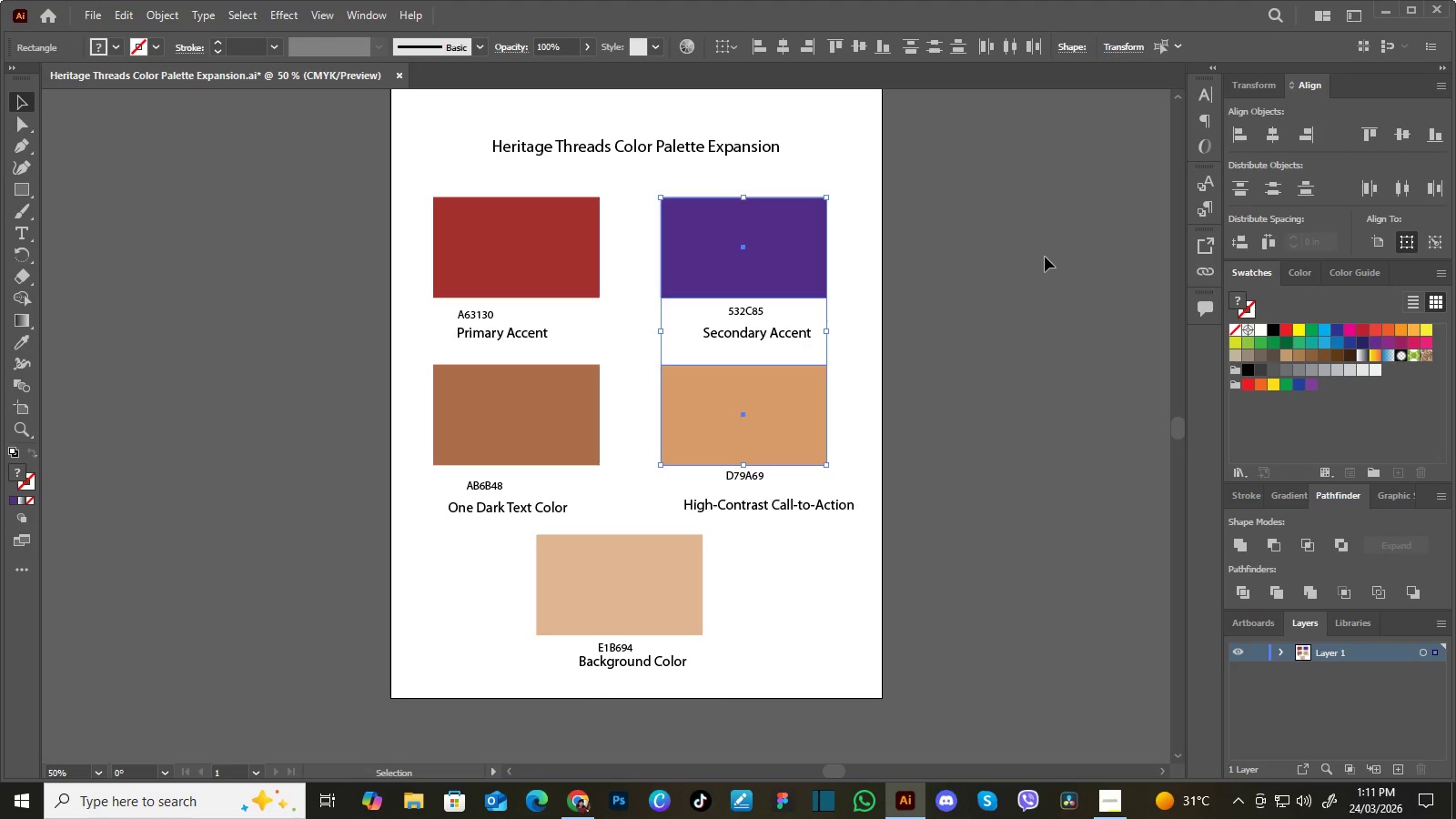 
key(ArrowRight)
 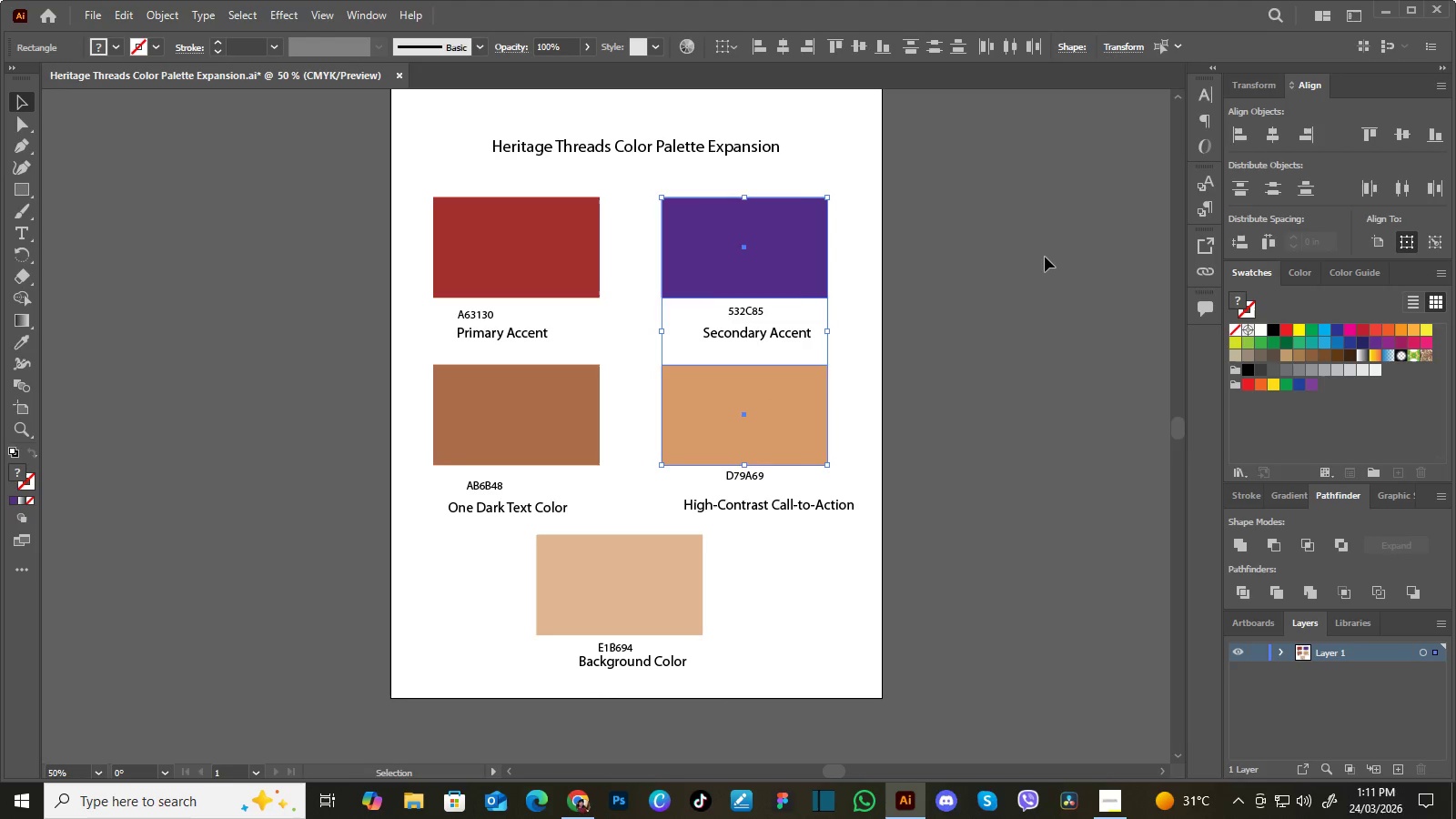 
key(ArrowRight)
 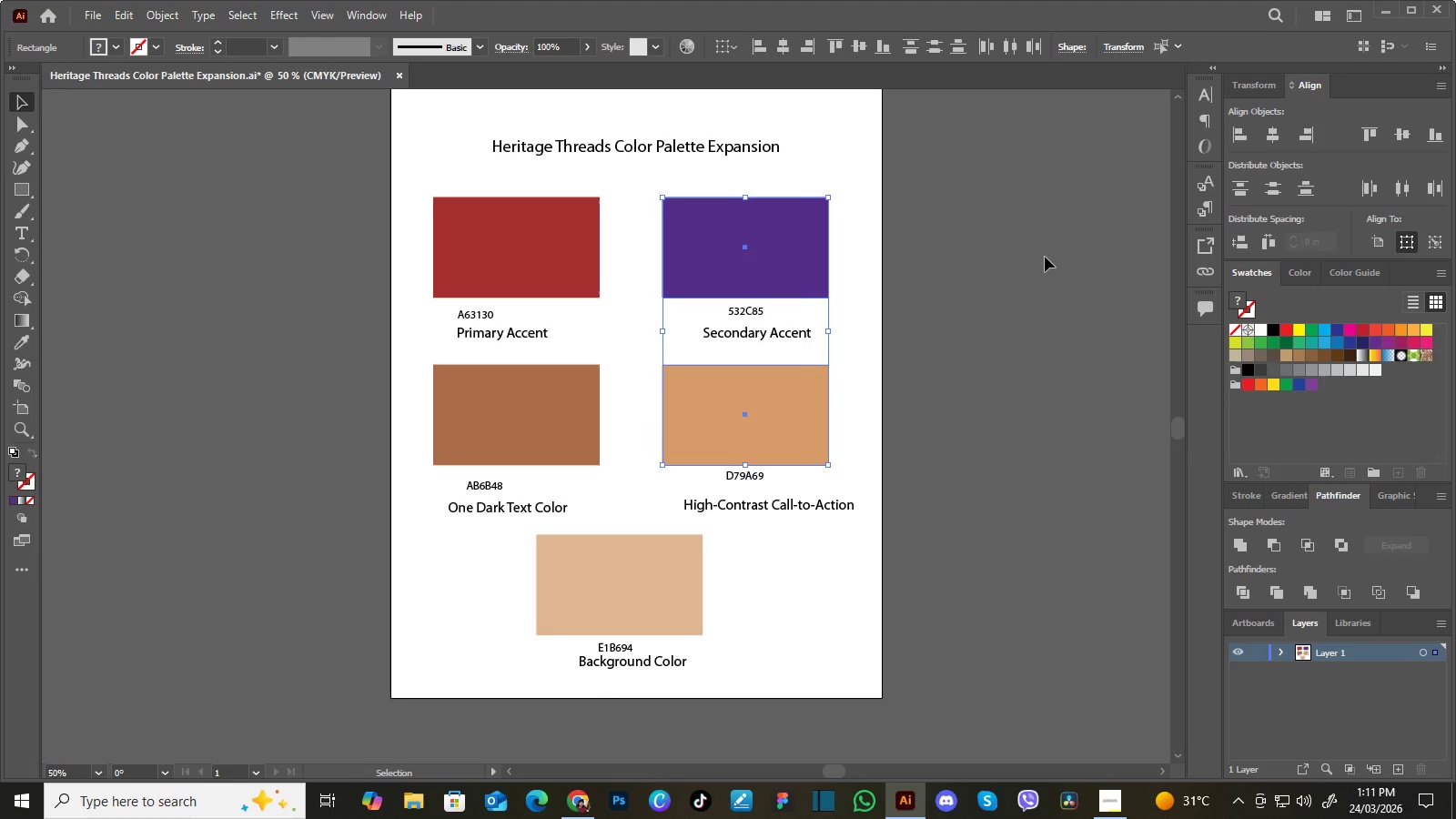 
key(ArrowRight)
 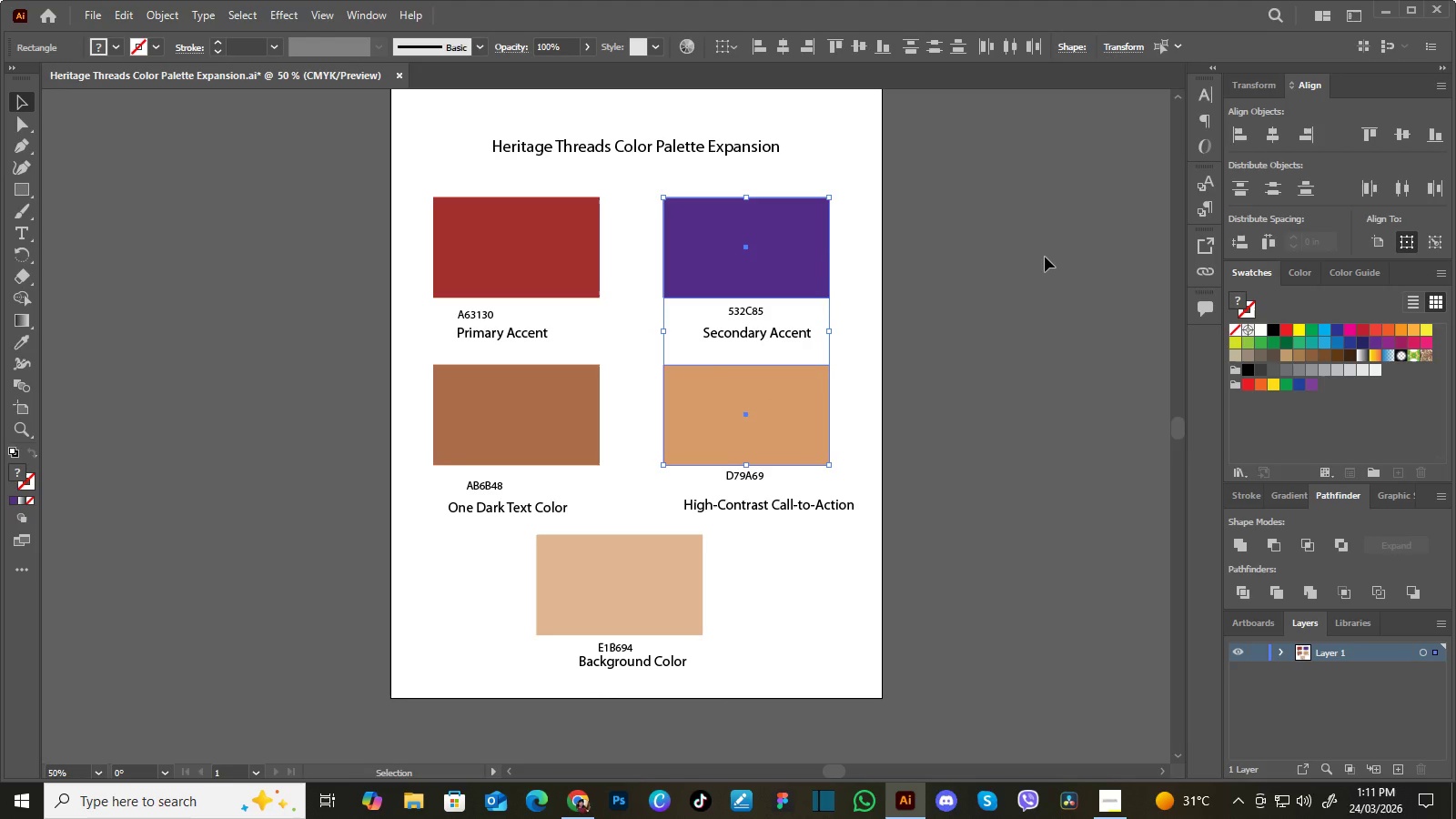 
key(ArrowRight)
 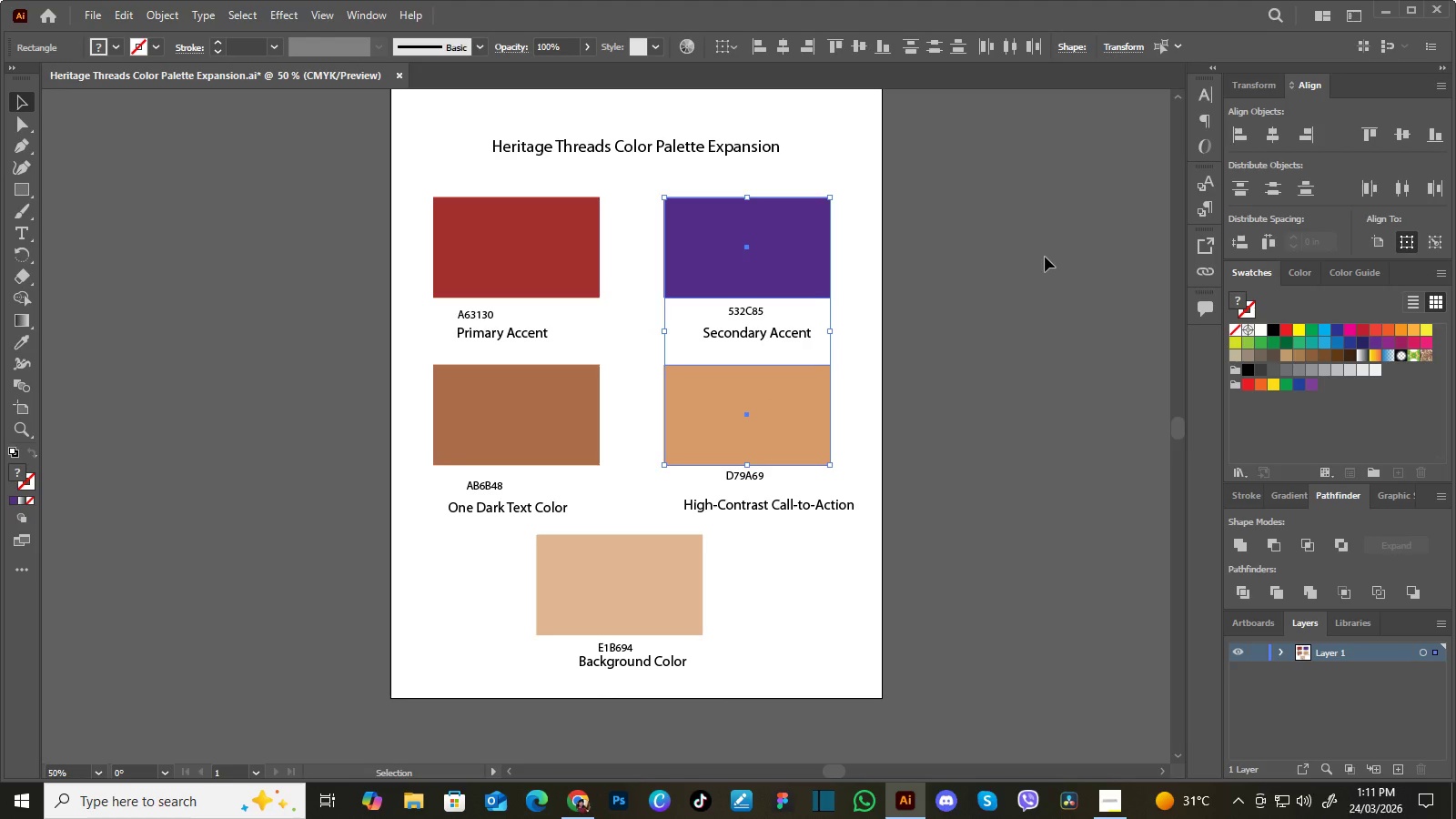 
key(ArrowLeft)
 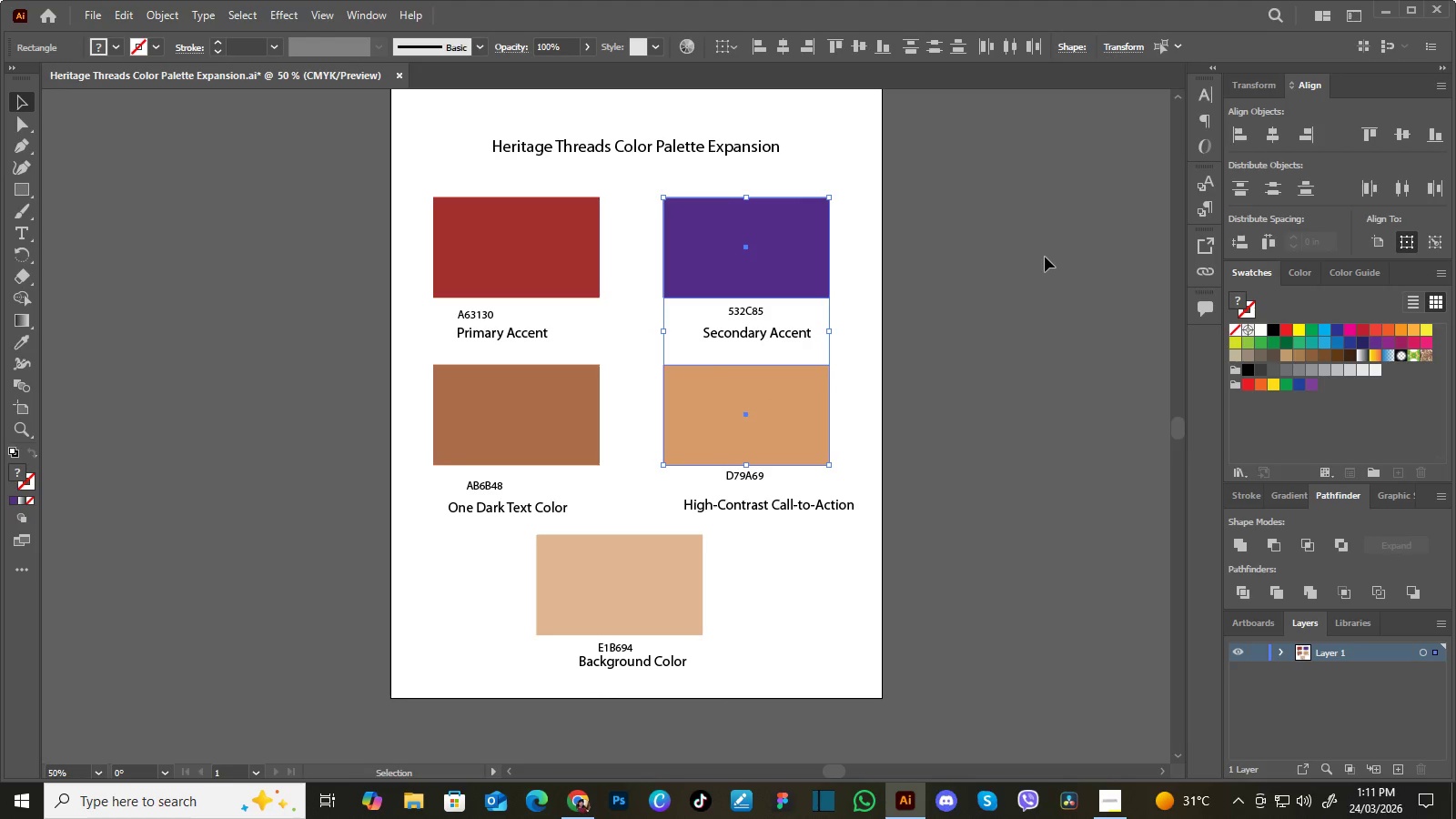 
key(ArrowRight)
 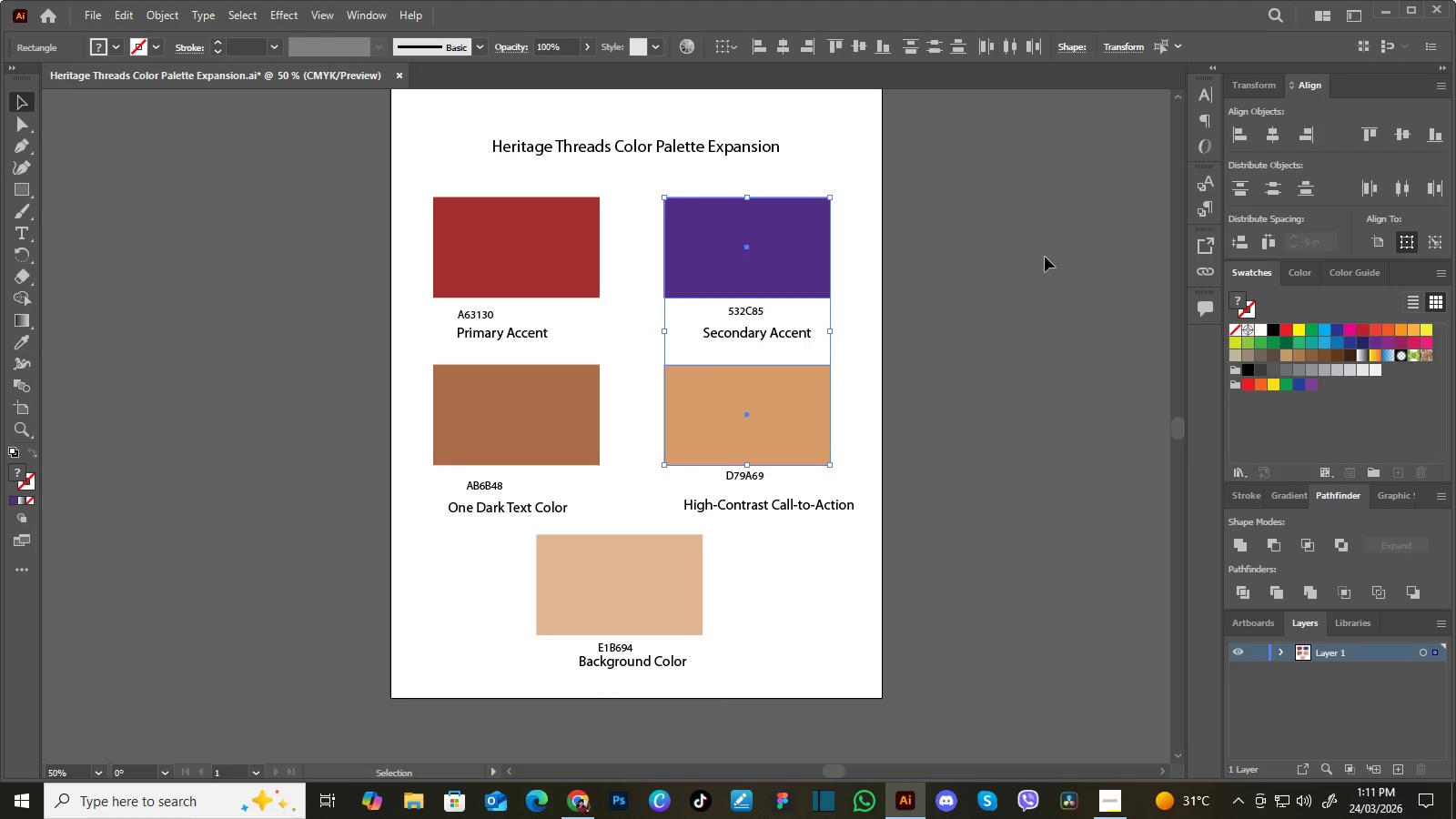 
left_click([1045, 257])
 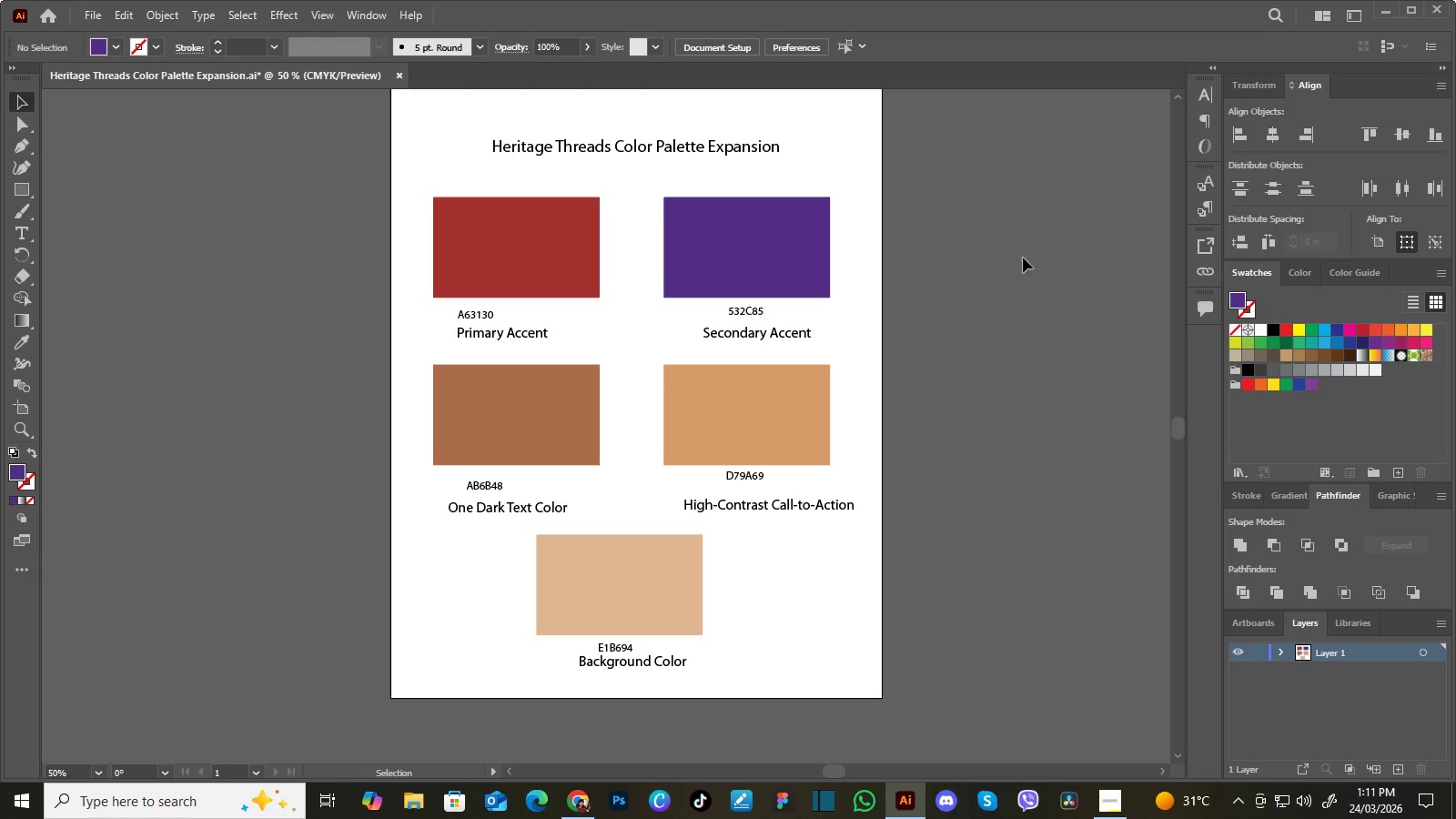 
hold_key(key=Space, duration=1.5)
 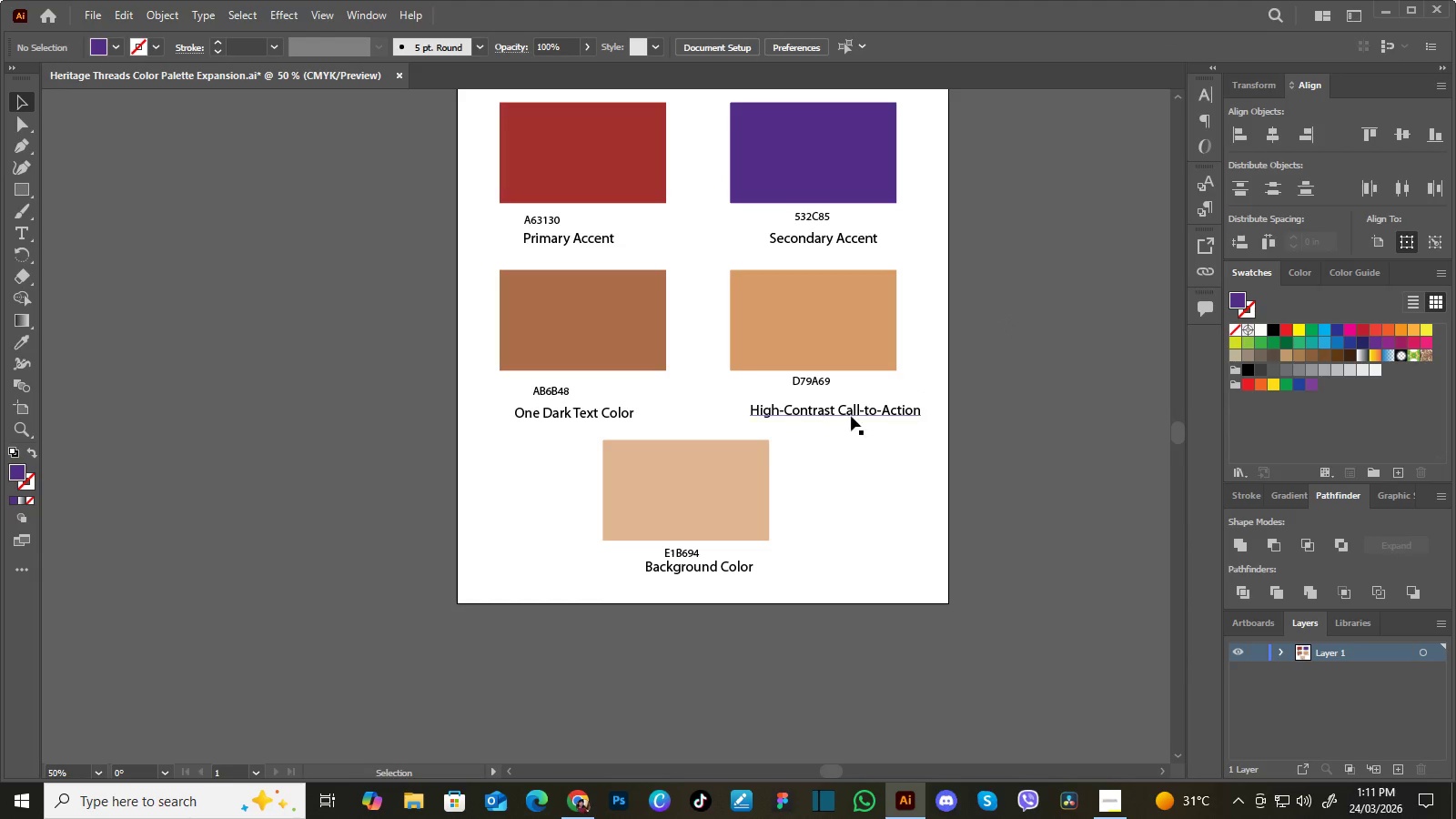 
left_click_drag(start_coordinate=[968, 309], to_coordinate=[1021, 263])
 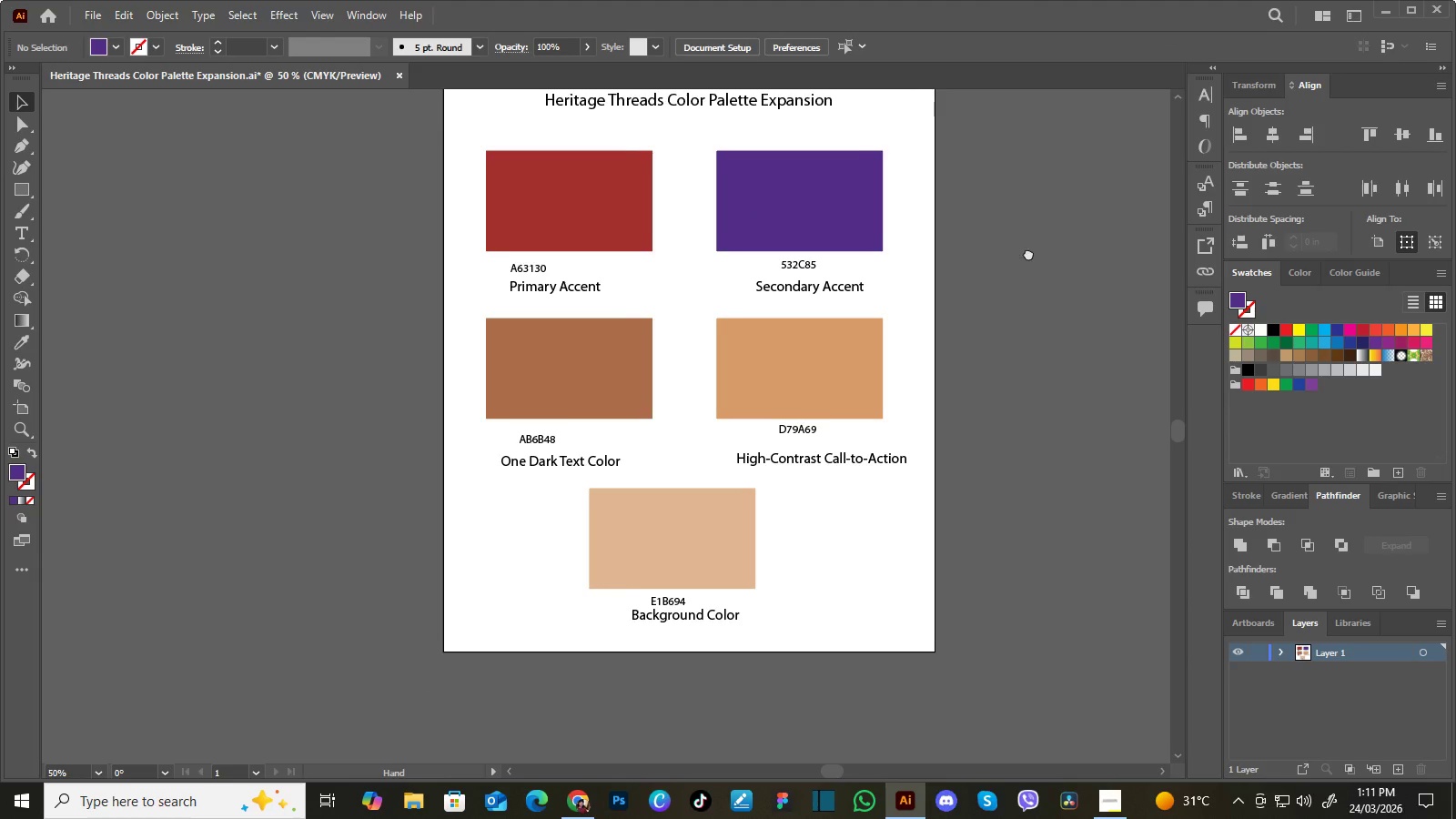 
left_click_drag(start_coordinate=[1026, 258], to_coordinate=[1036, 238])
 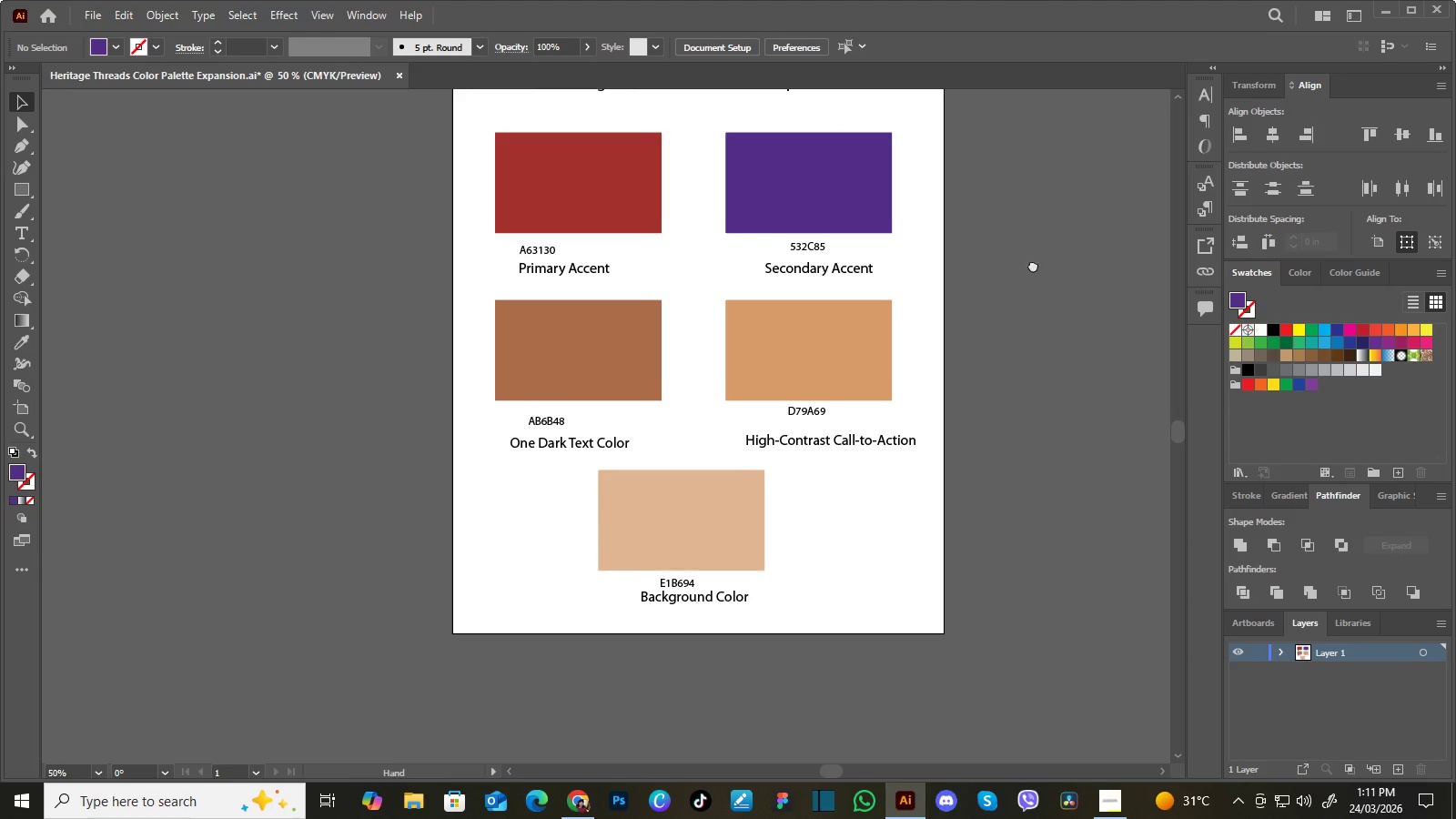 
left_click_drag(start_coordinate=[1032, 274], to_coordinate=[1036, 244])
 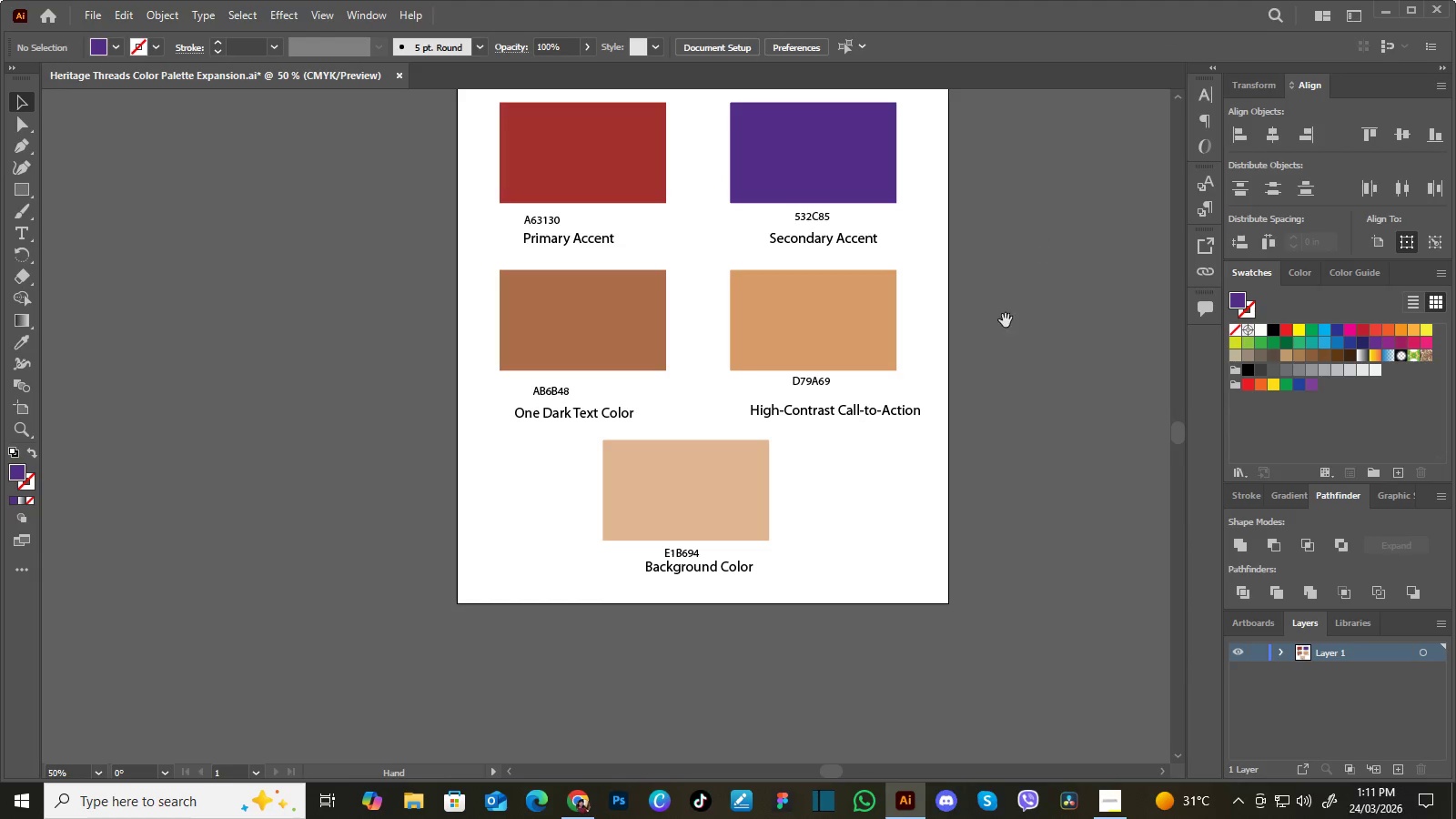 
hold_key(key=Space, duration=0.33)
 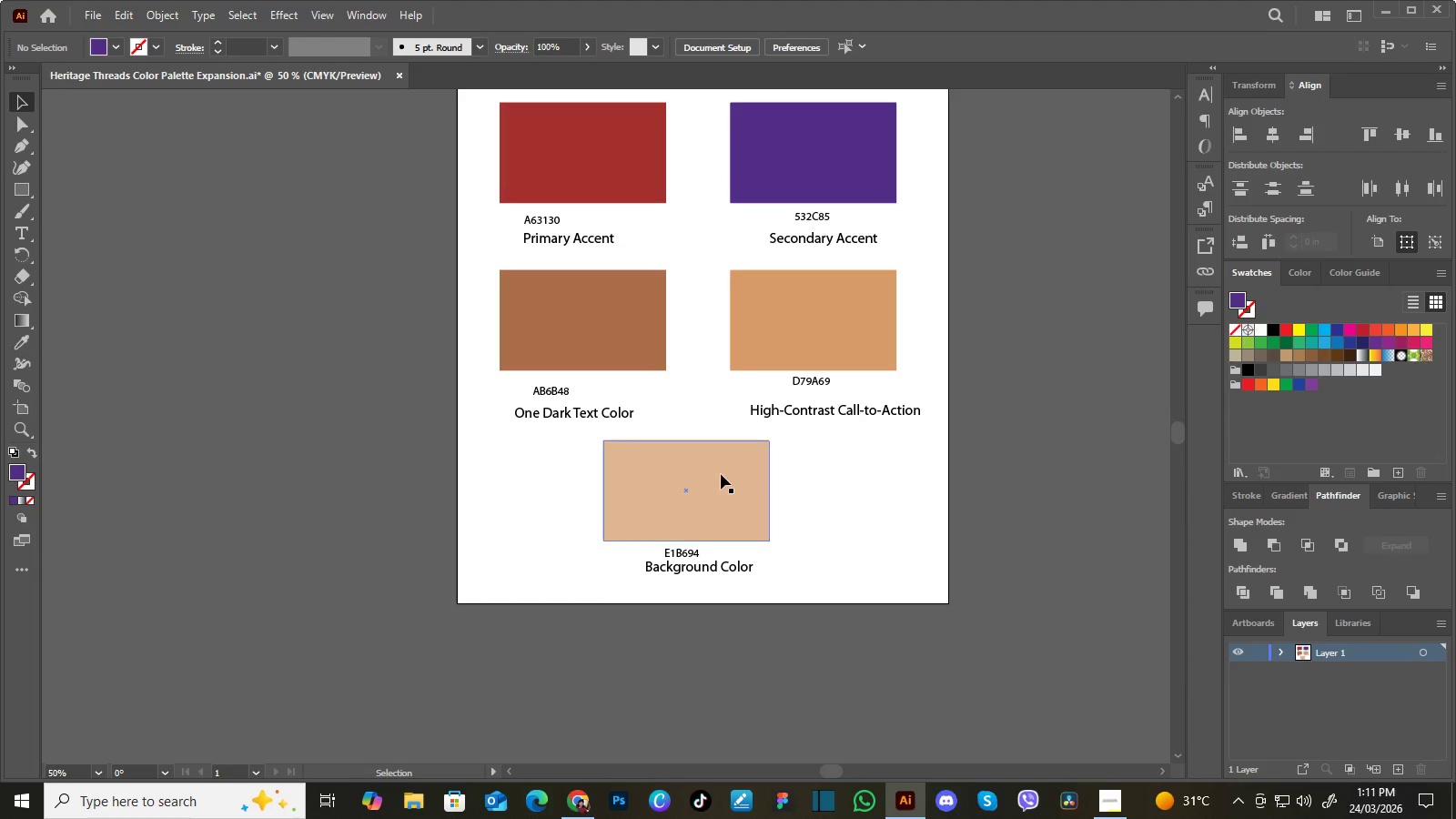 
left_click([720, 475])
 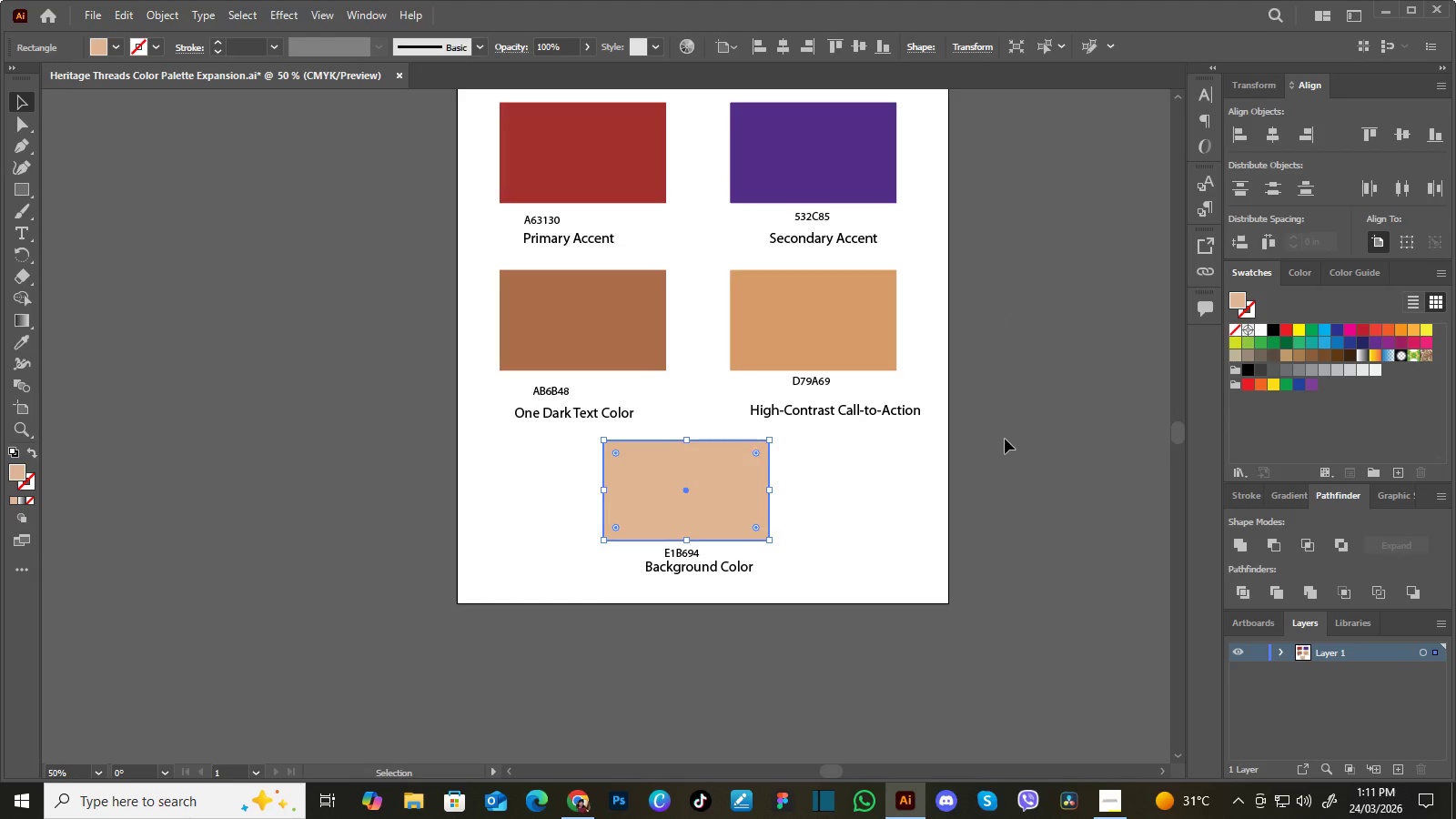 
key(ArrowRight)
 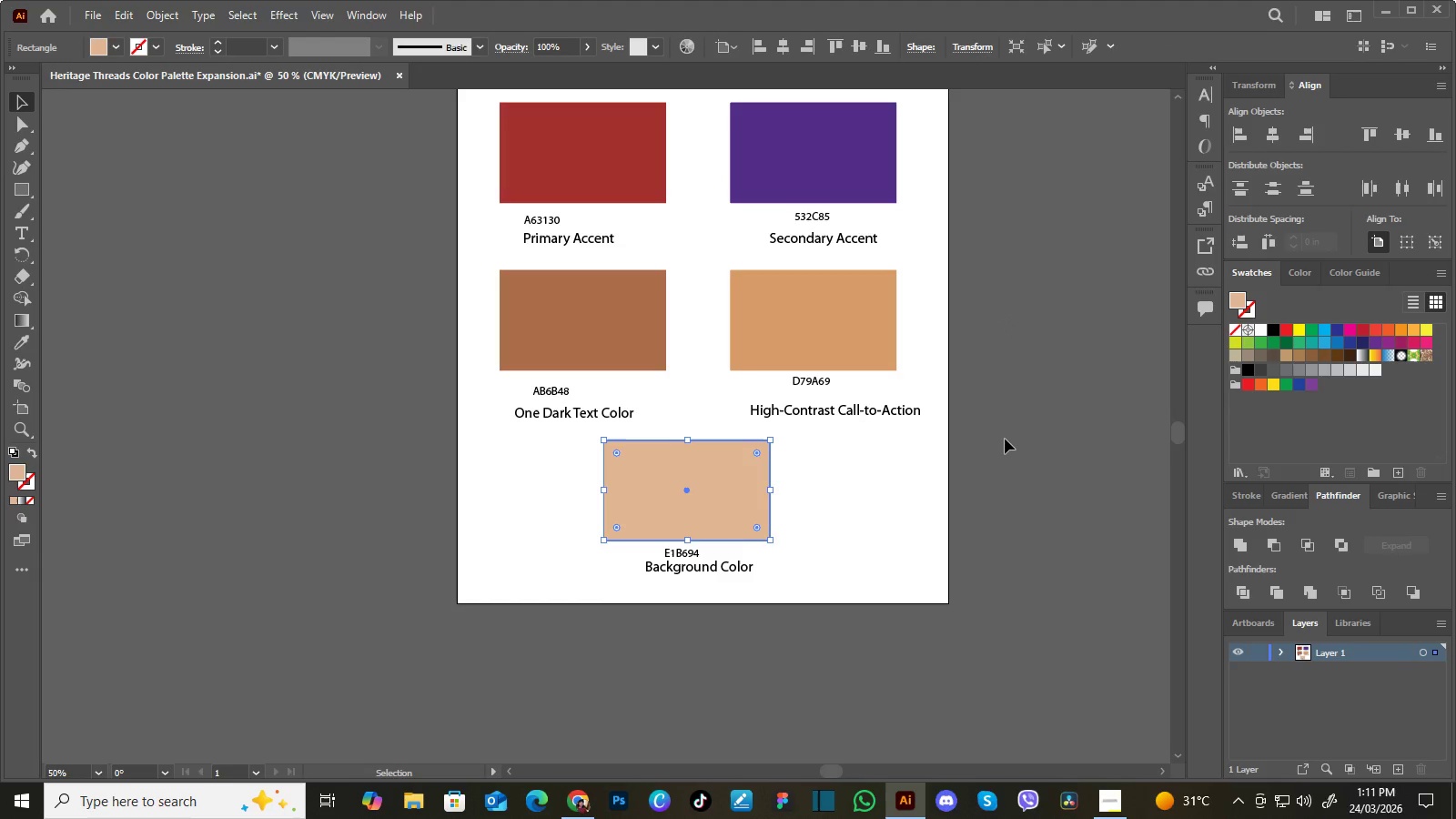 
hold_key(key=ArrowRight, duration=1.5)
 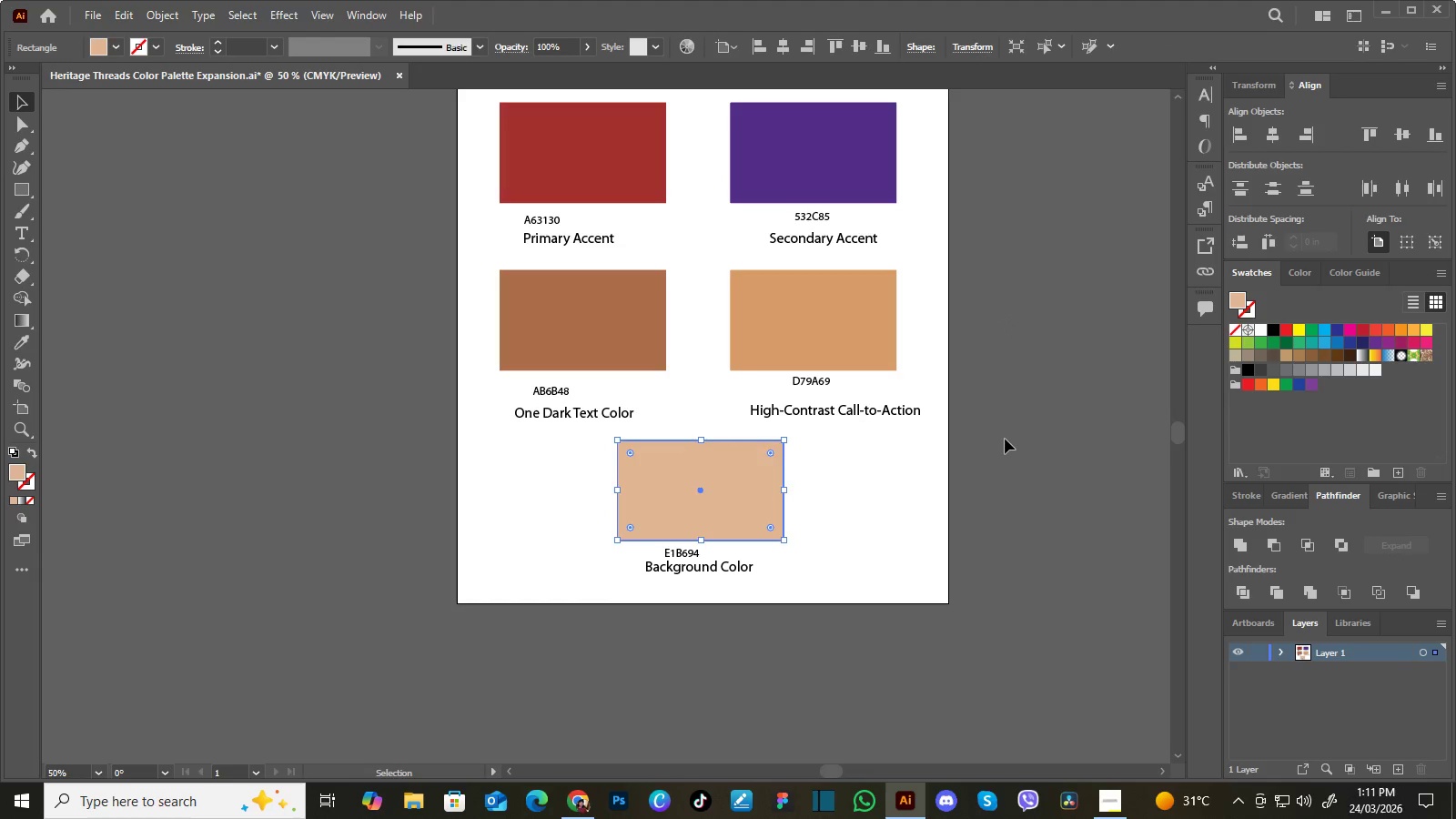 
hold_key(key=ArrowRight, duration=0.38)
 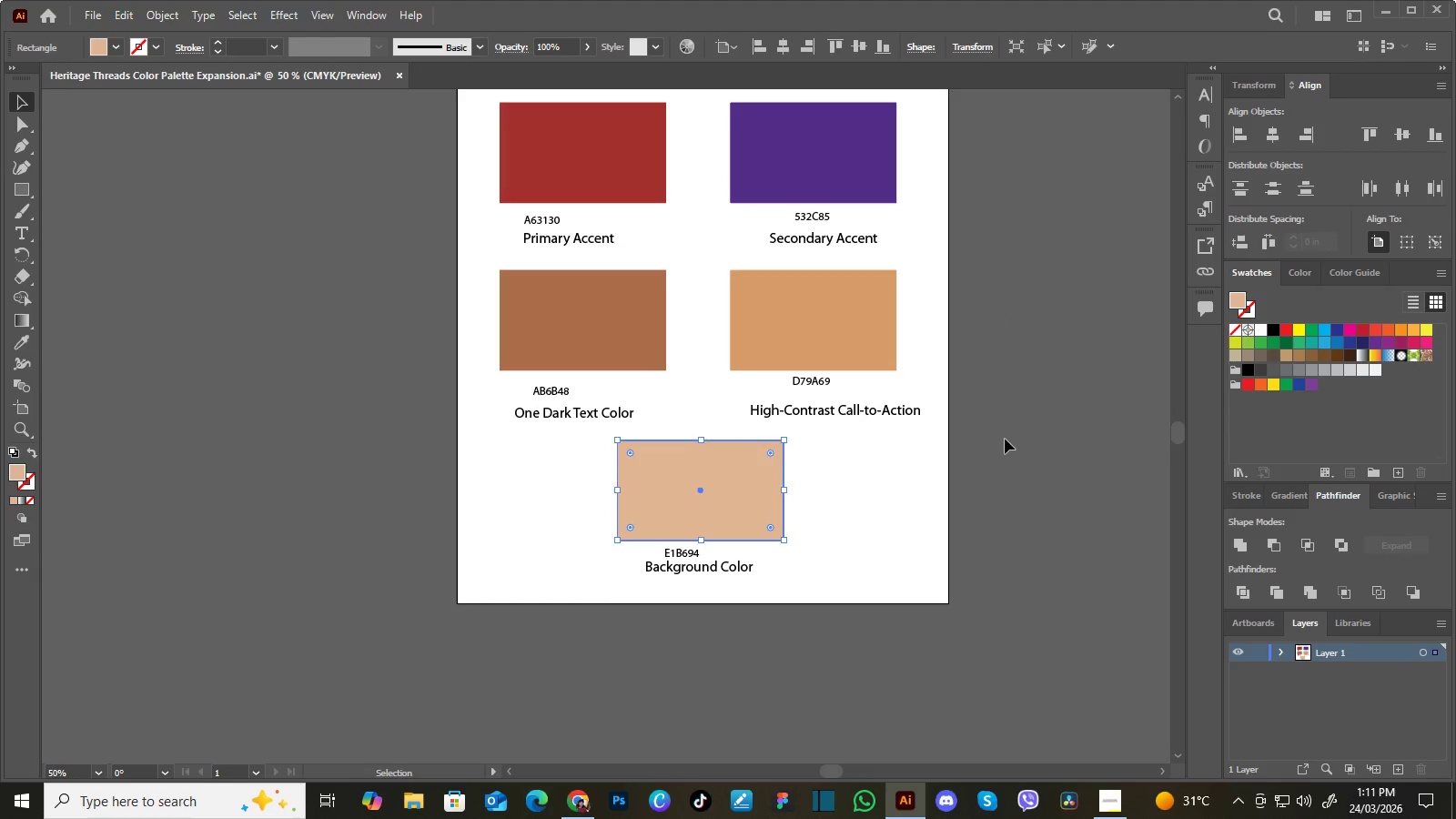 
key(ArrowDown)
 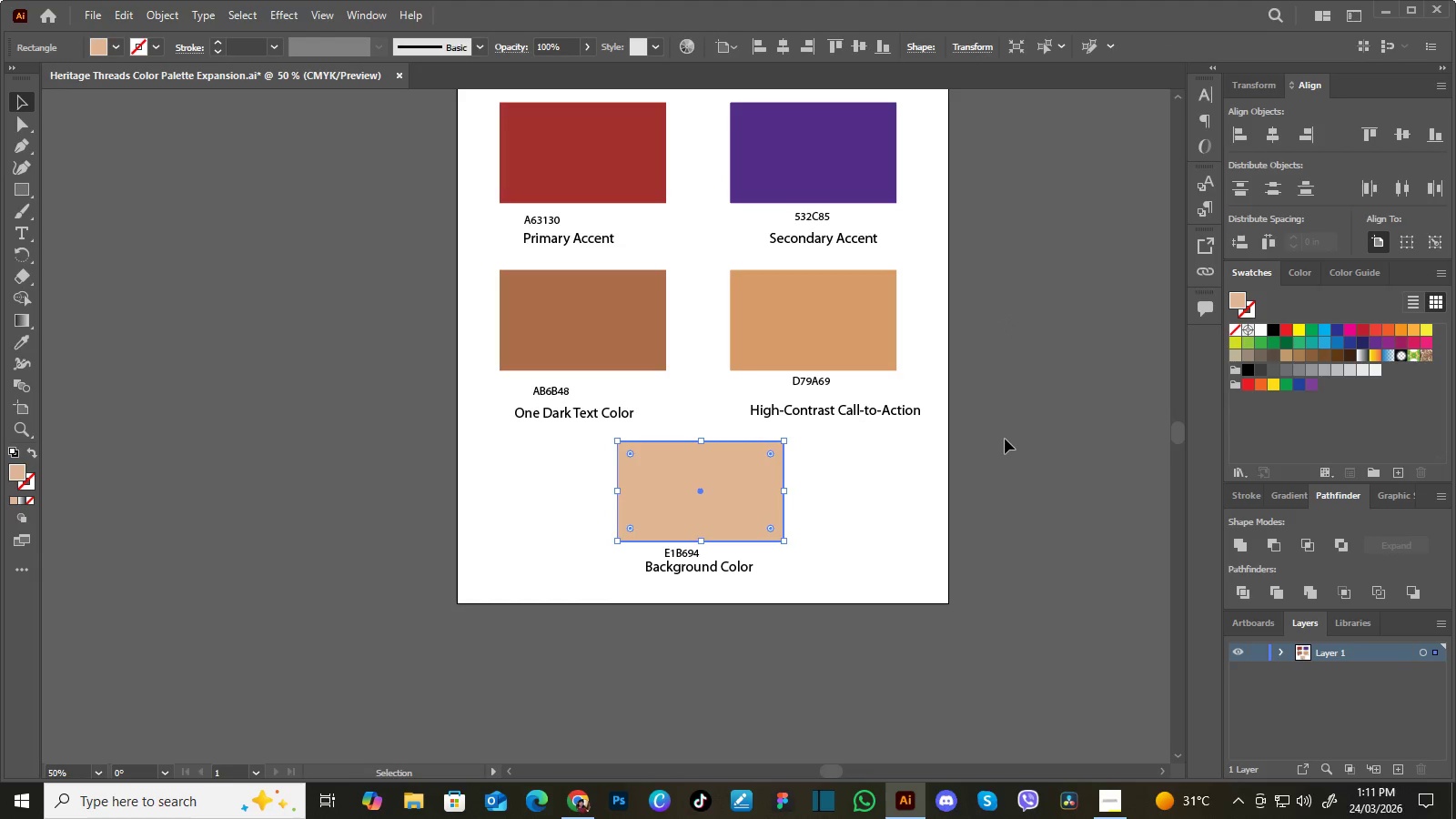 
key(ArrowDown)
 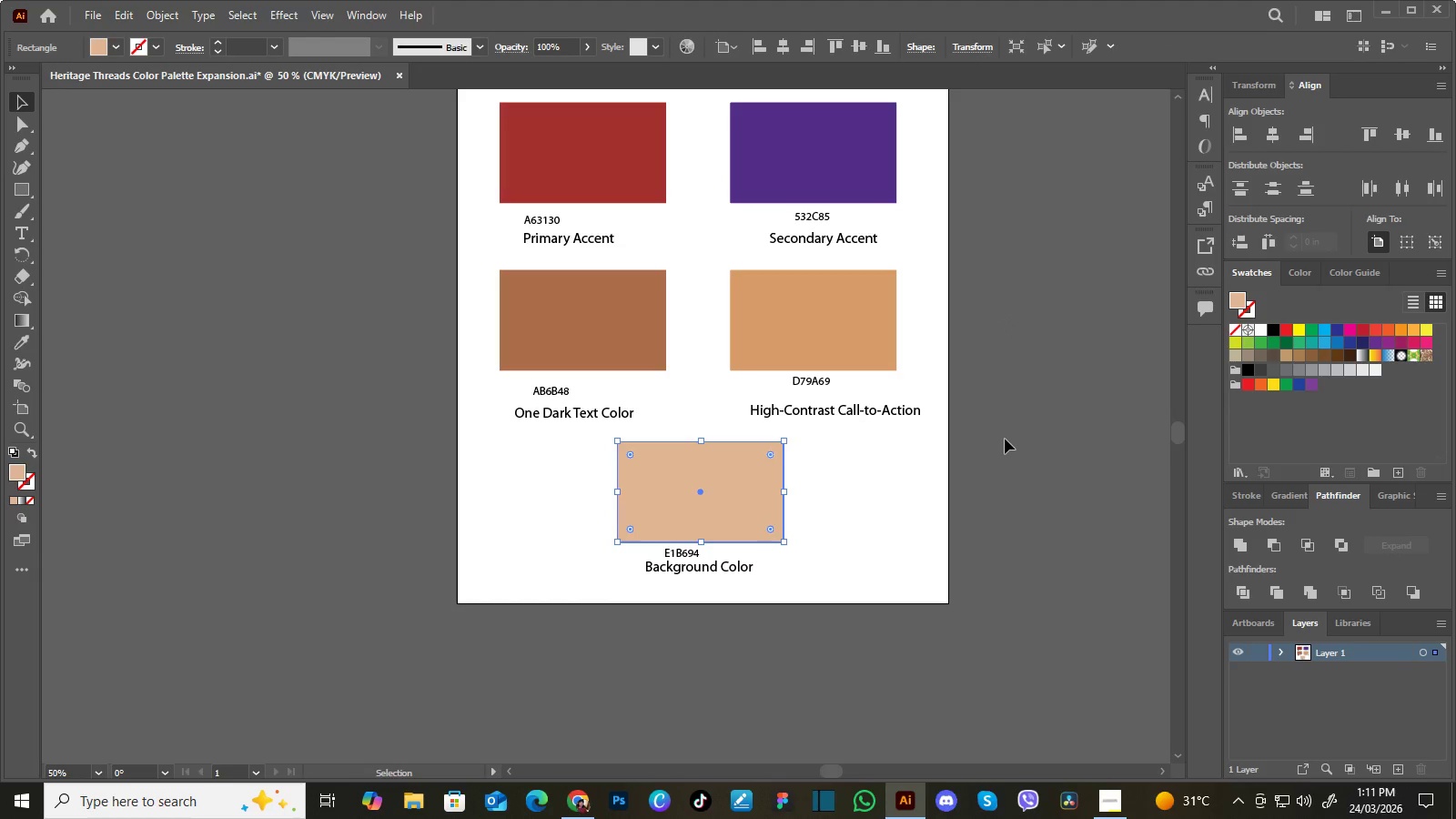 
key(ArrowDown)
 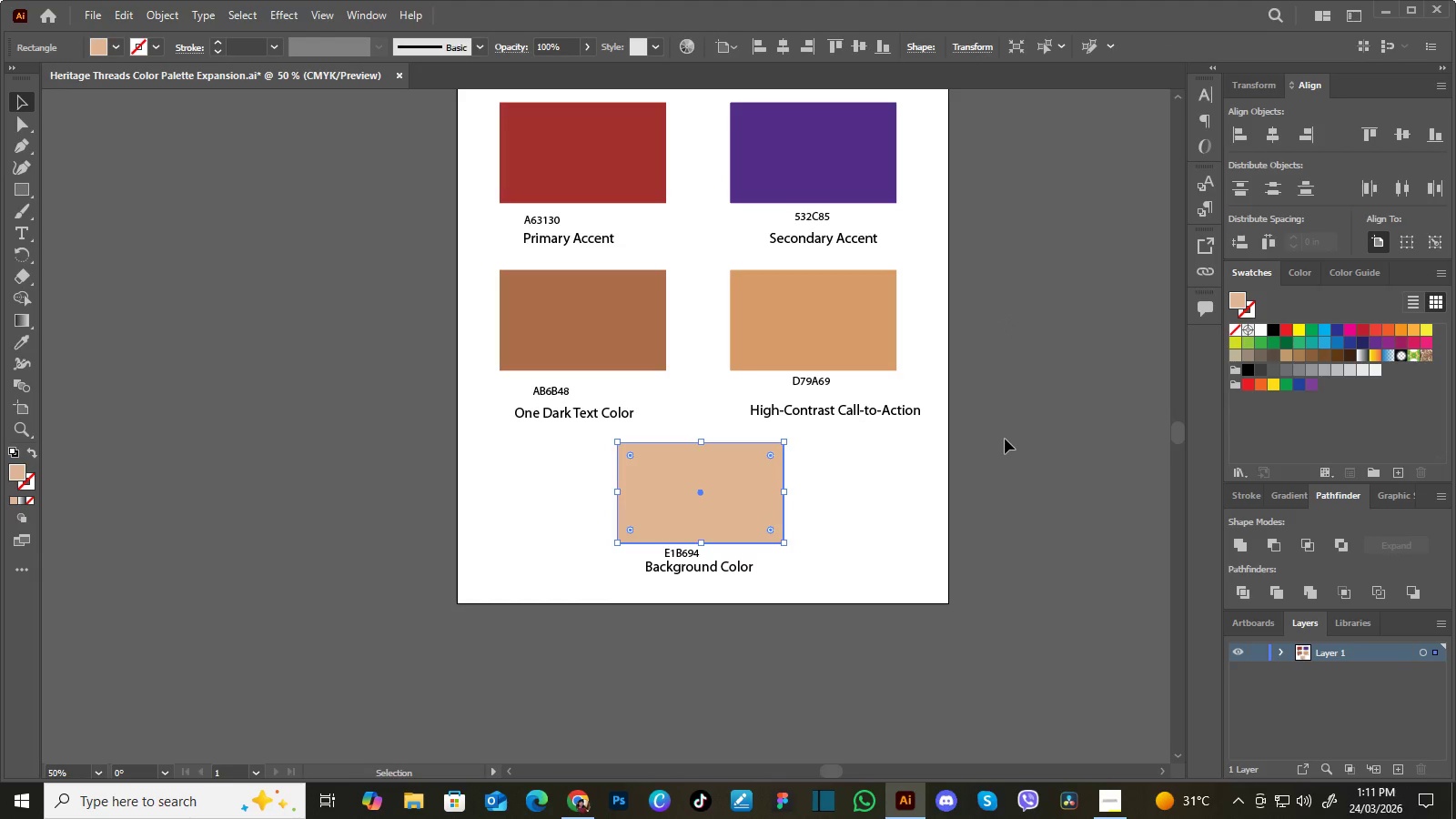 
key(ArrowDown)
 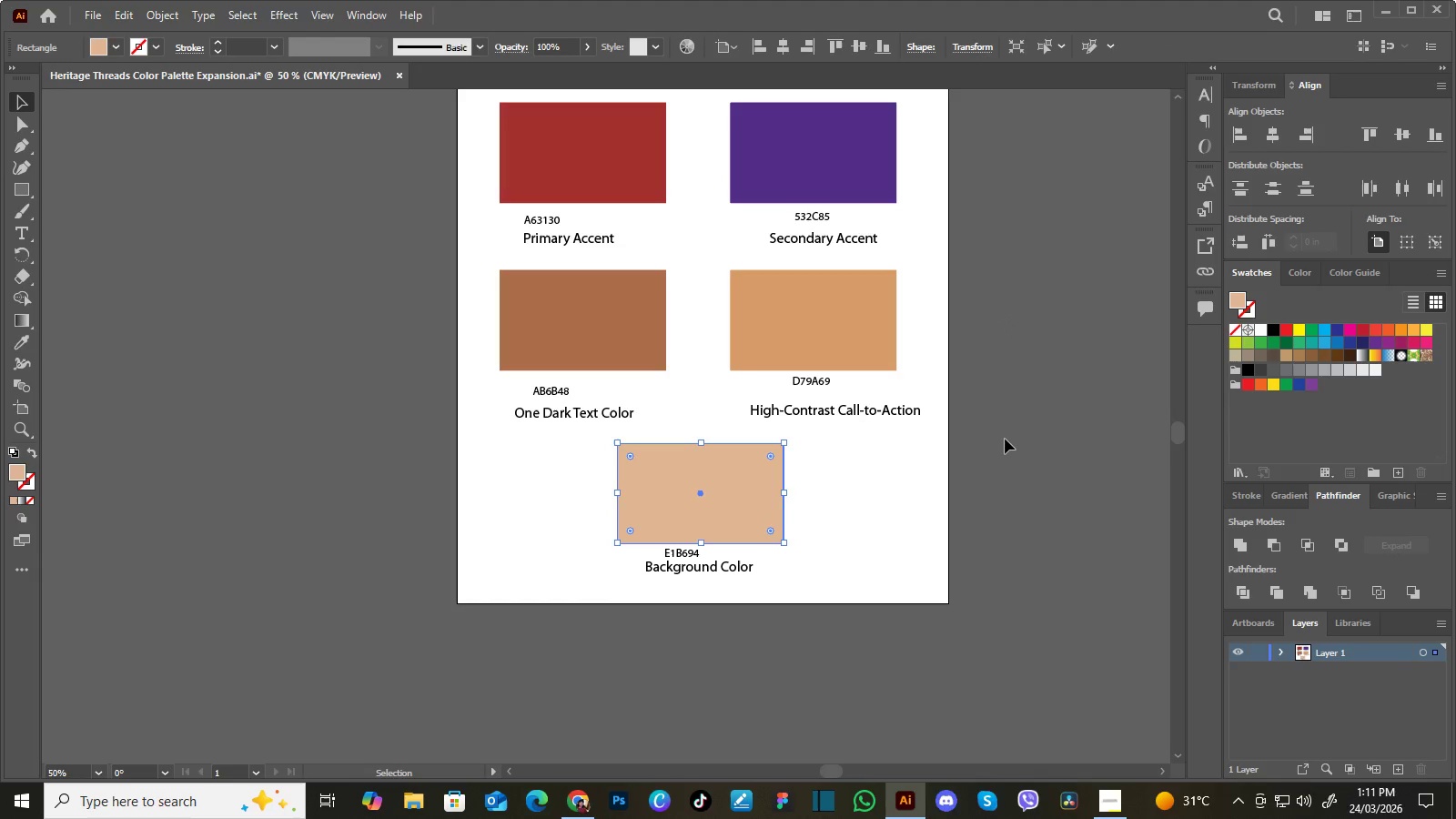 
key(ArrowUp)
 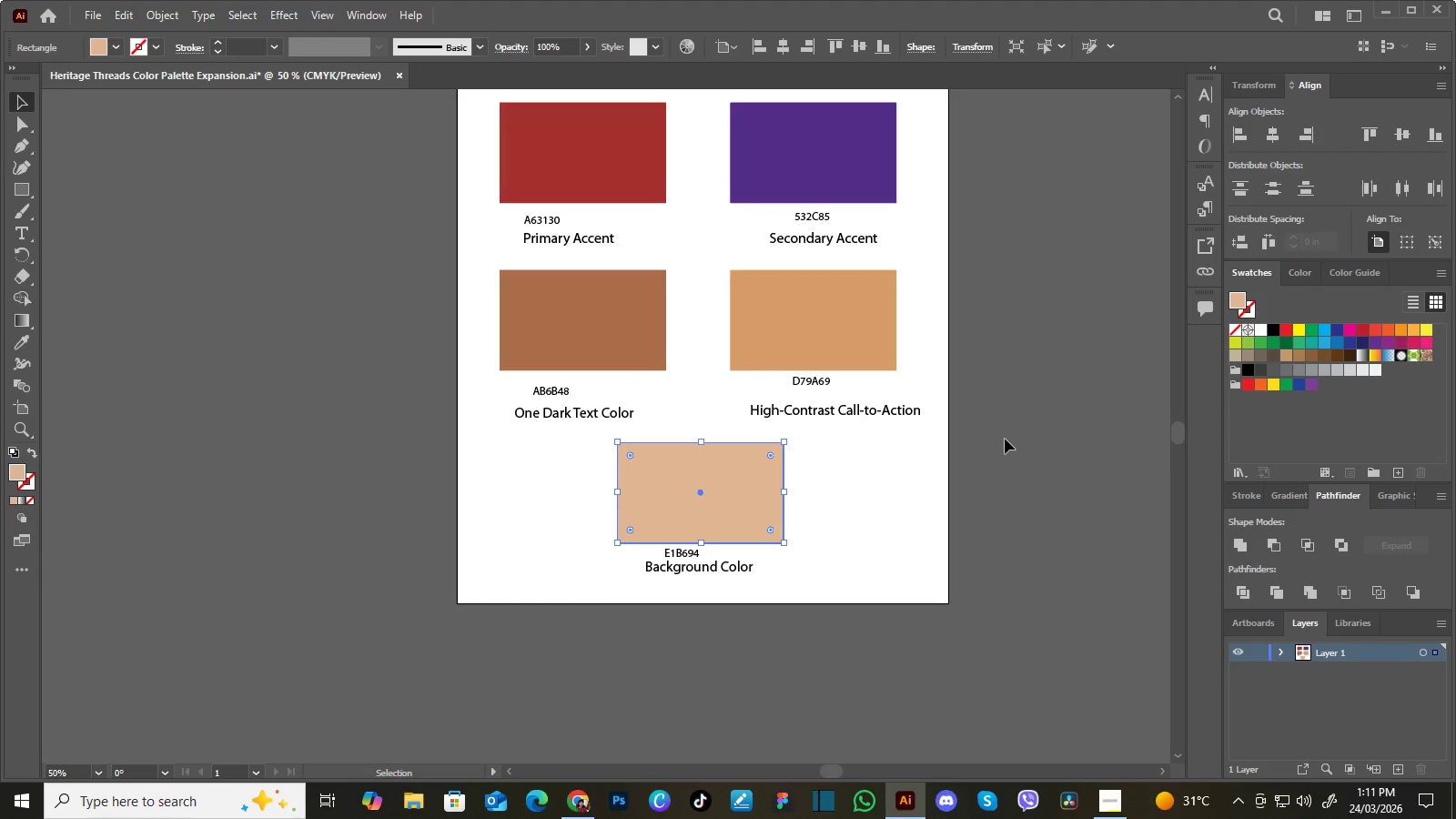 
key(ArrowUp)
 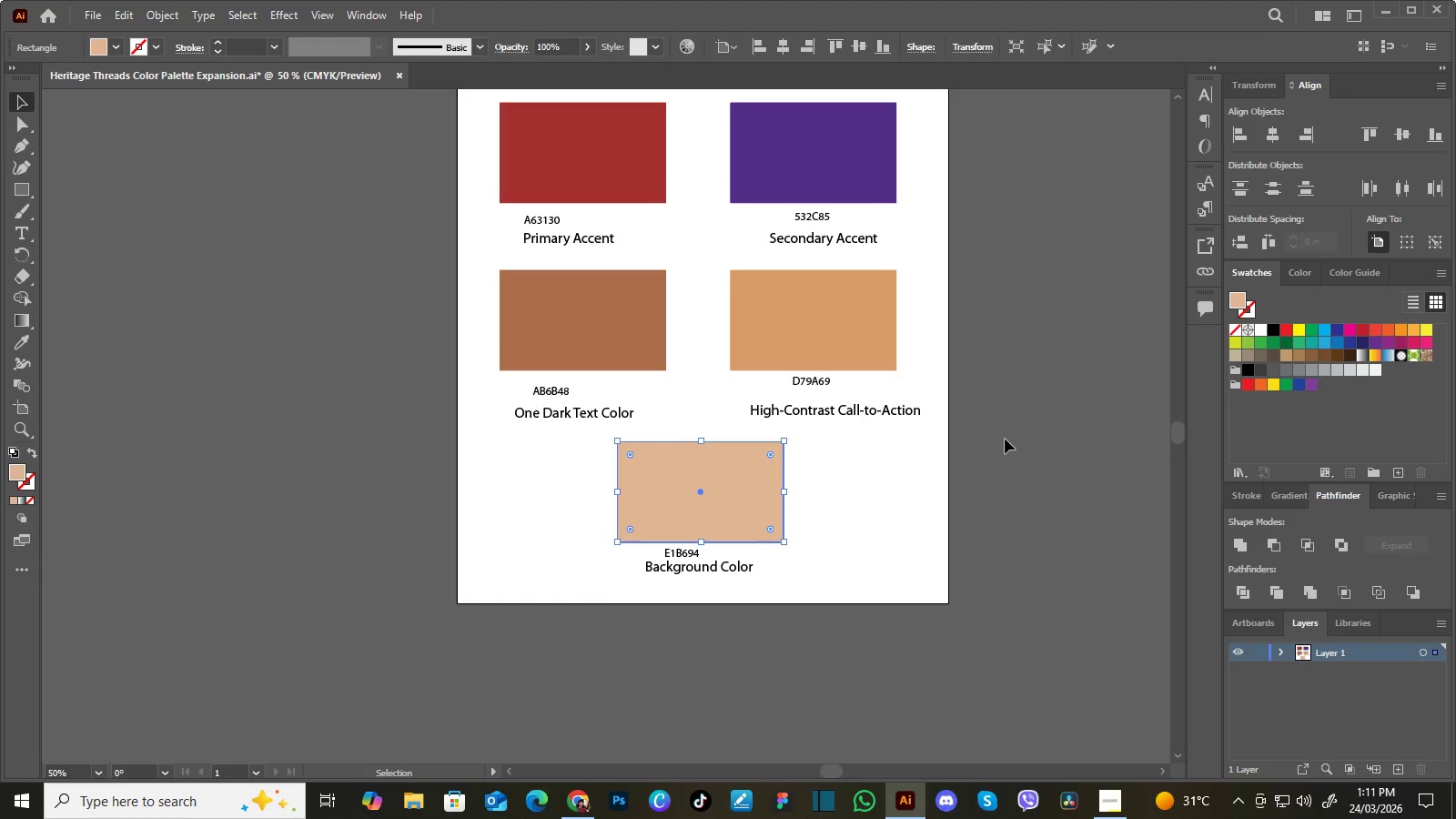 
key(ArrowUp)
 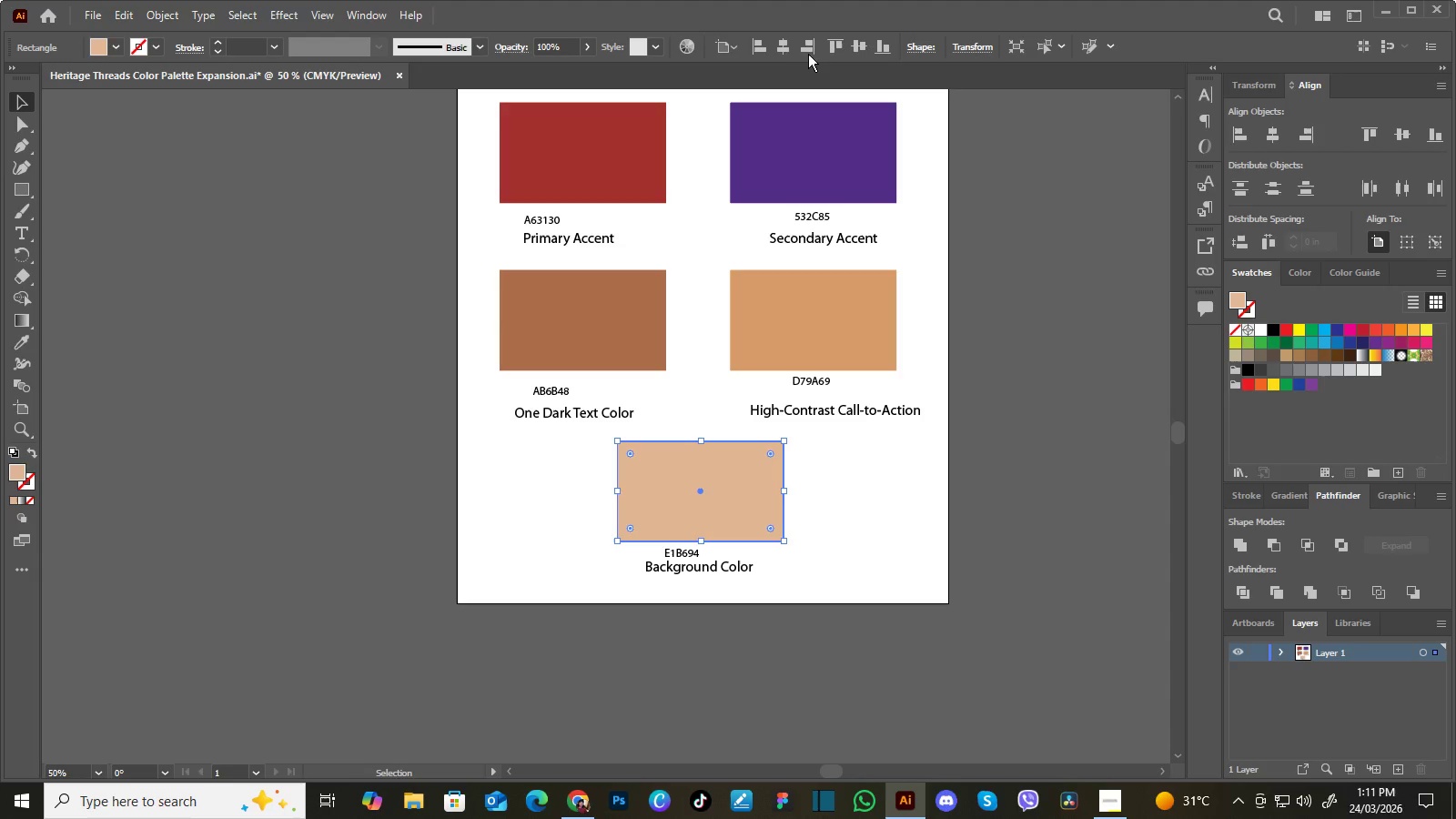 
left_click([785, 51])
 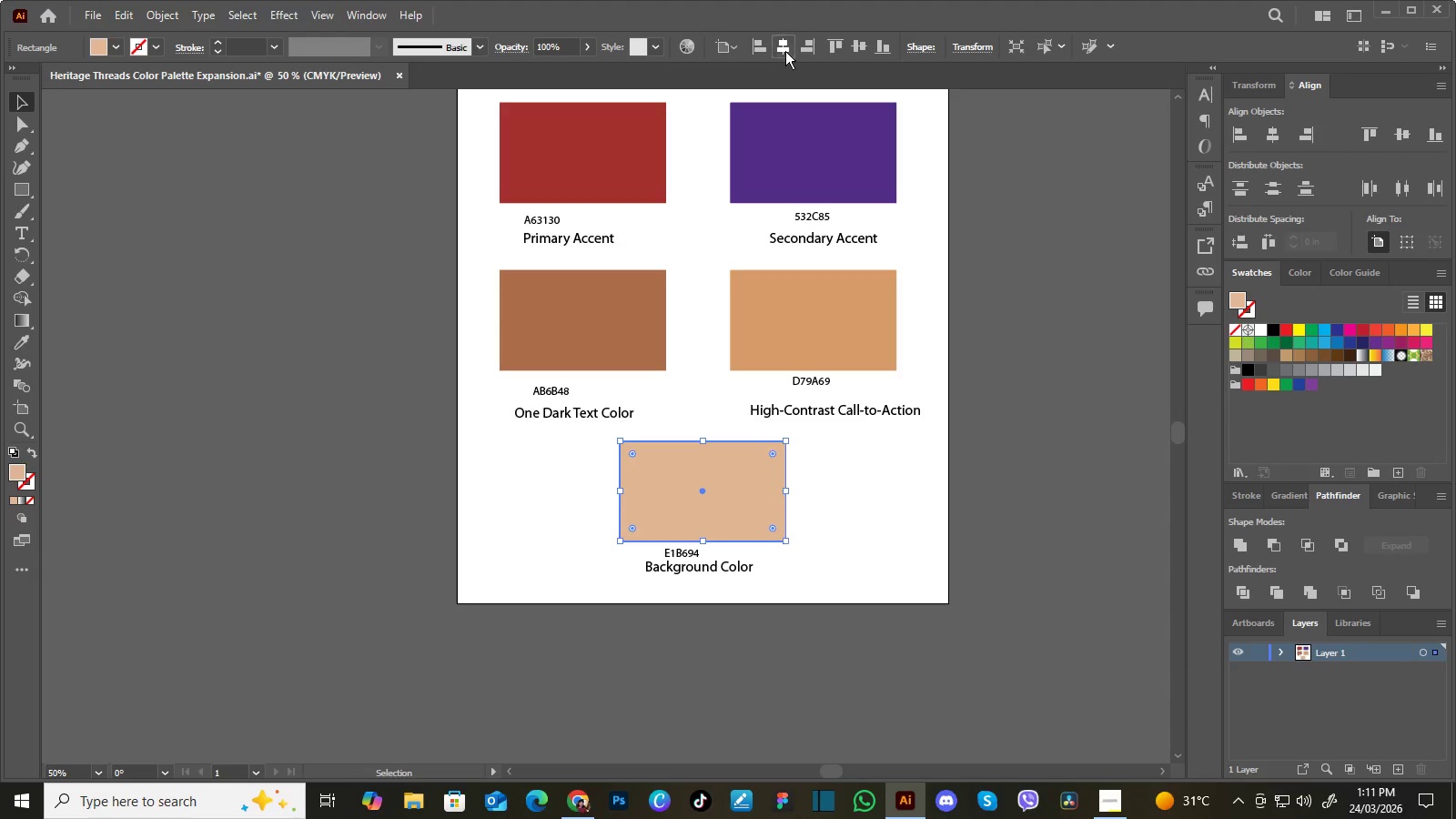 
double_click([785, 51])
 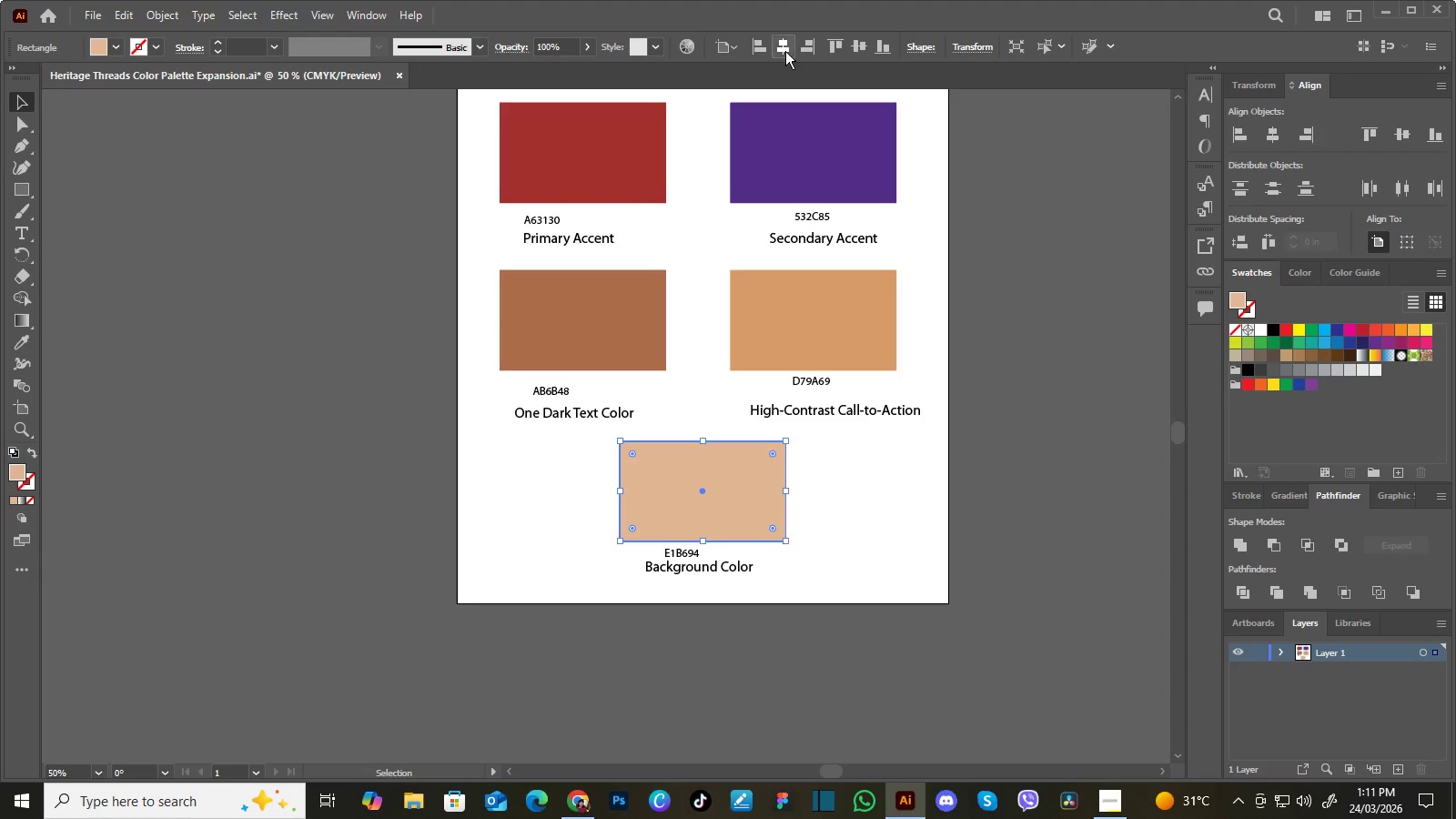 
triple_click([785, 51])
 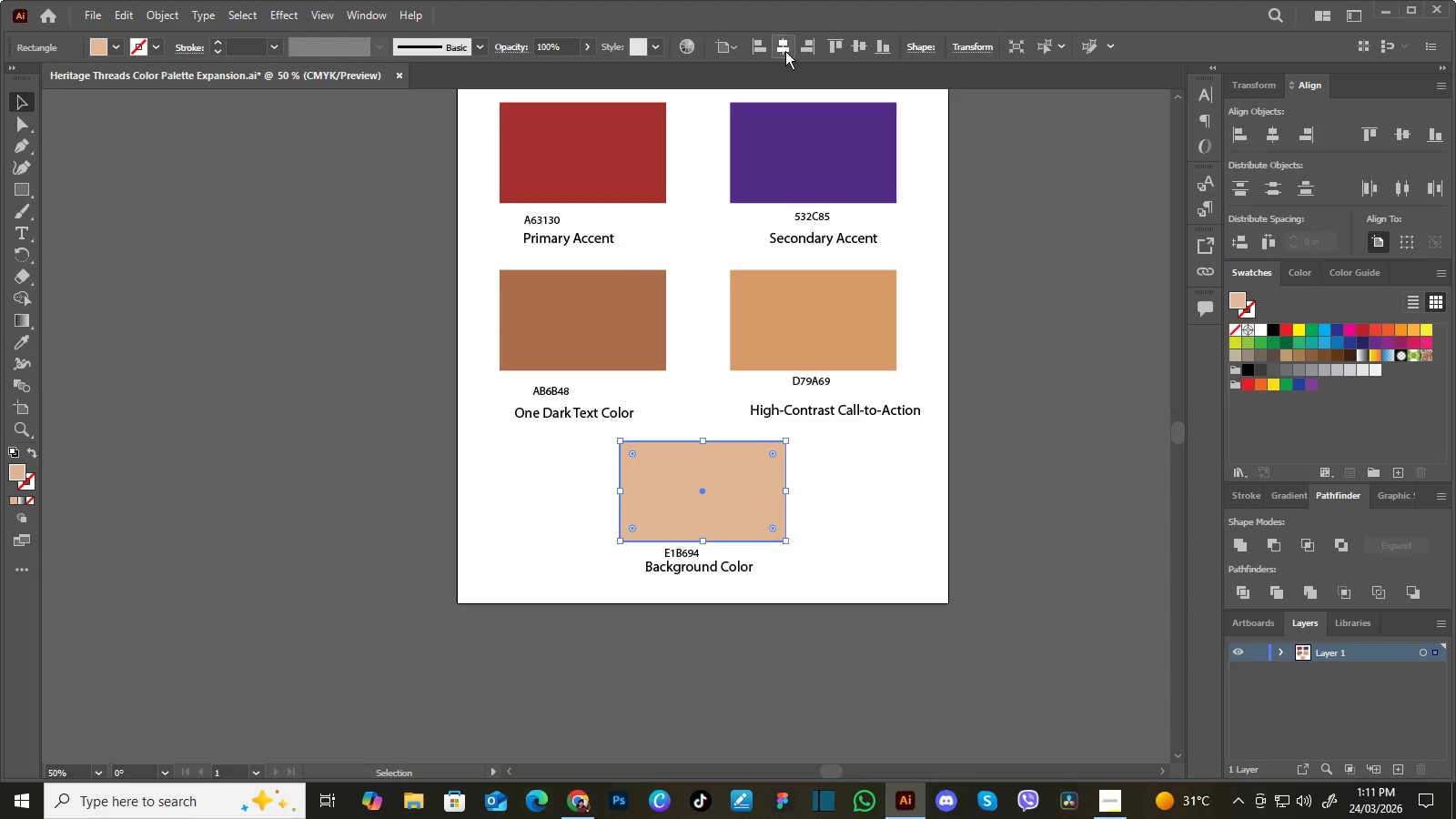 
triple_click([785, 51])
 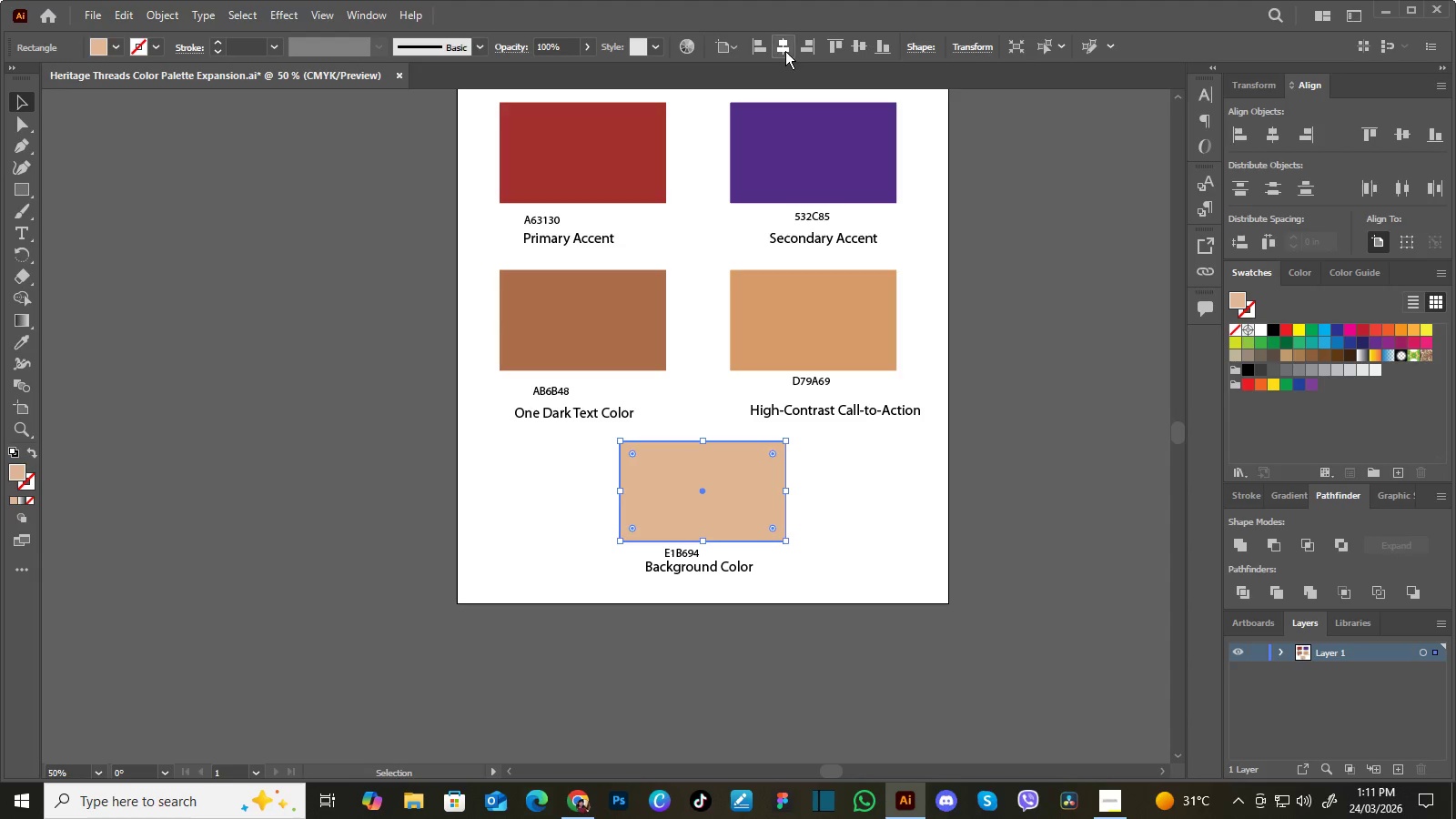 
triple_click([785, 51])
 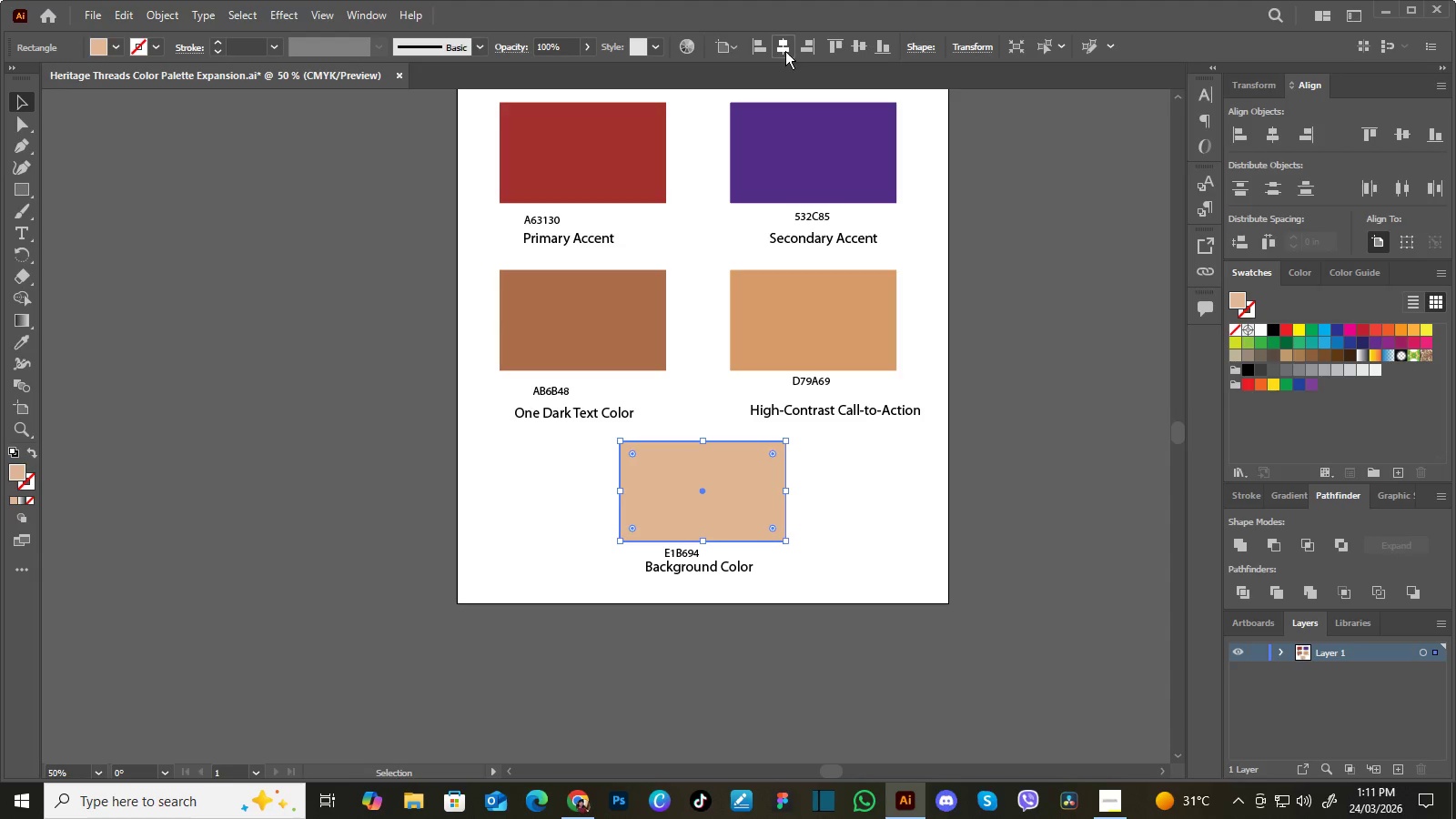 
triple_click([785, 51])
 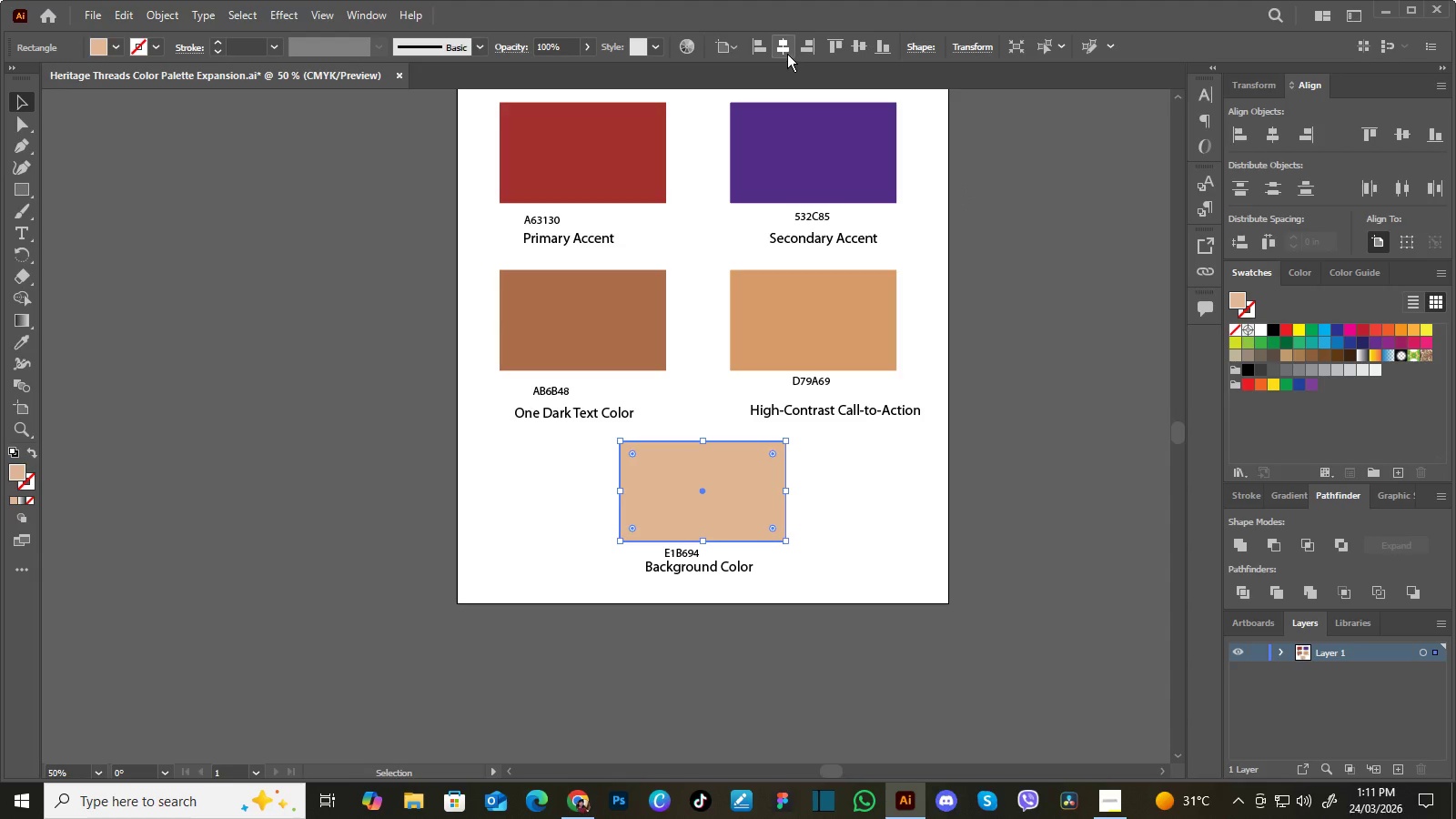 
double_click([1008, 225])
 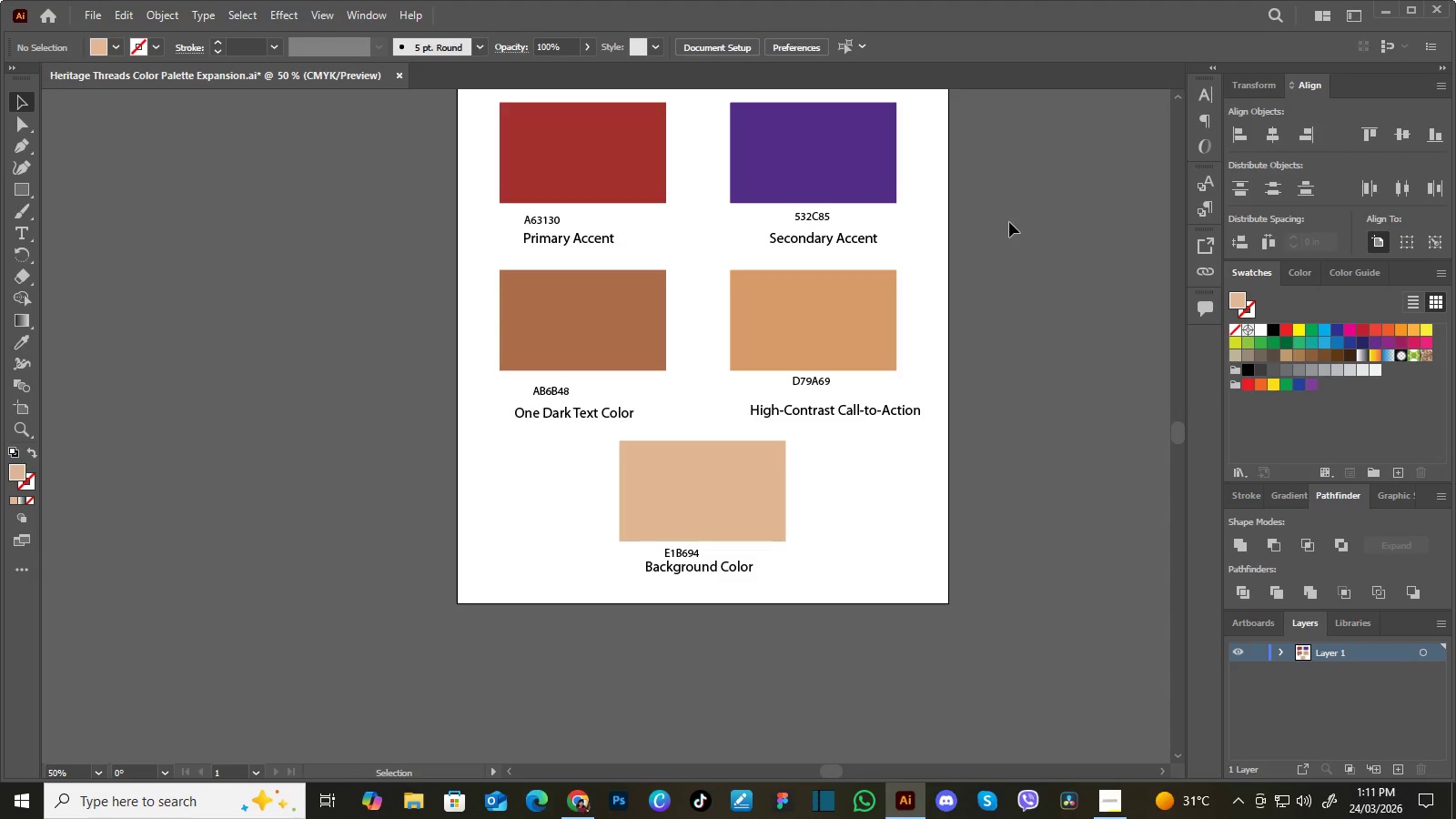 
hold_key(key=Space, duration=1.5)
 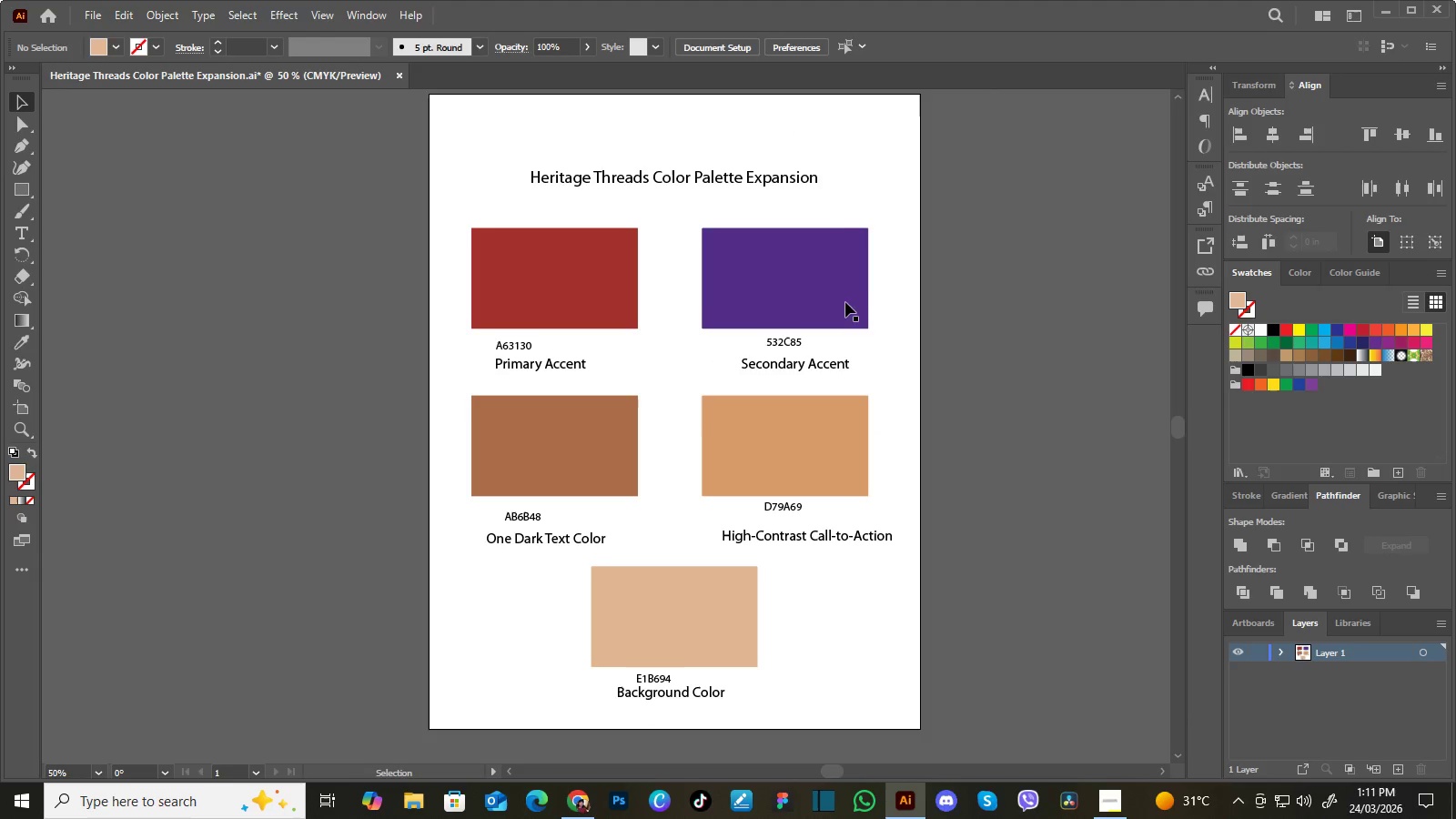 
left_click_drag(start_coordinate=[921, 245], to_coordinate=[893, 311])
 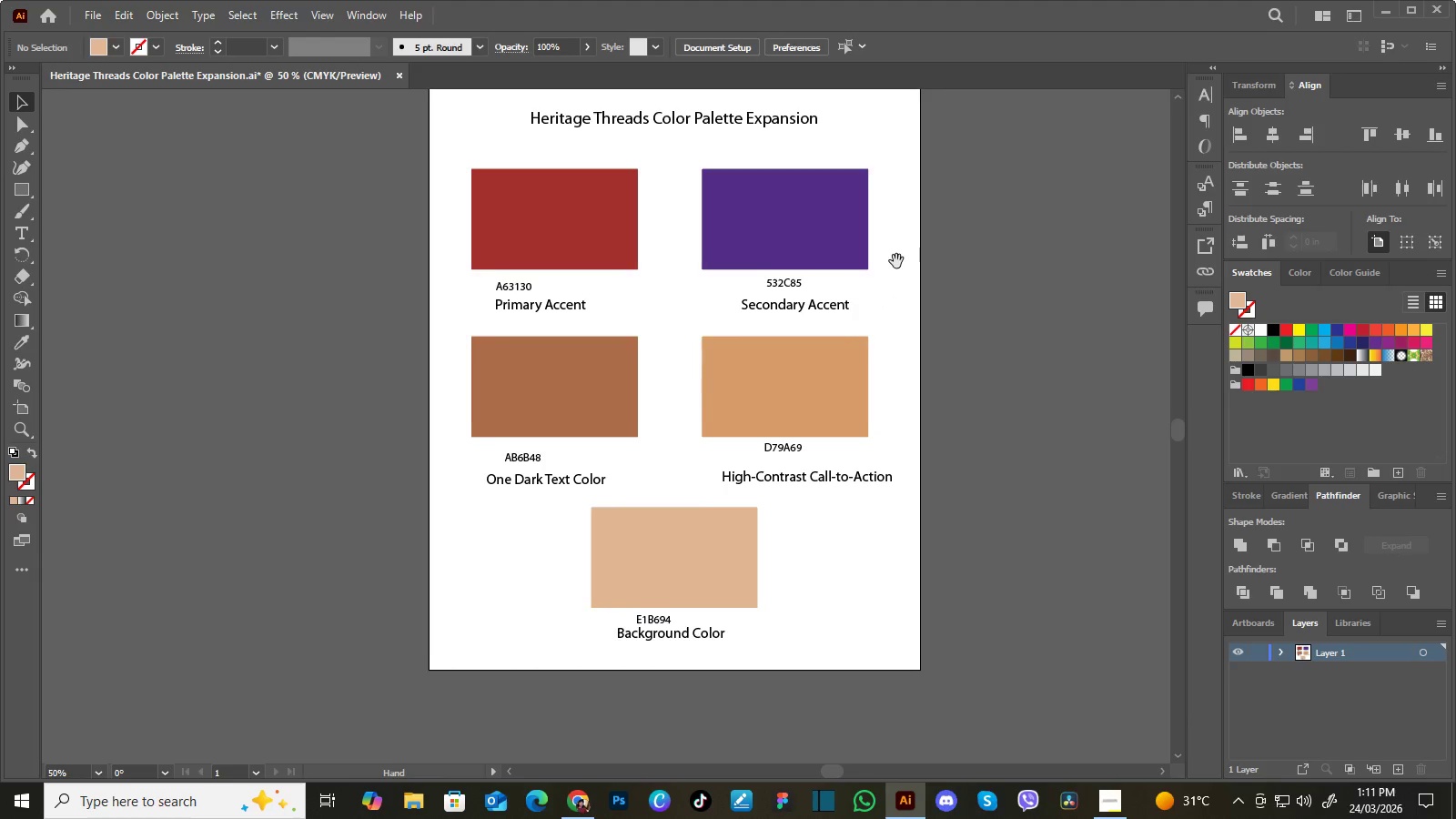 
left_click_drag(start_coordinate=[896, 261], to_coordinate=[896, 305])
 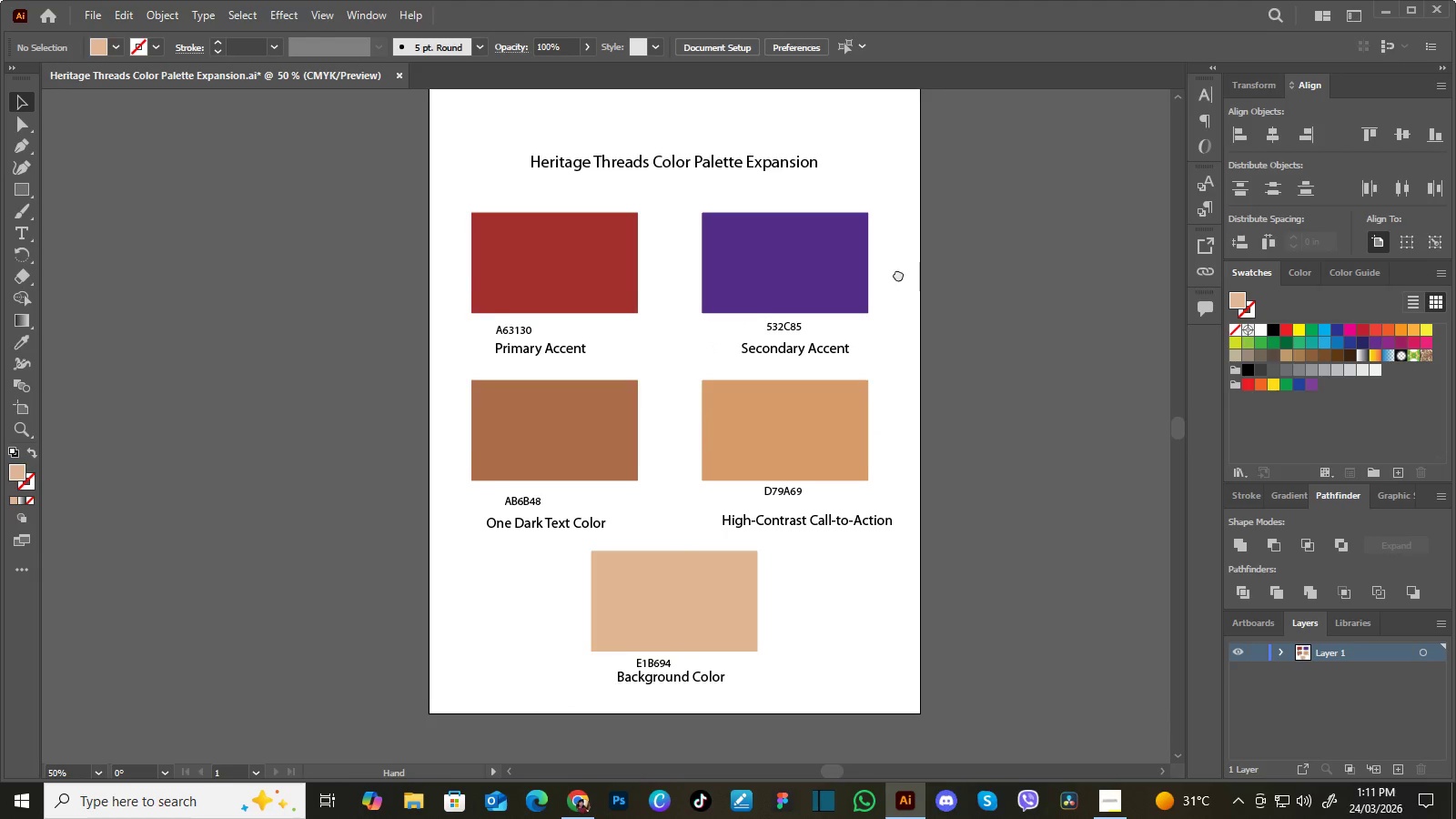 
left_click_drag(start_coordinate=[898, 274], to_coordinate=[898, 285])
 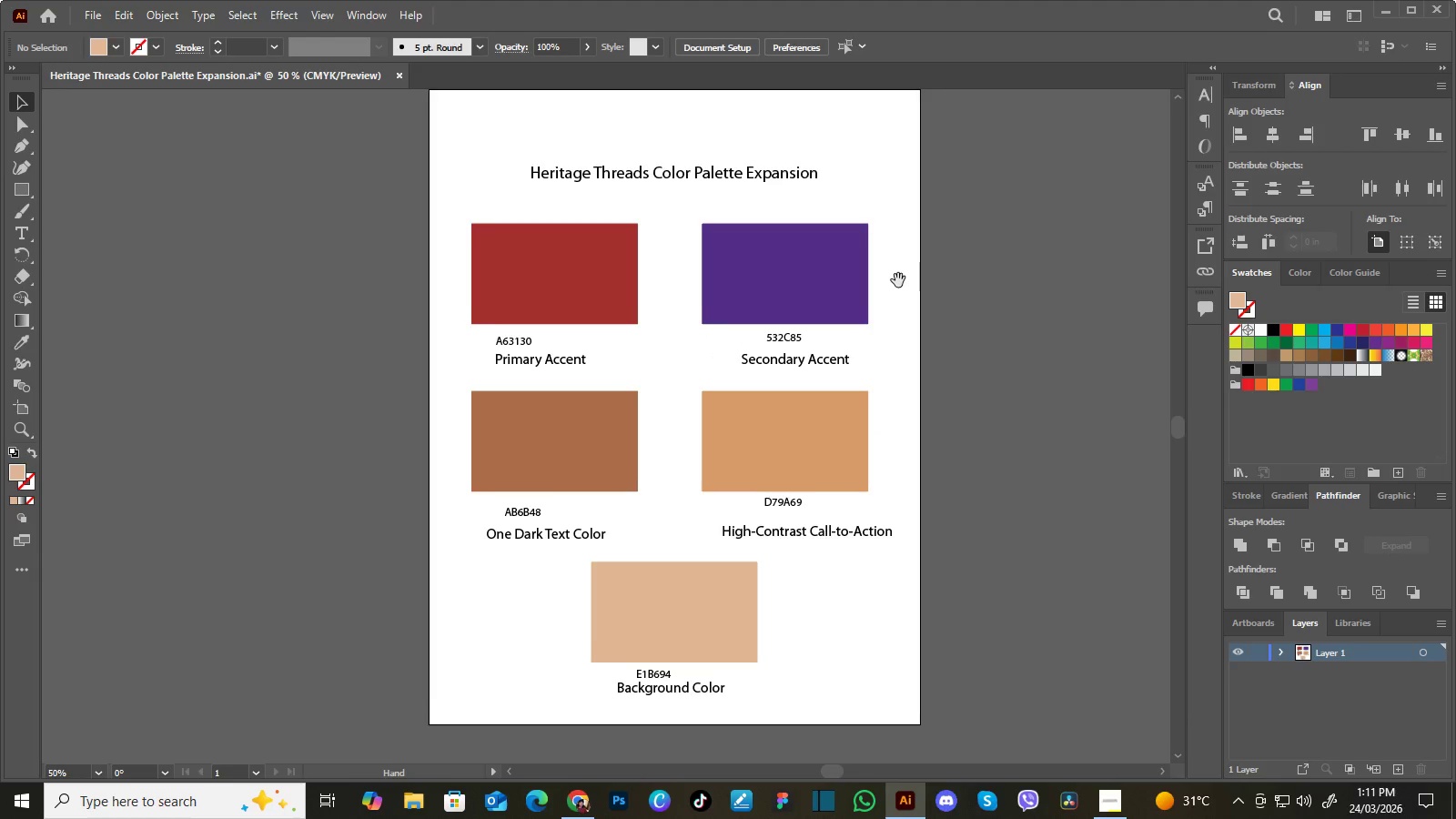 
hold_key(key=Space, duration=0.48)
 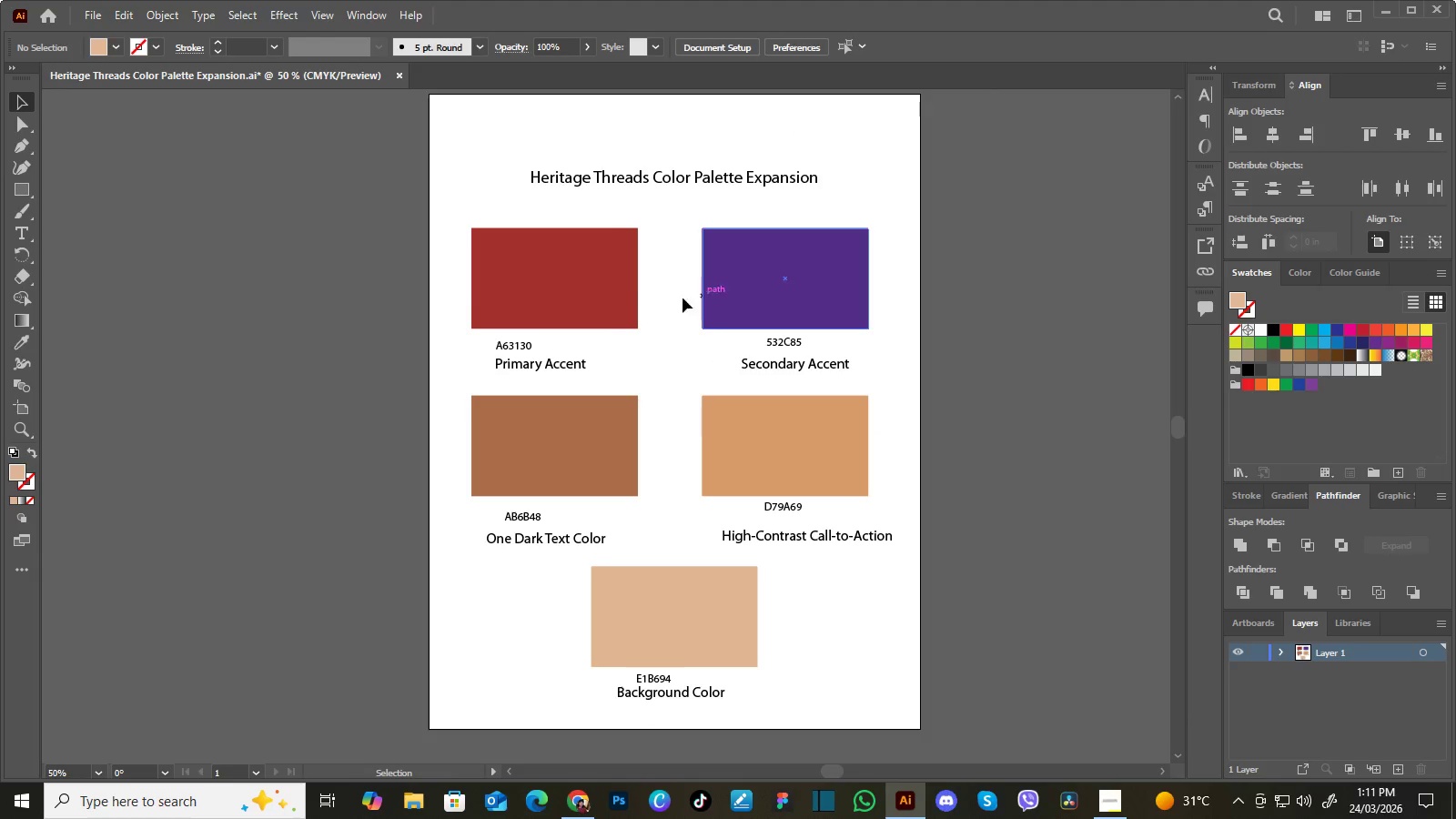 
left_click_drag(start_coordinate=[898, 280], to_coordinate=[898, 285])
 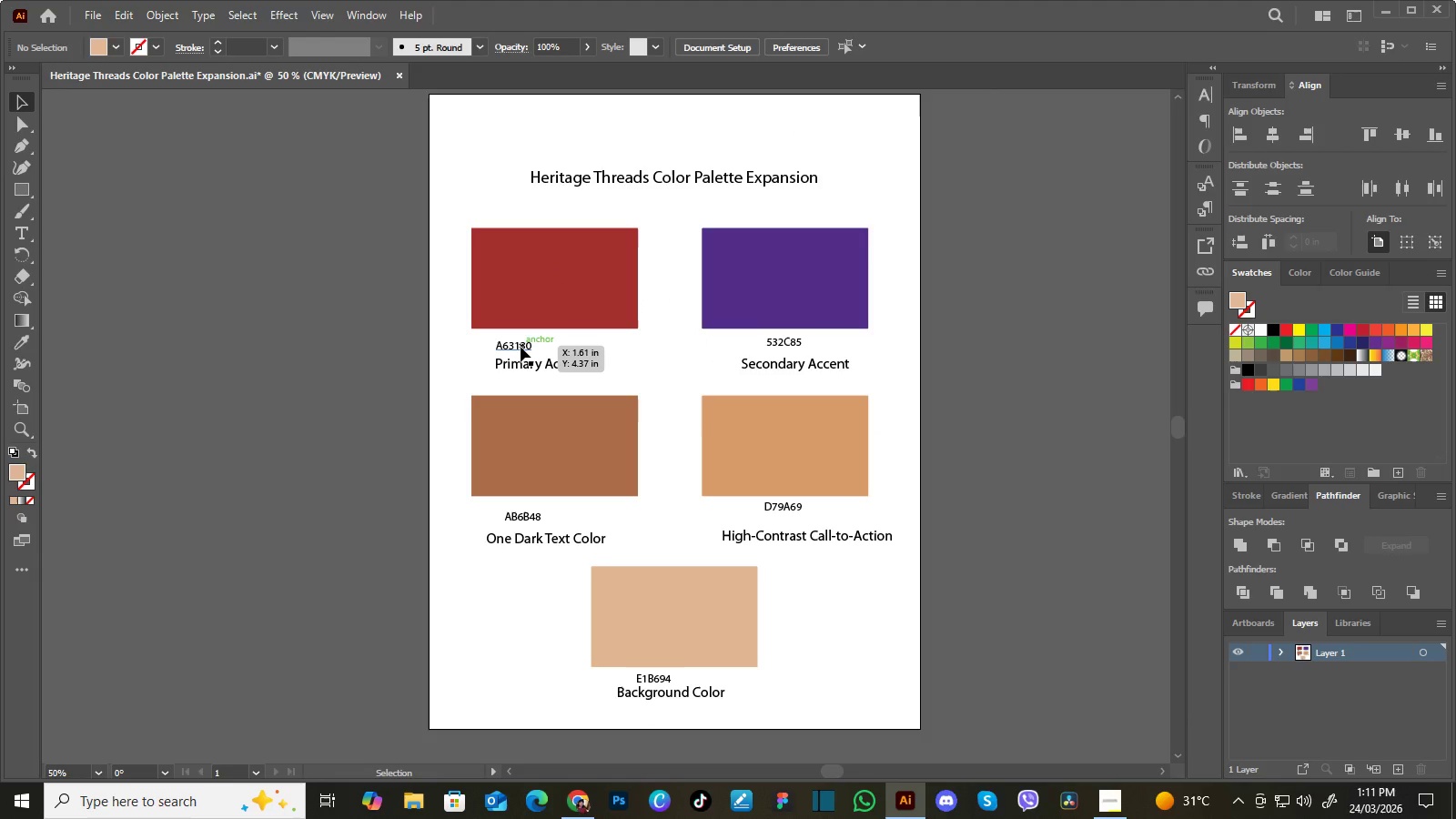 
left_click([521, 347])
 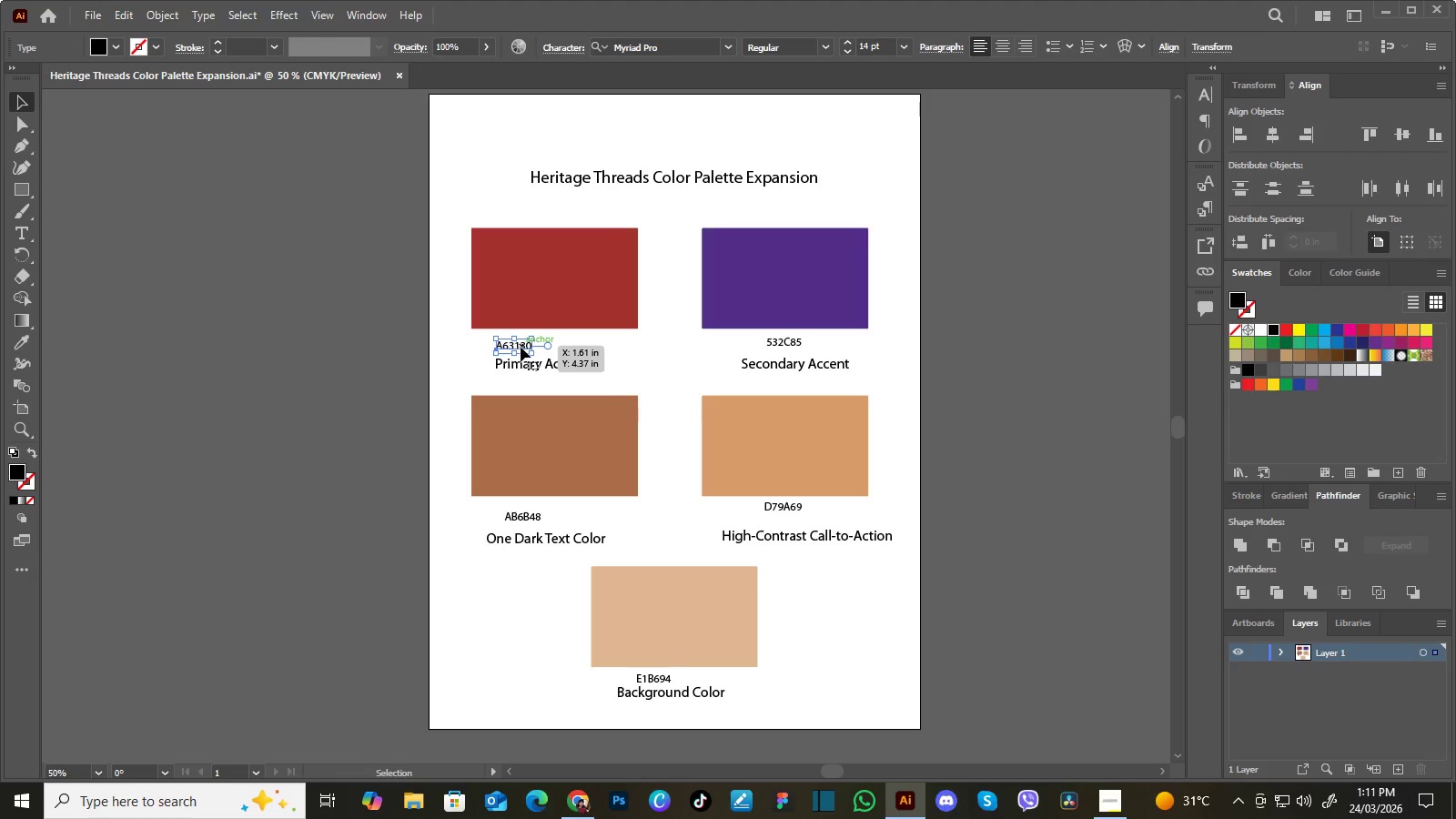 
hold_key(key=ShiftLeft, duration=1.09)
left_click([777, 341])
 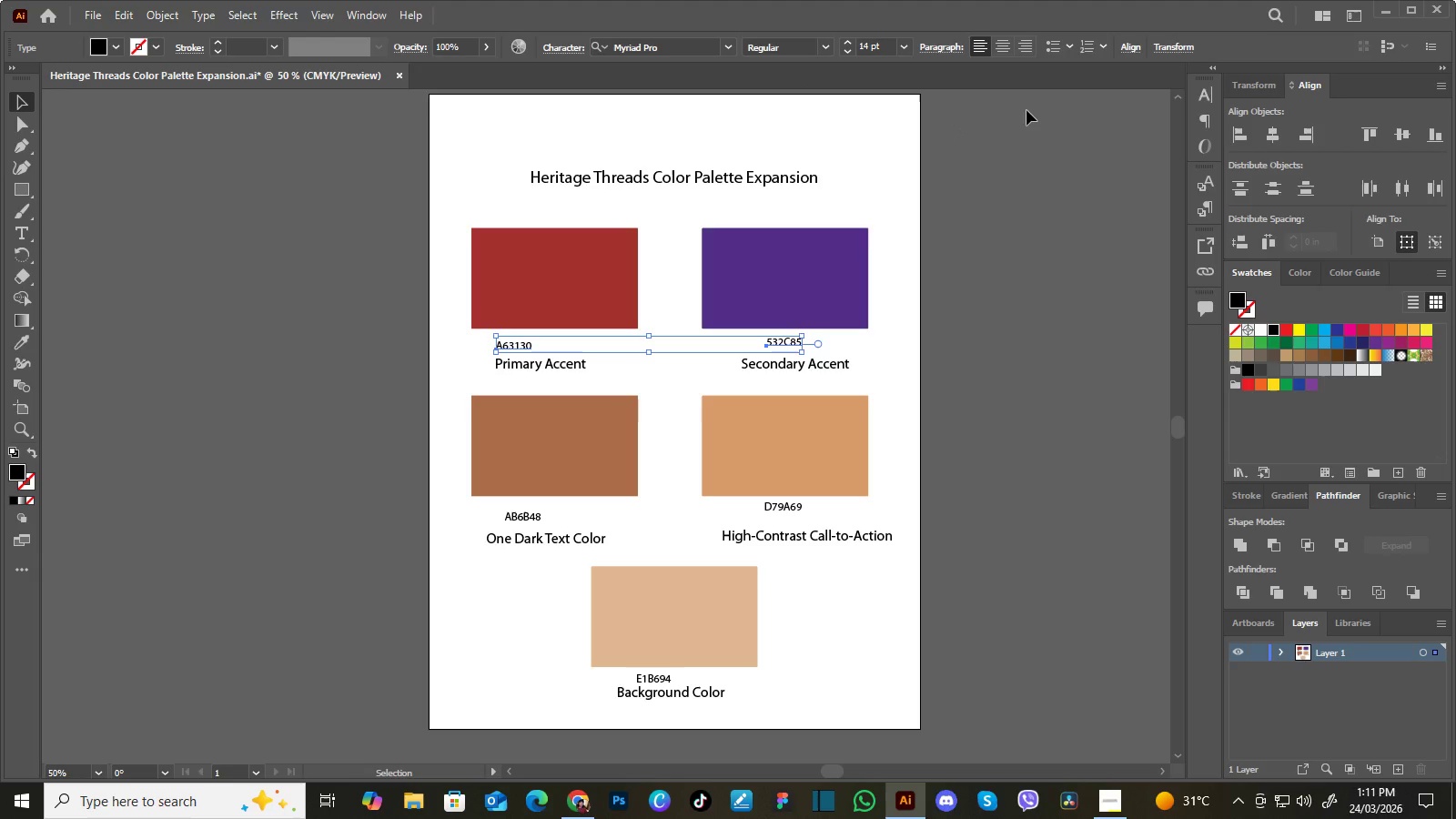 
wait(6.45)
 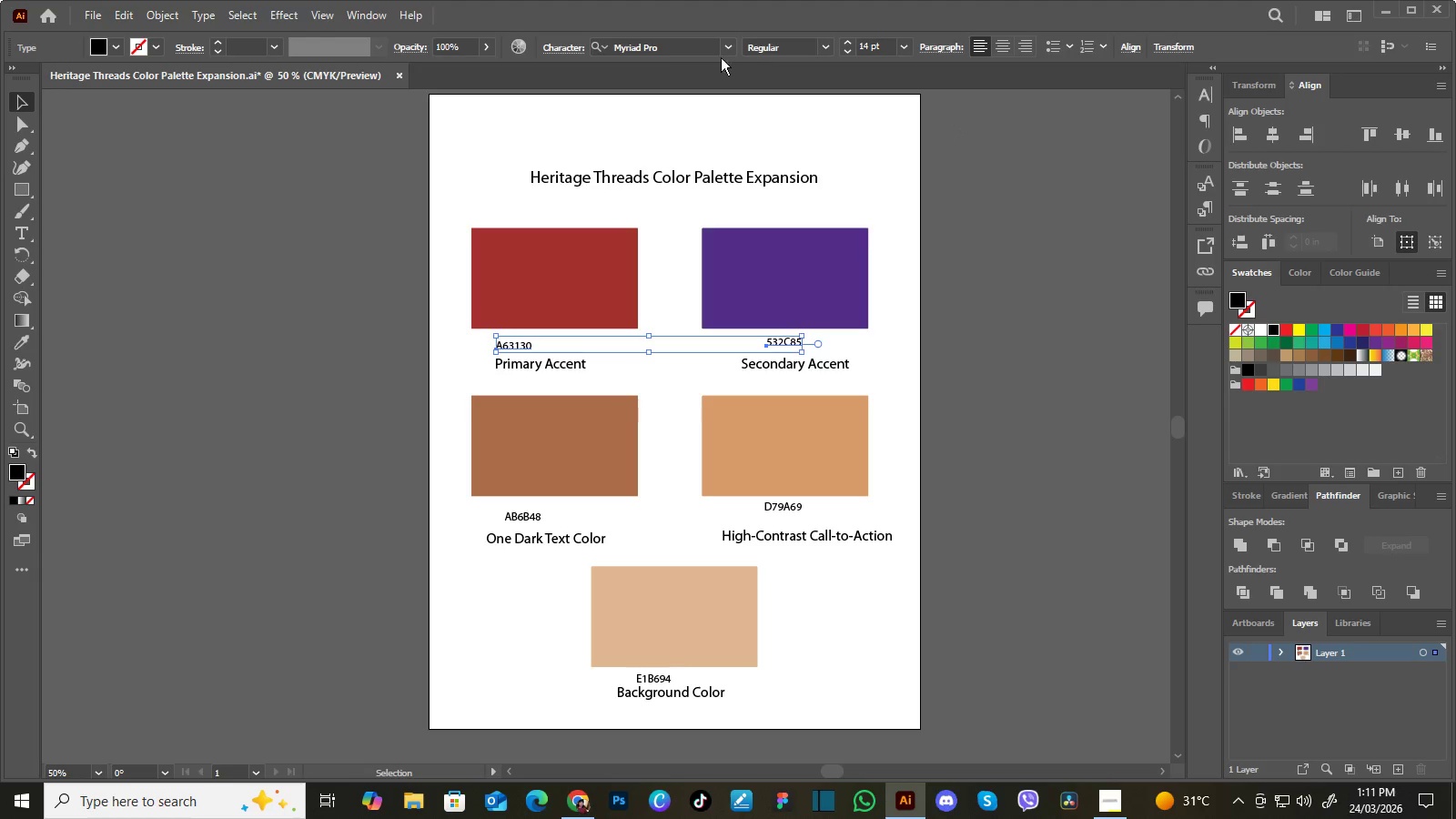 
left_click([1436, 143])
 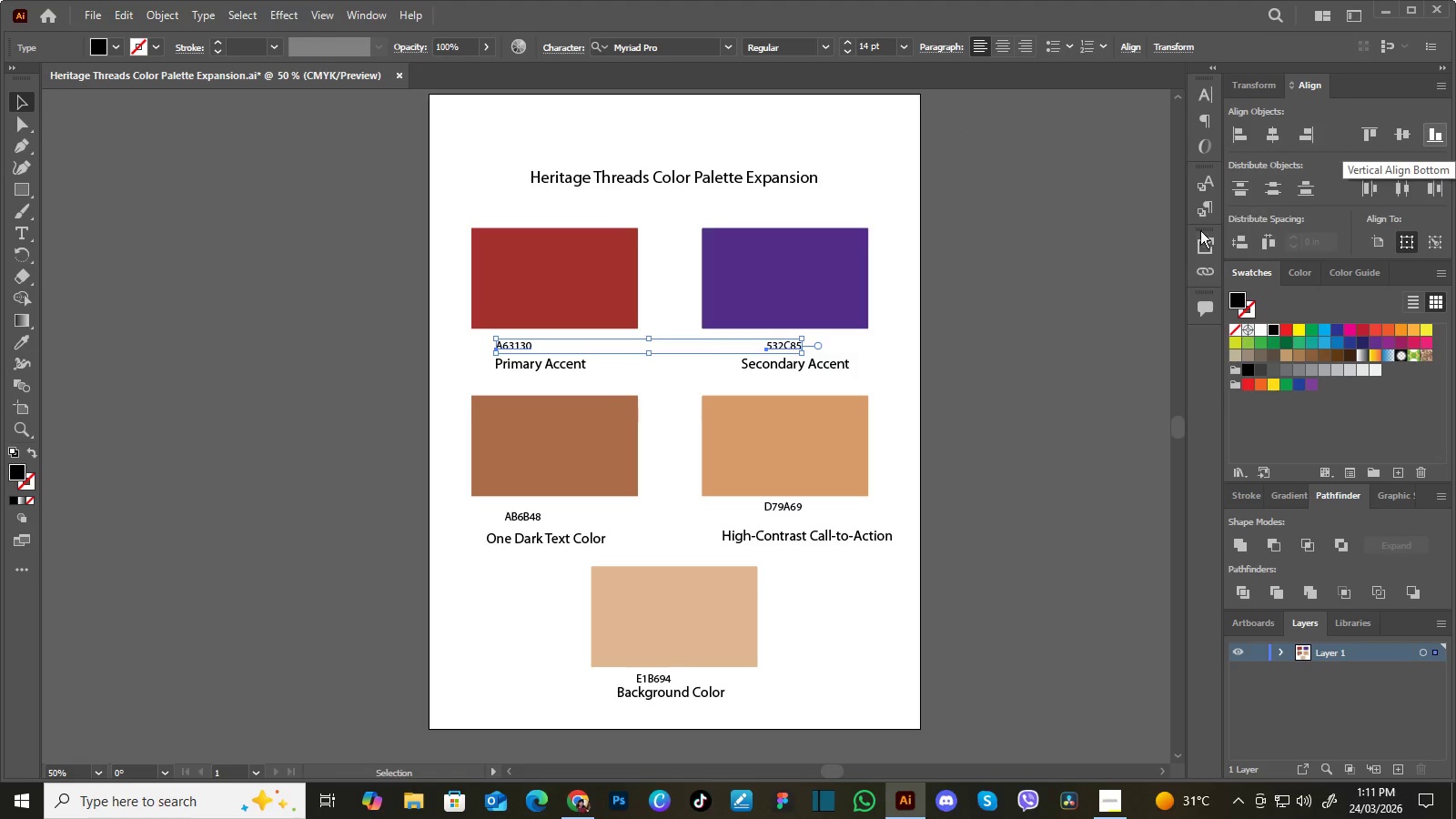 
left_click([1078, 265])
 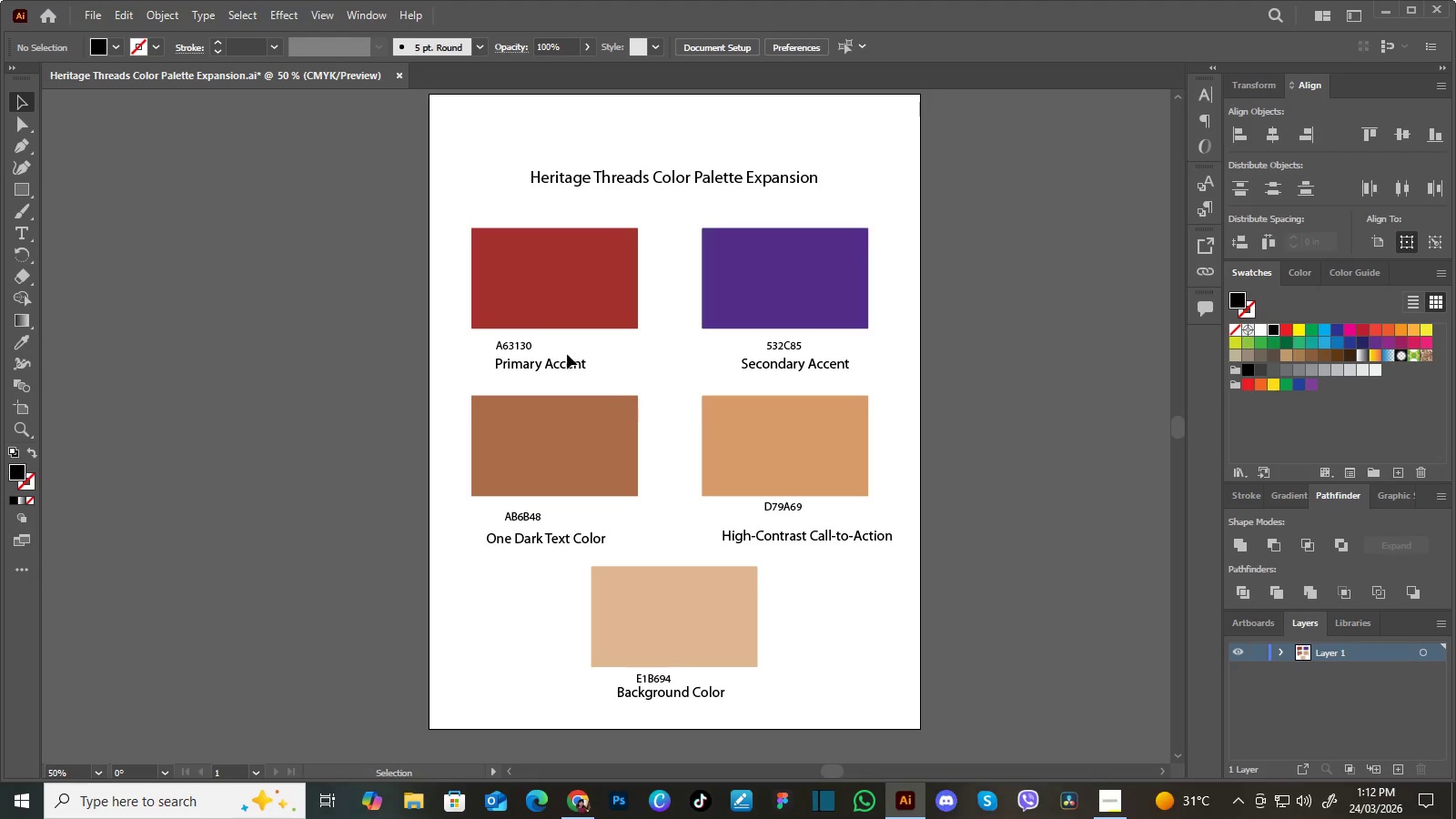 
left_click([563, 366])
 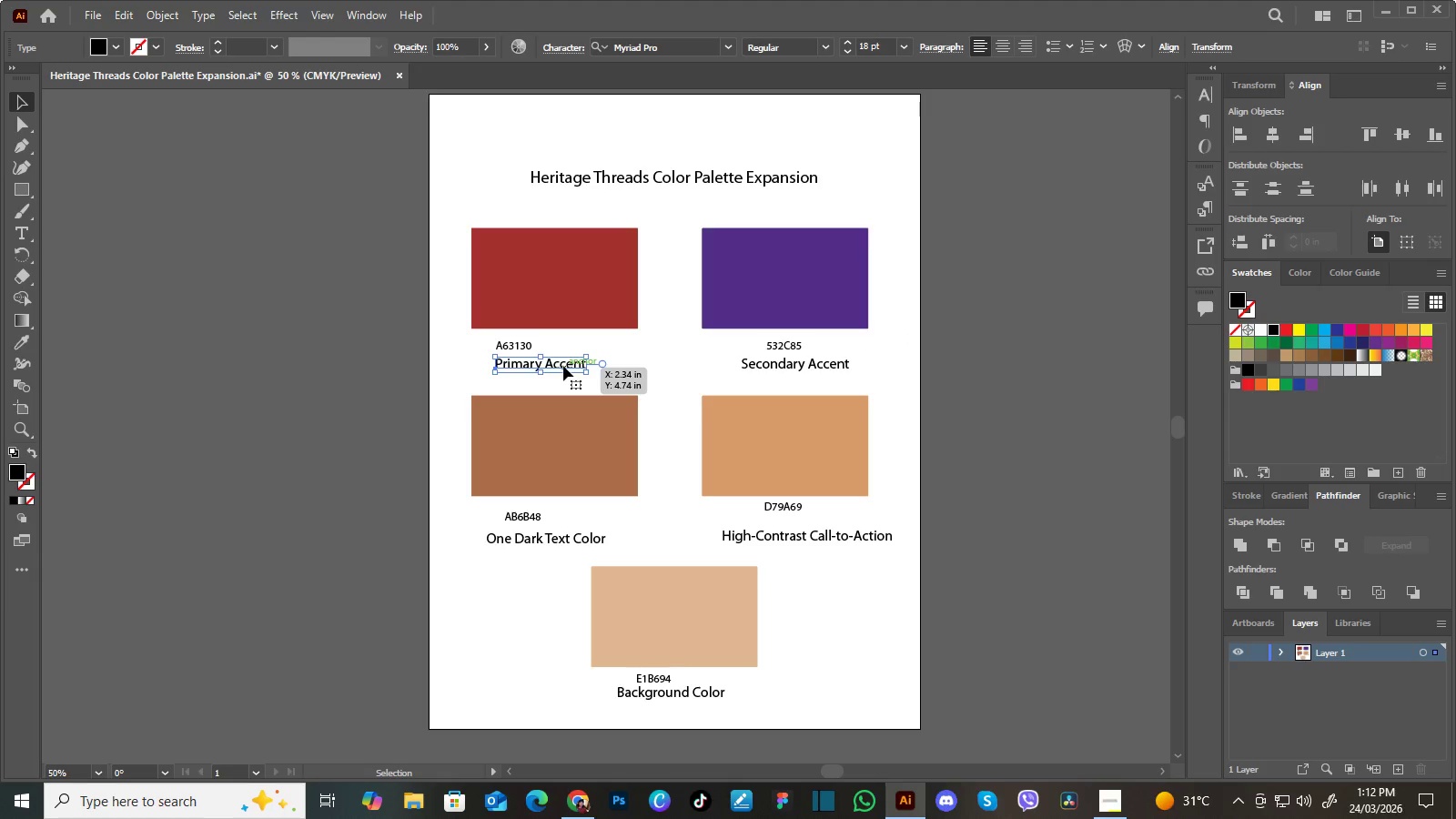 
hold_key(key=ShiftLeft, duration=0.97)
left_click([756, 360])
 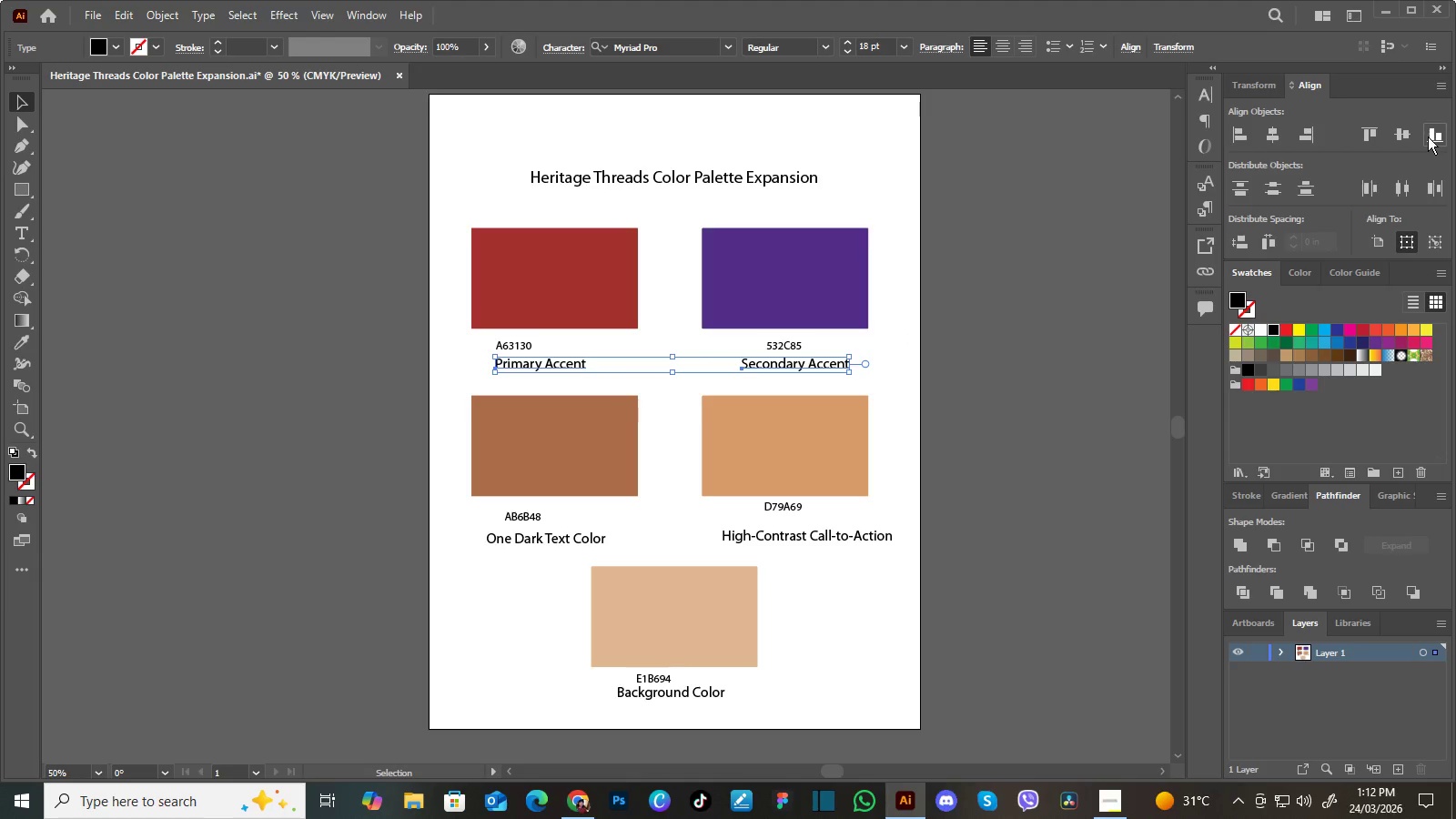 
double_click([1426, 136])
 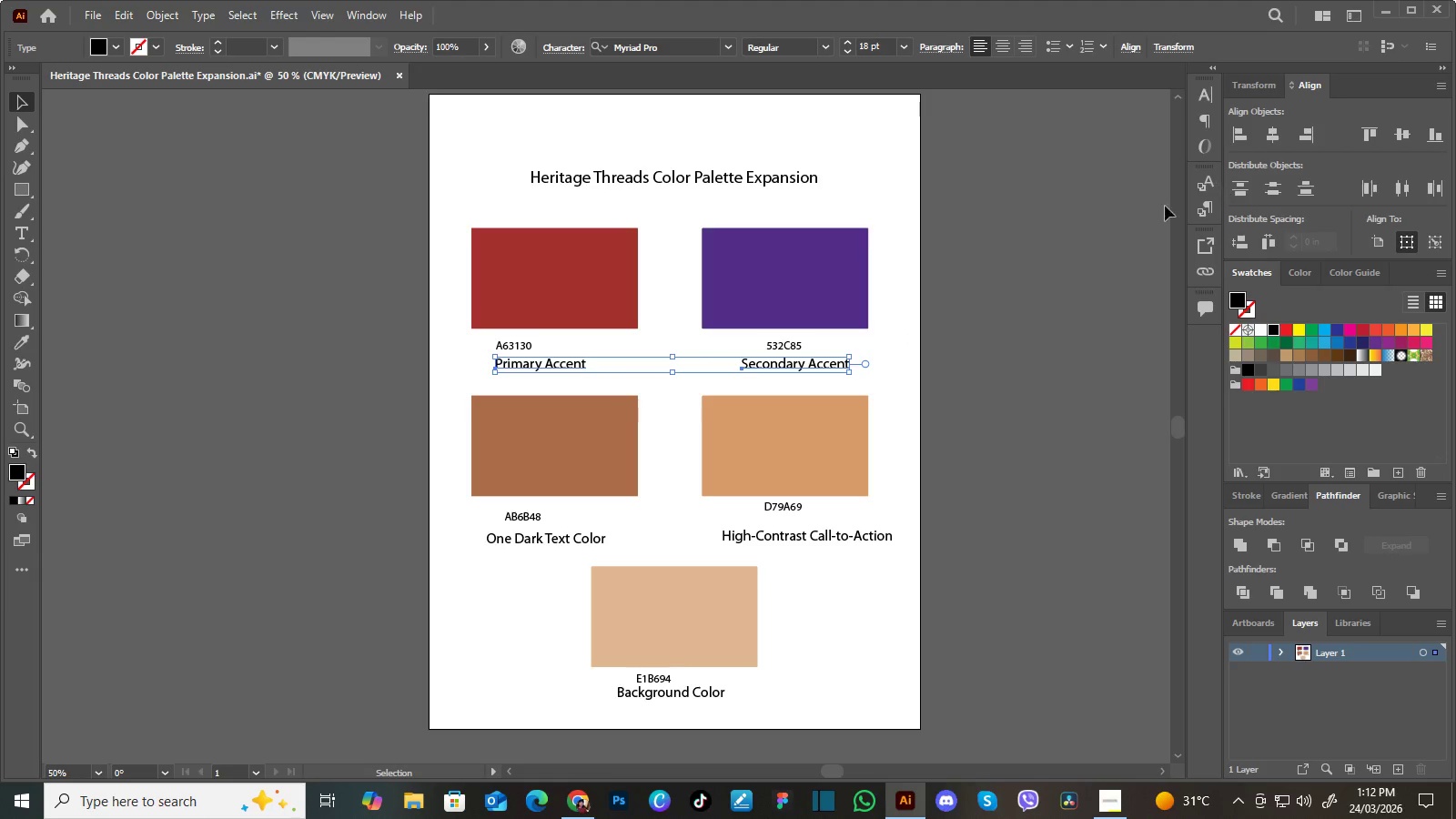 
left_click([1117, 223])
 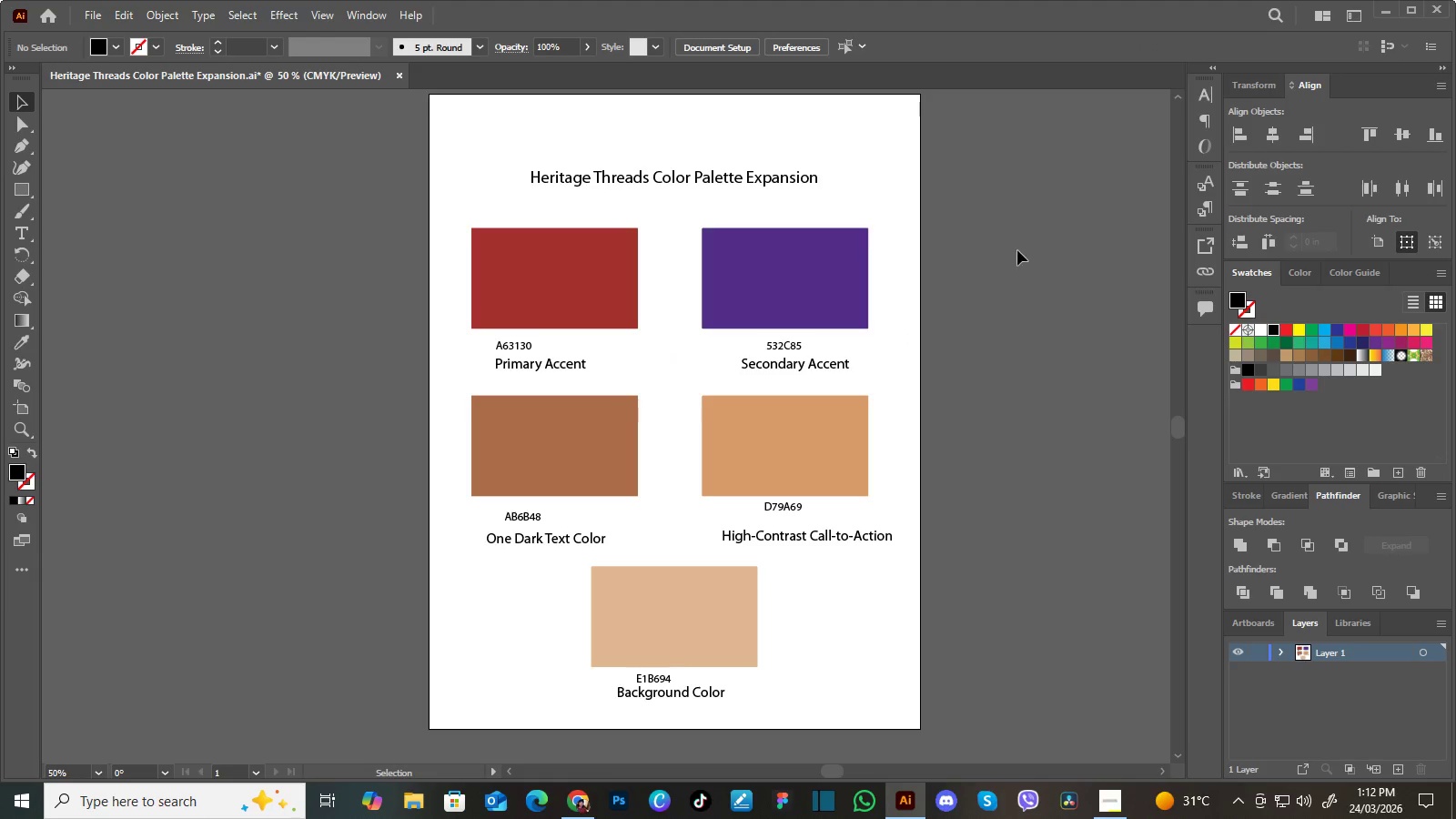 
hold_key(key=Space, duration=0.94)
 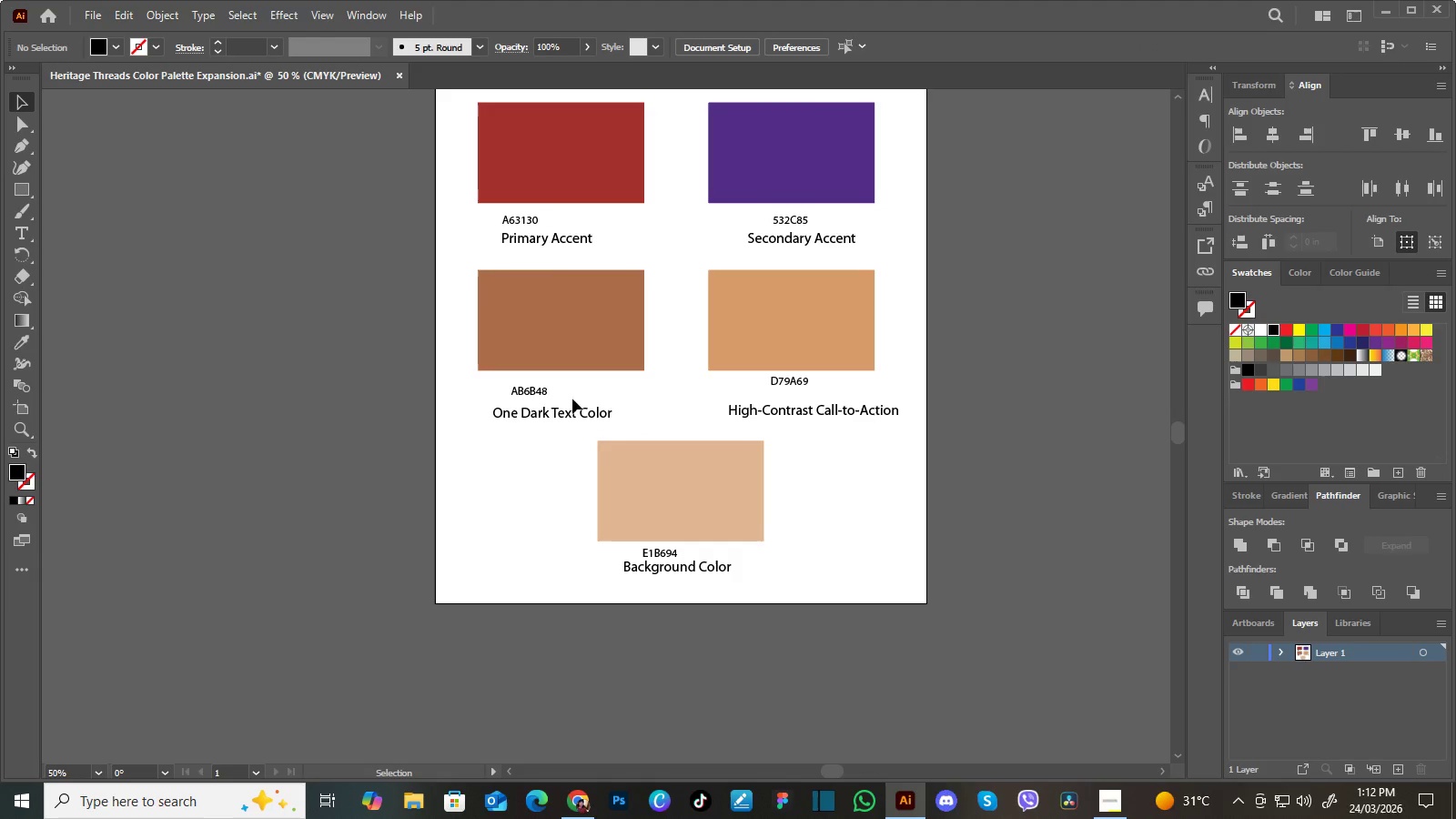 
left_click_drag(start_coordinate=[945, 354], to_coordinate=[935, 265])
 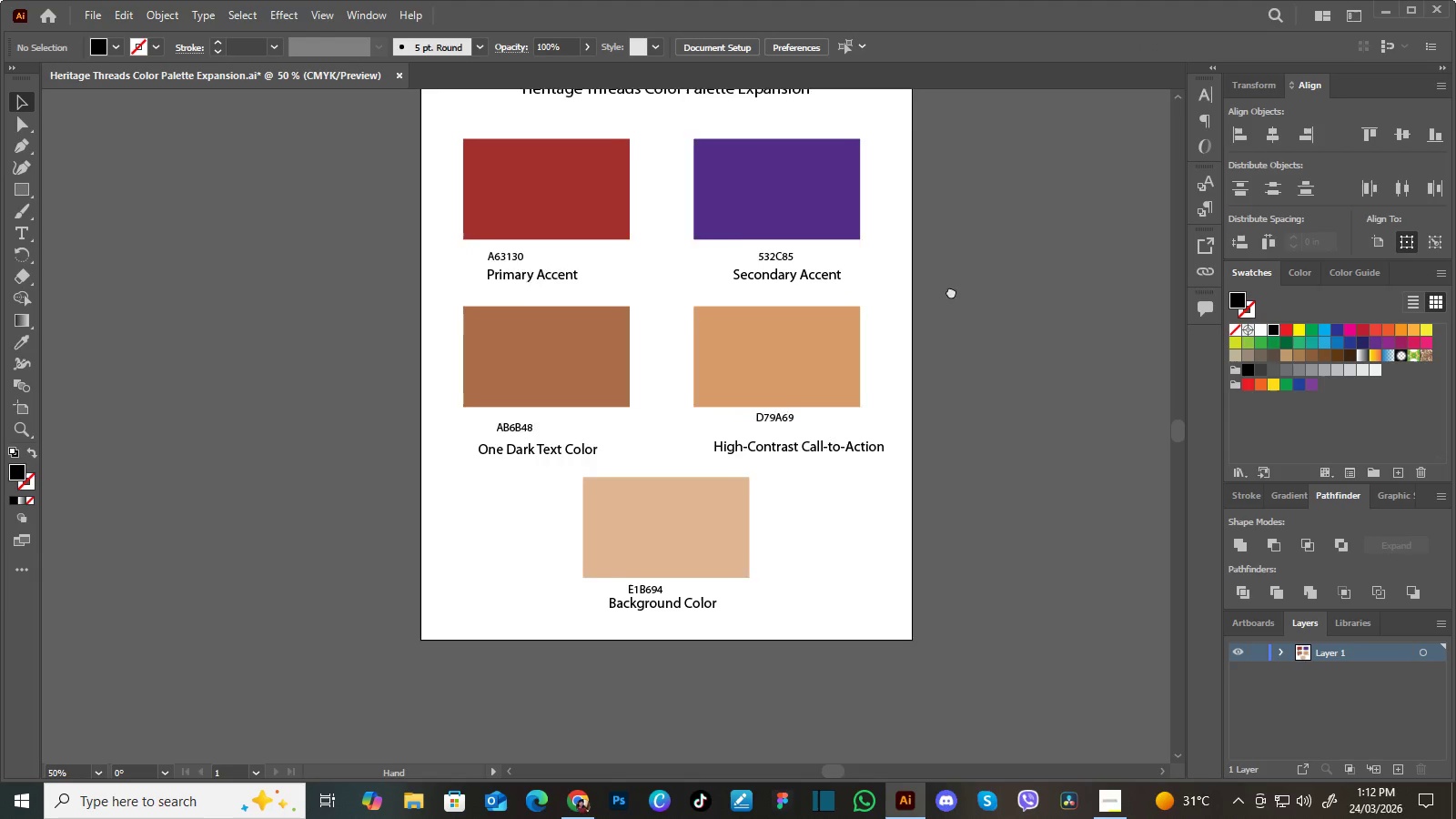 
left_click_drag(start_coordinate=[945, 305], to_coordinate=[960, 268])
 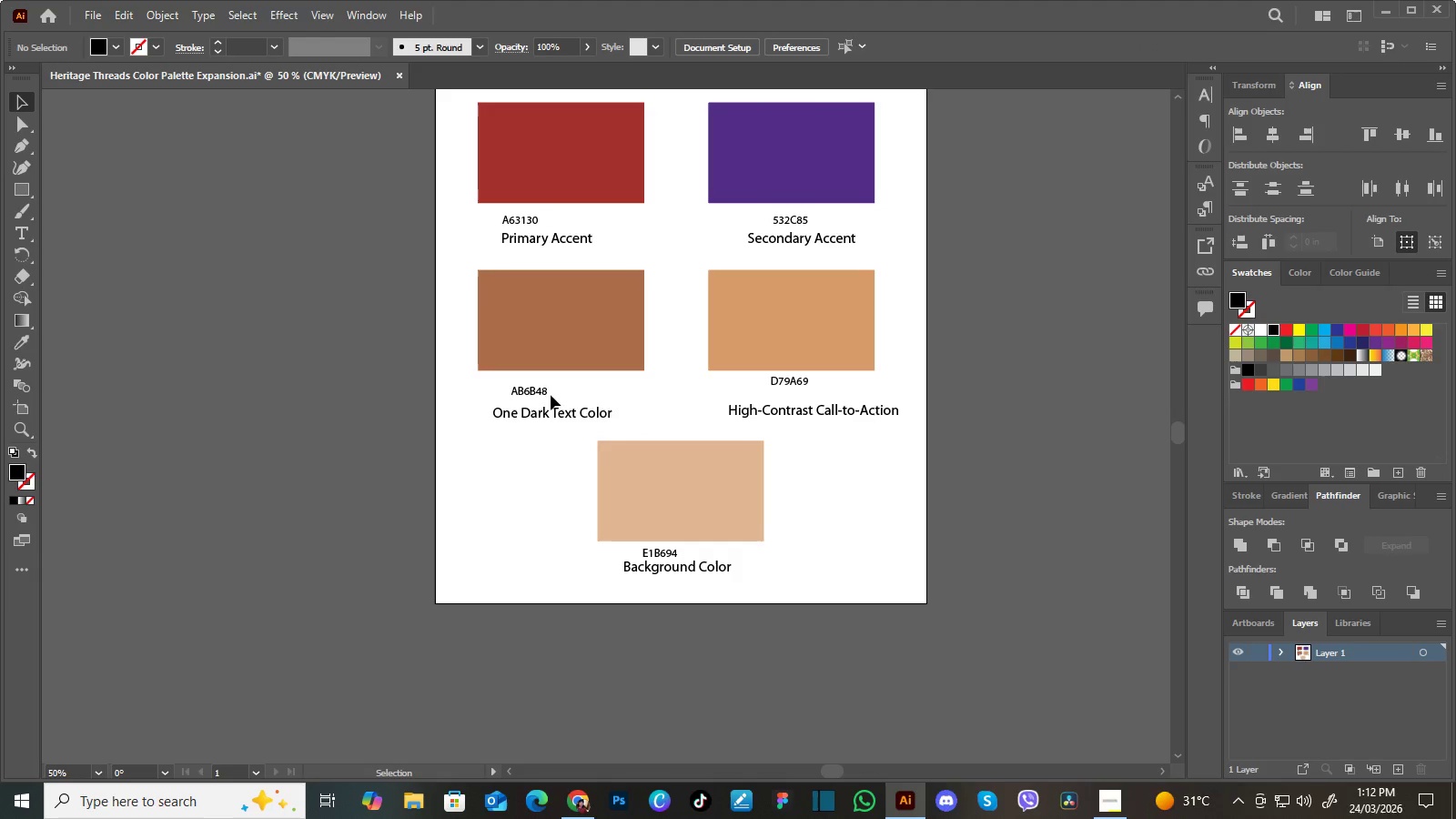 
left_click([538, 393])
 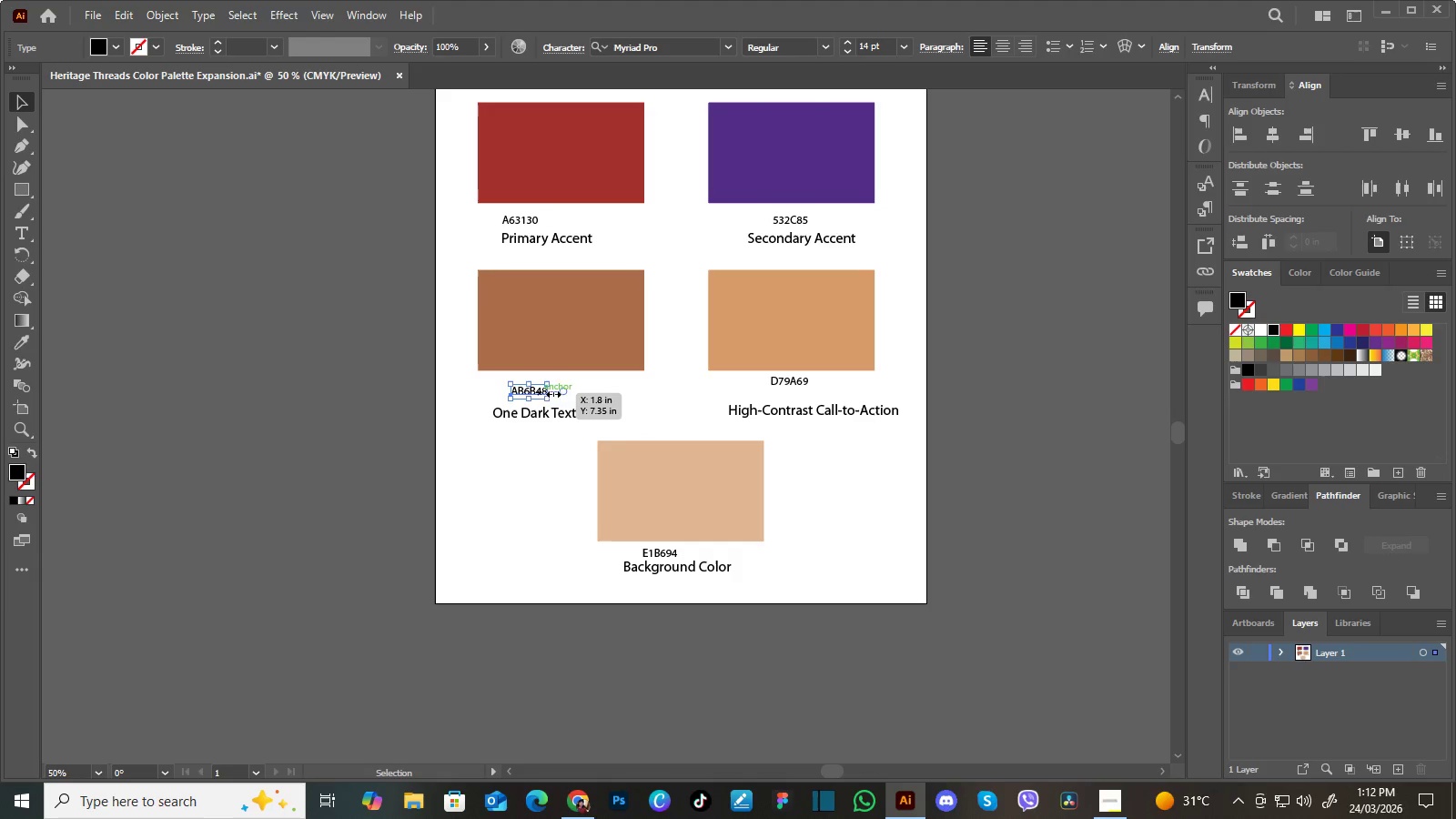 
hold_key(key=ShiftLeft, duration=1.08)
left_click([778, 383])
 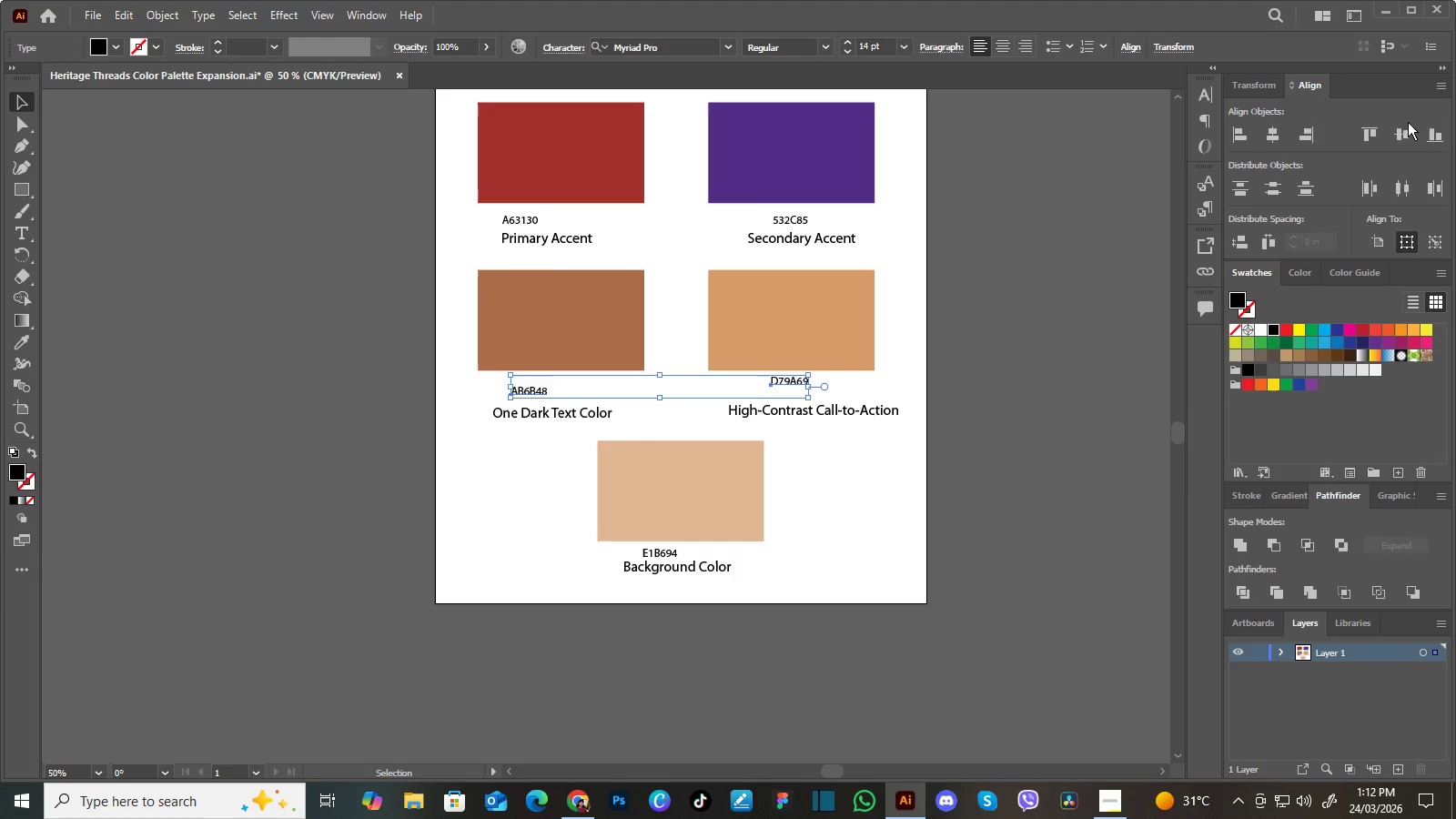 
left_click([1432, 136])
 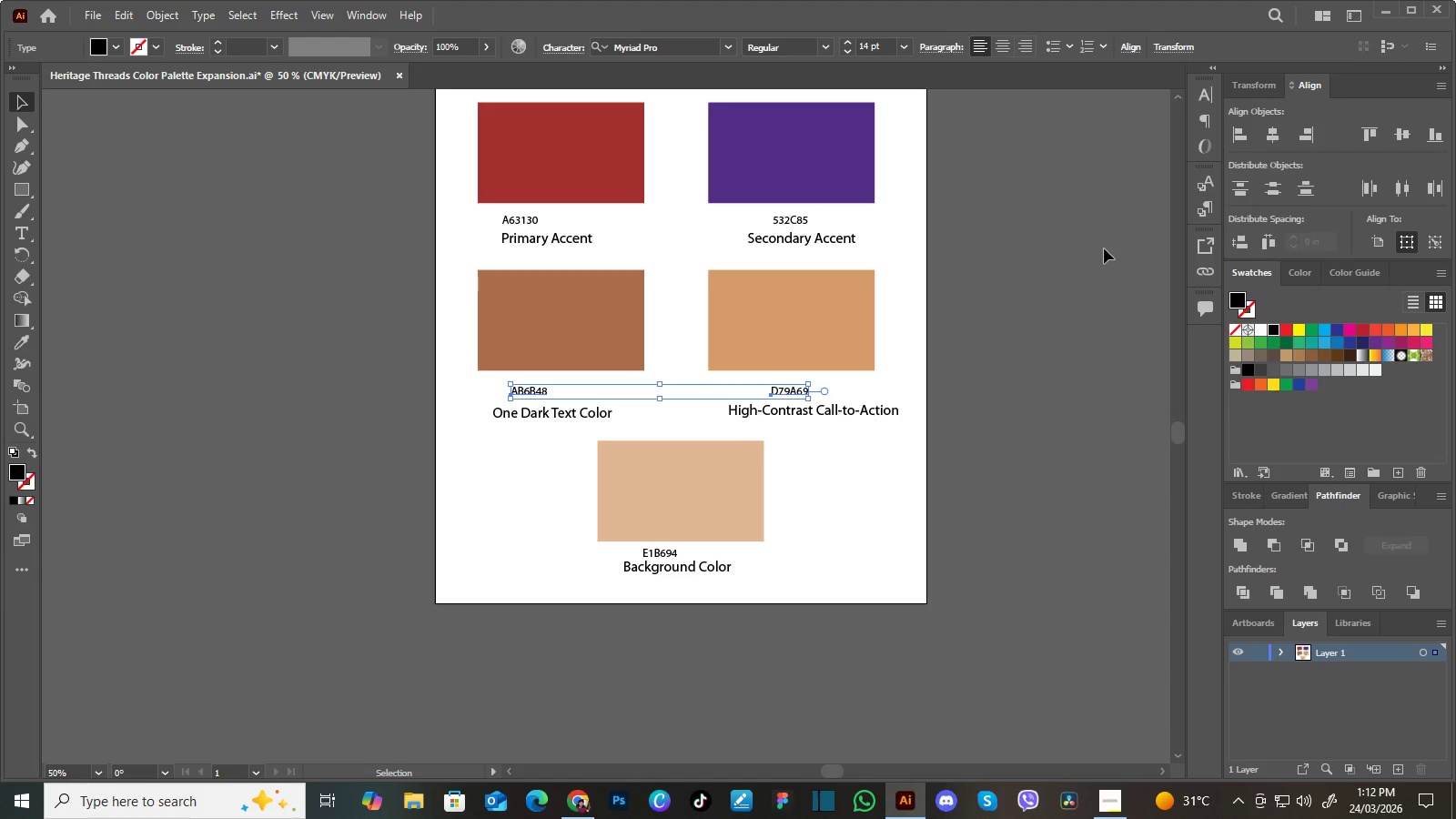 
left_click([1104, 248])
 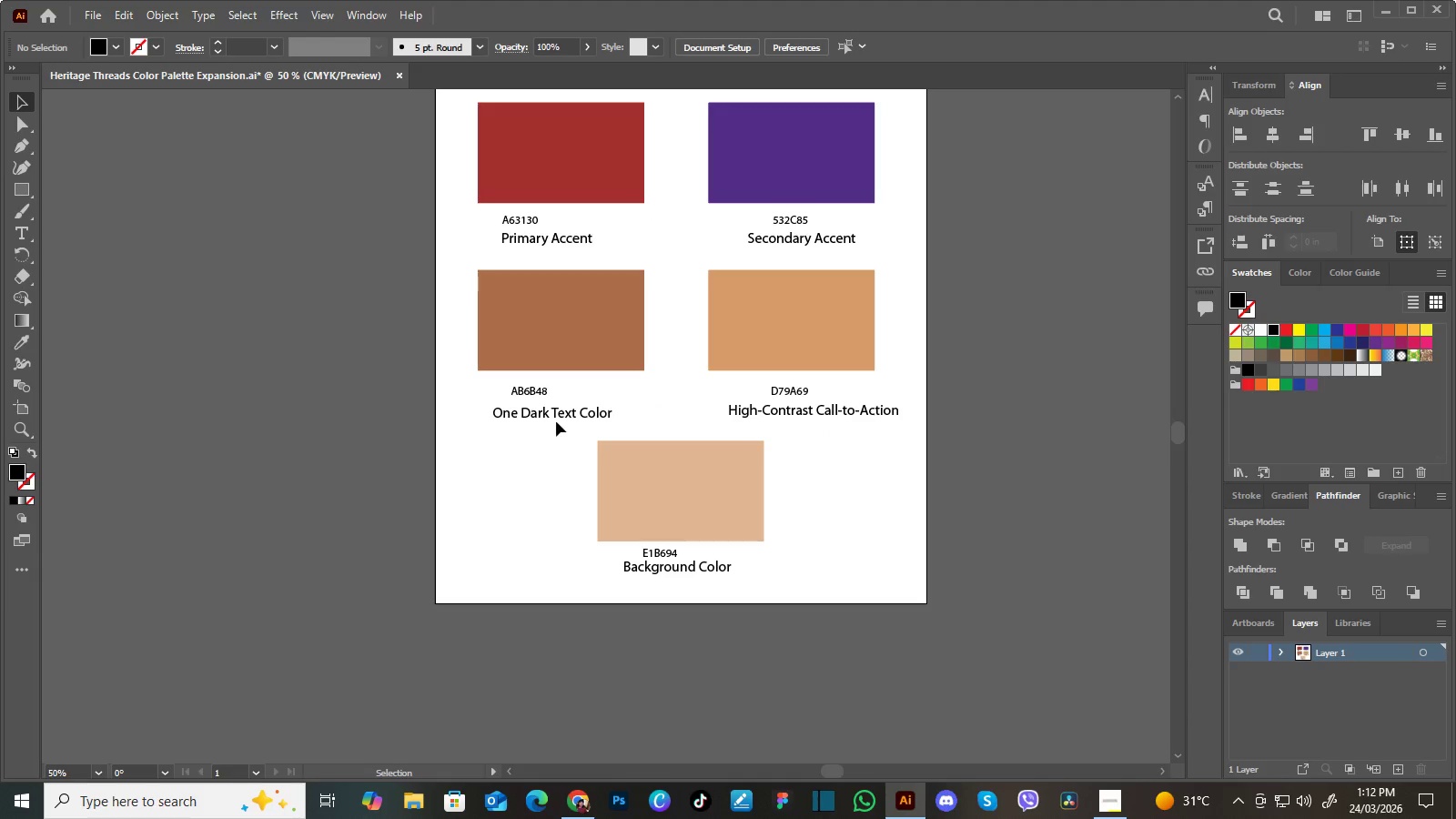 
left_click([553, 417])
 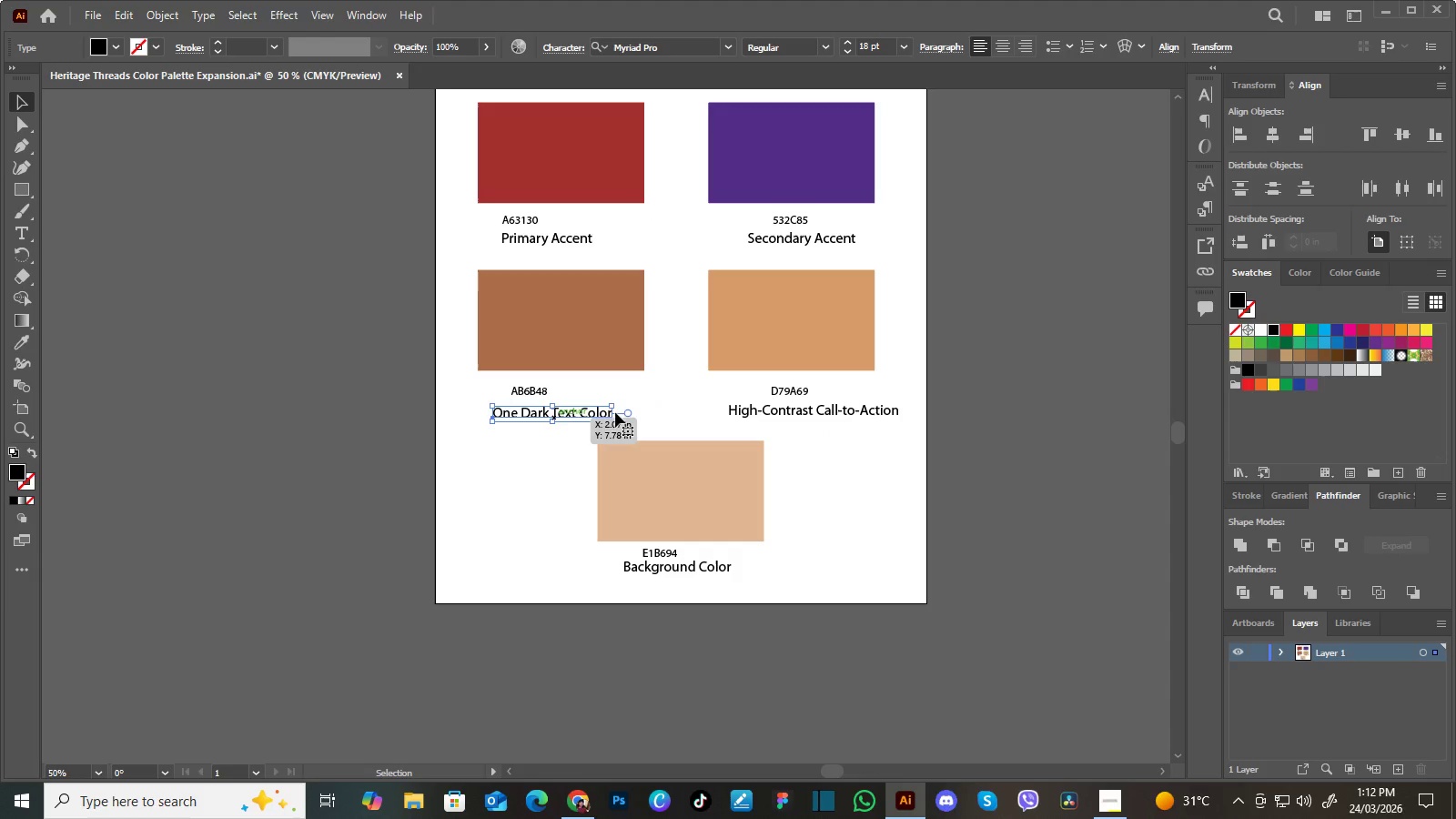 
hold_key(key=ShiftLeft, duration=0.77)
left_click([749, 412])
 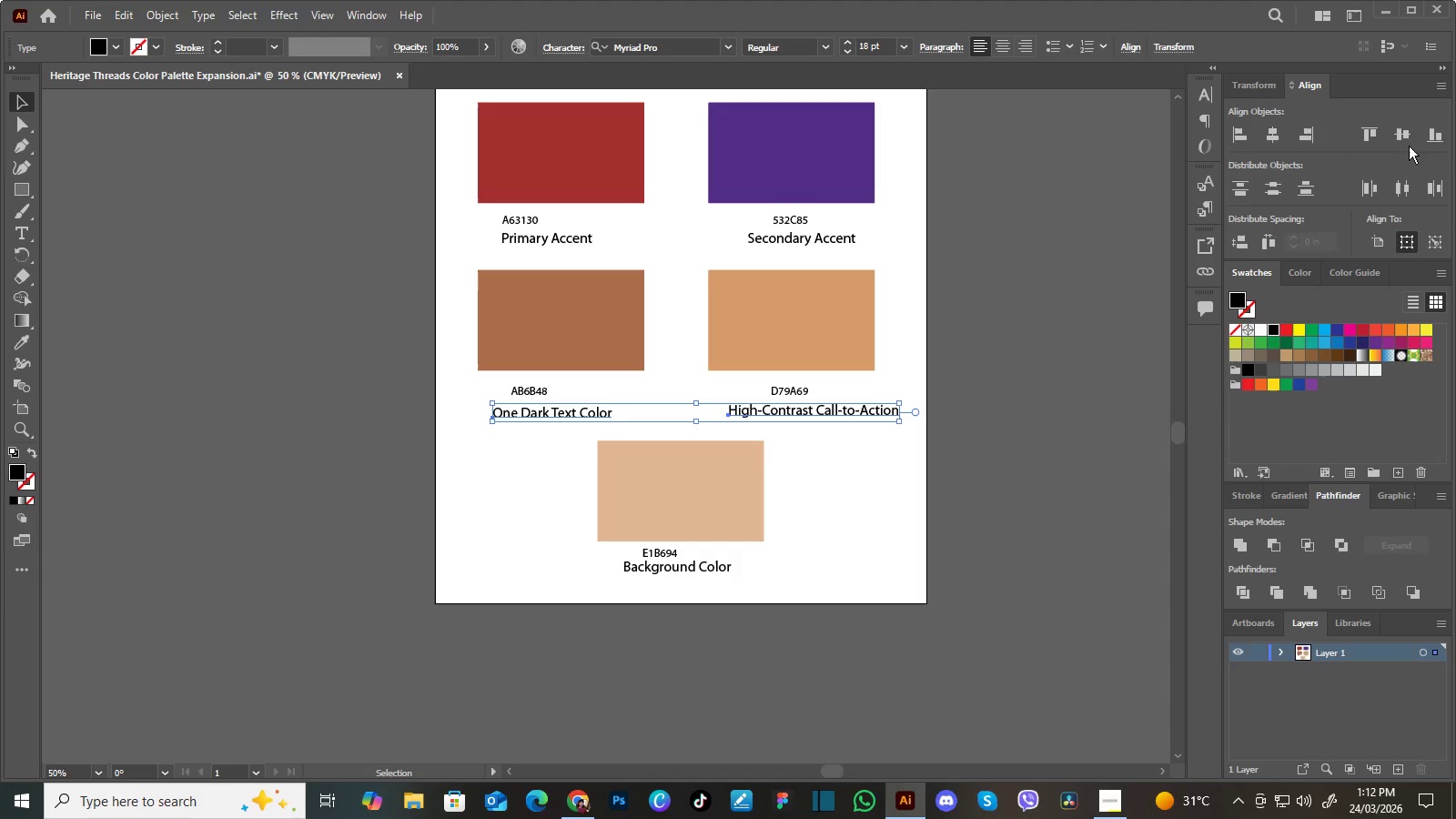 
left_click([1431, 139])
 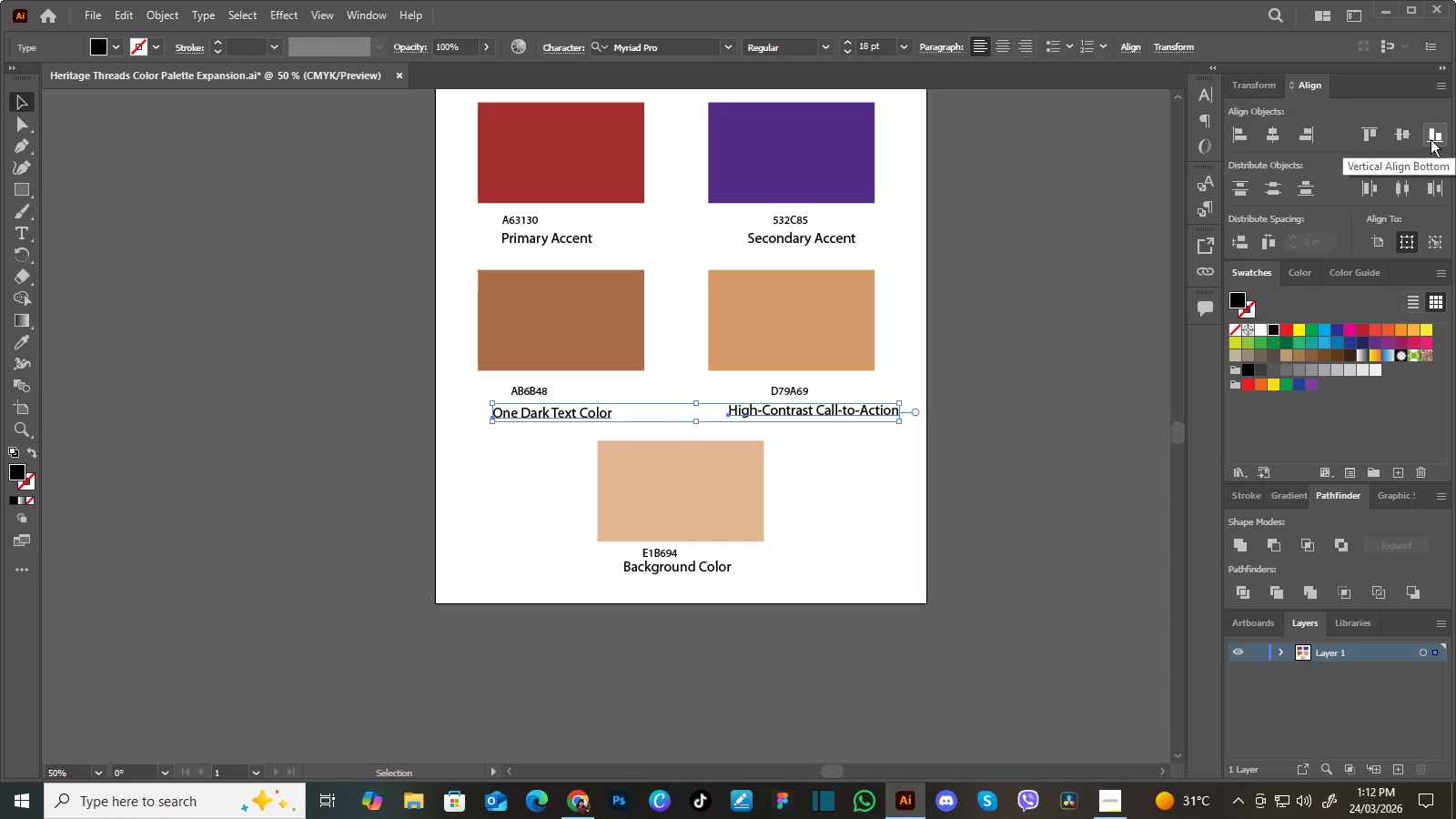 
left_click([1431, 139])
 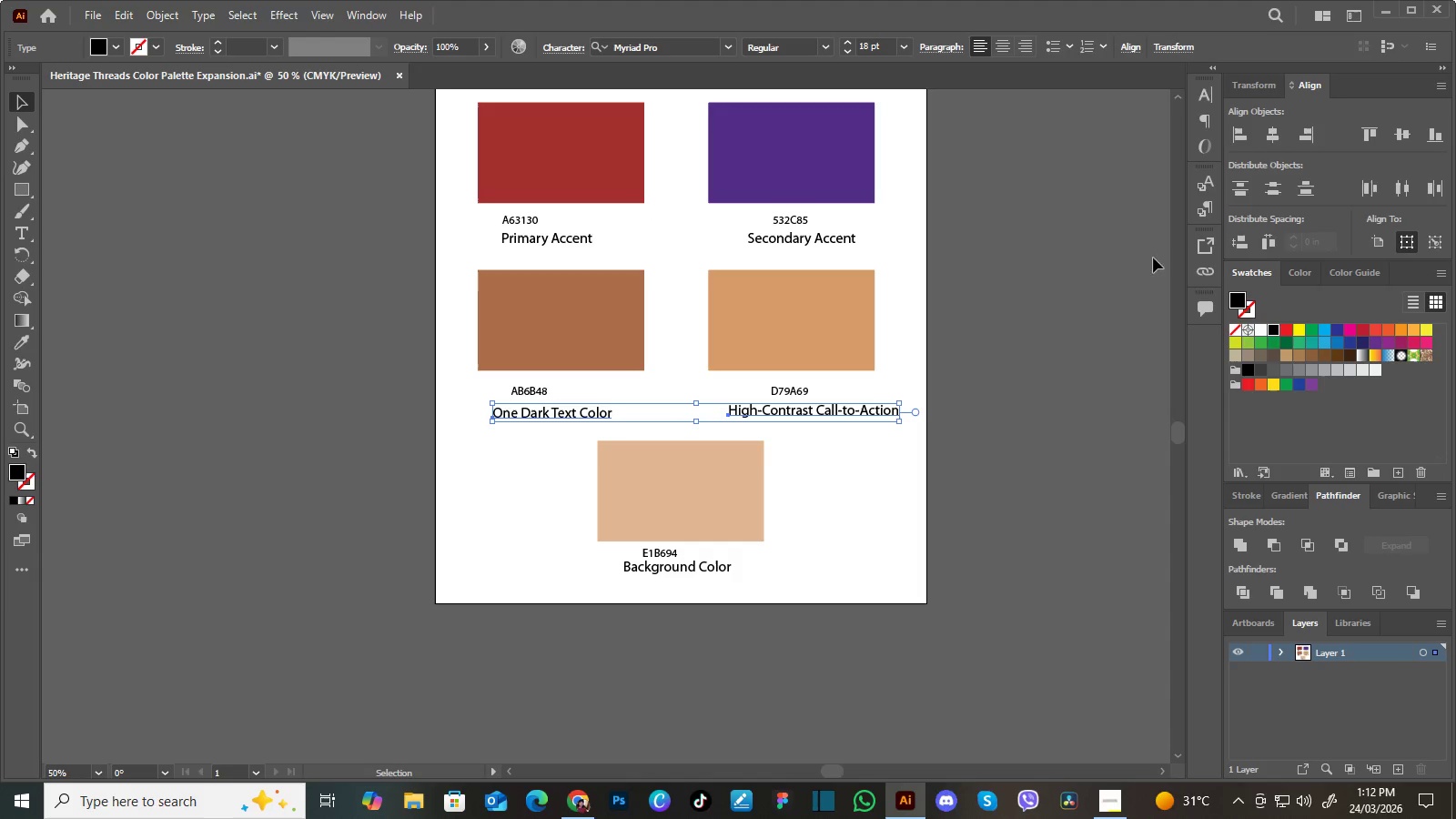 
left_click([1103, 283])
 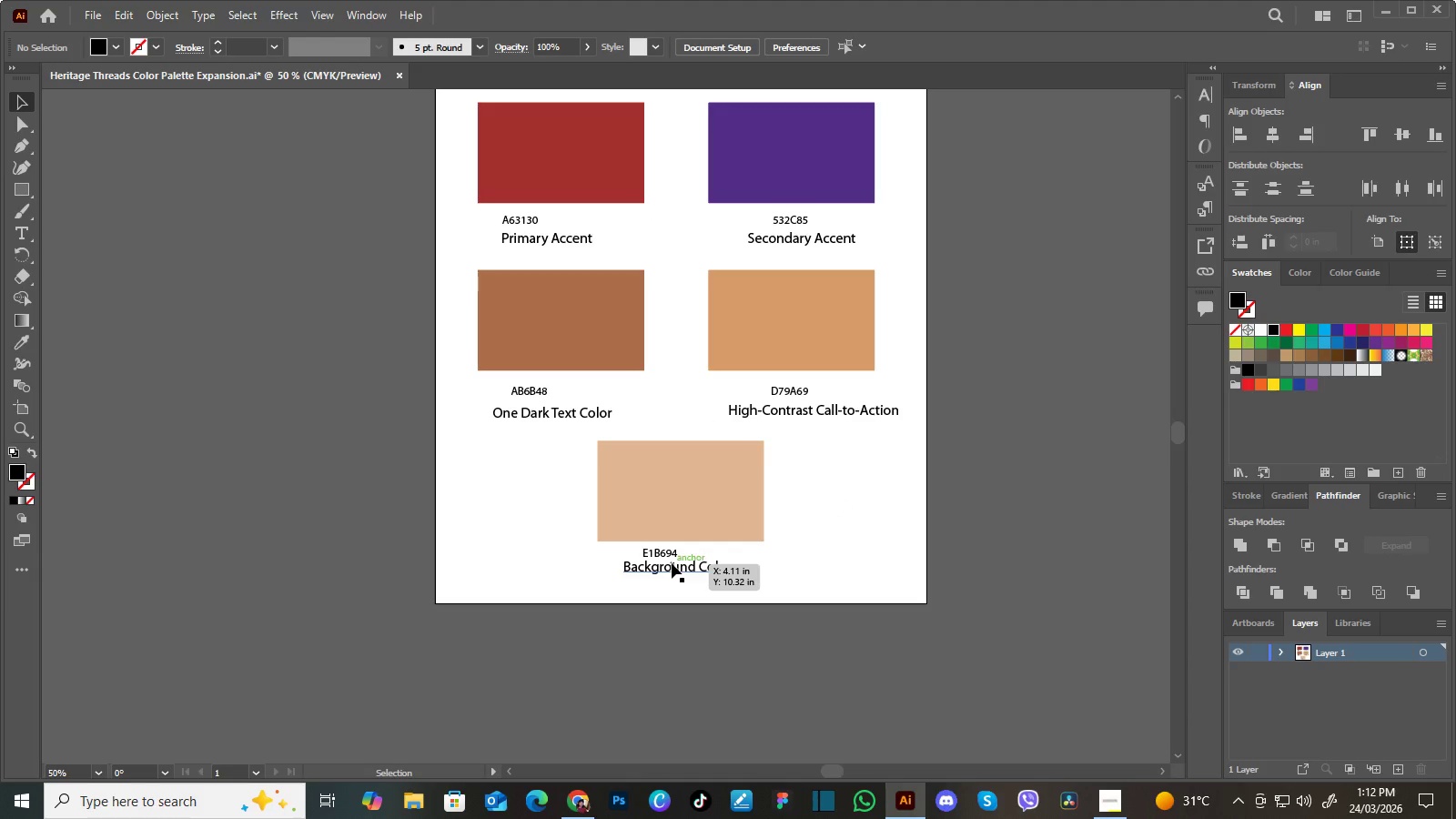 
left_click([708, 520])
 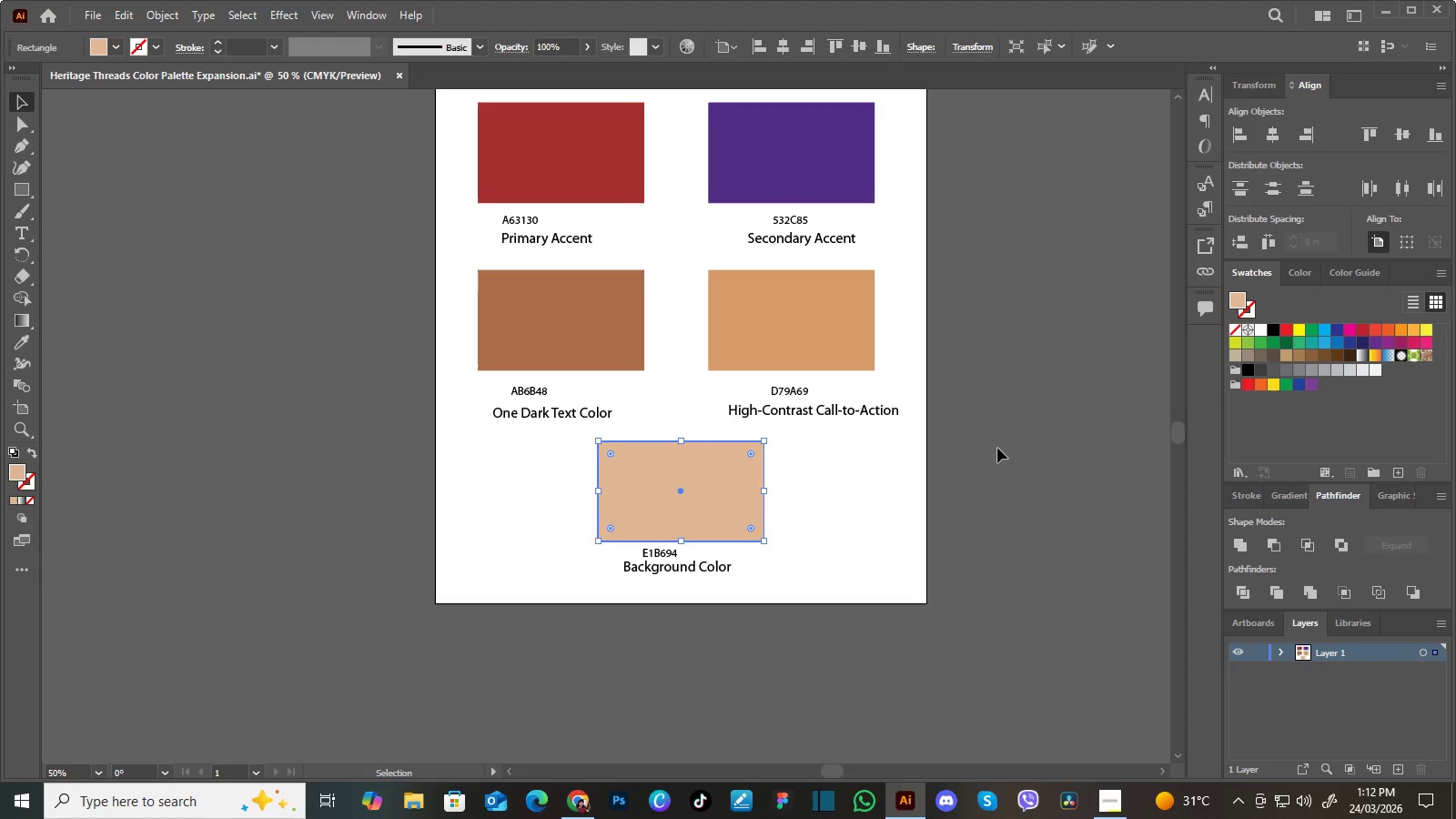 
key(ArrowUp)
 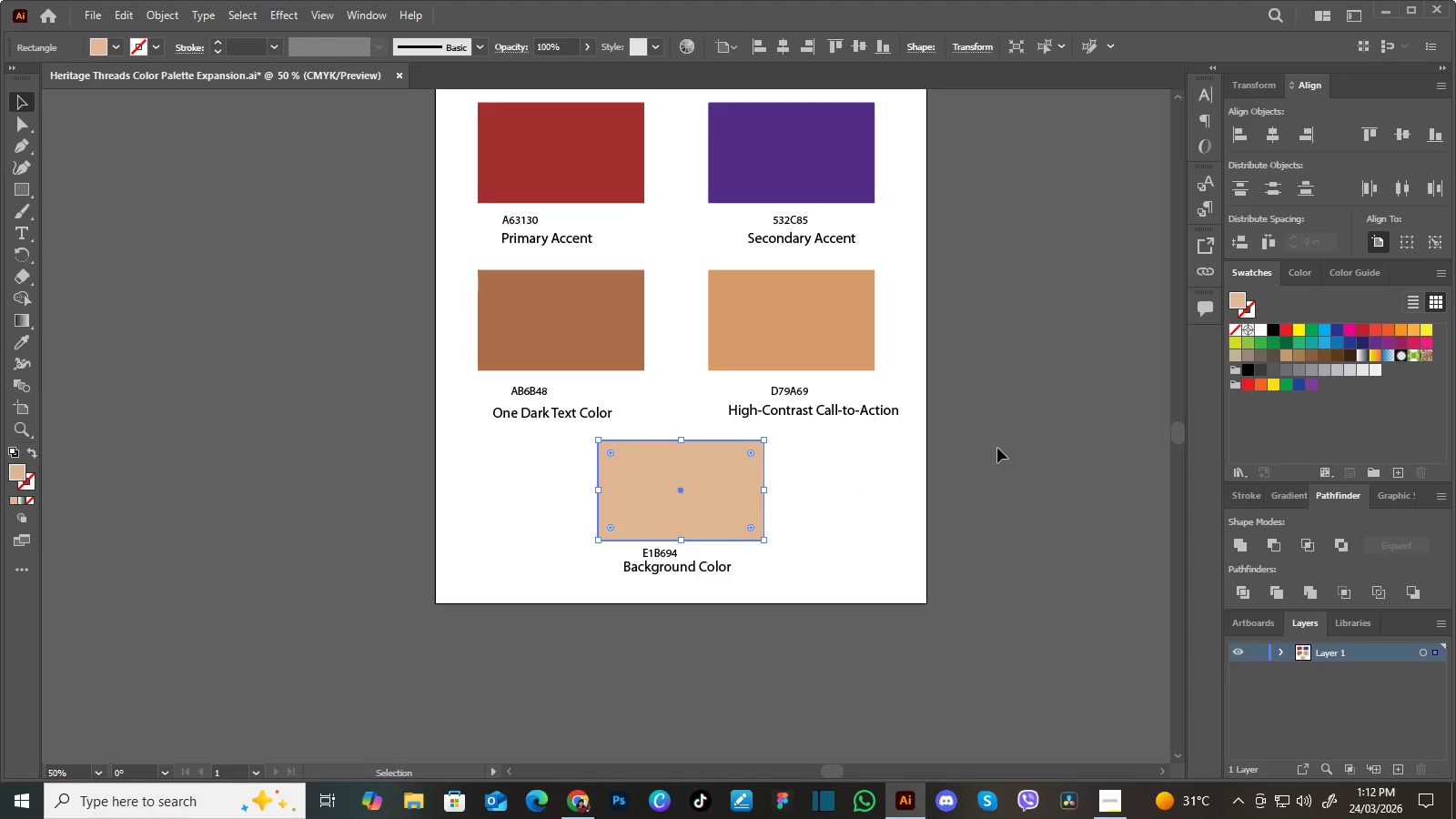 
key(ArrowUp)
 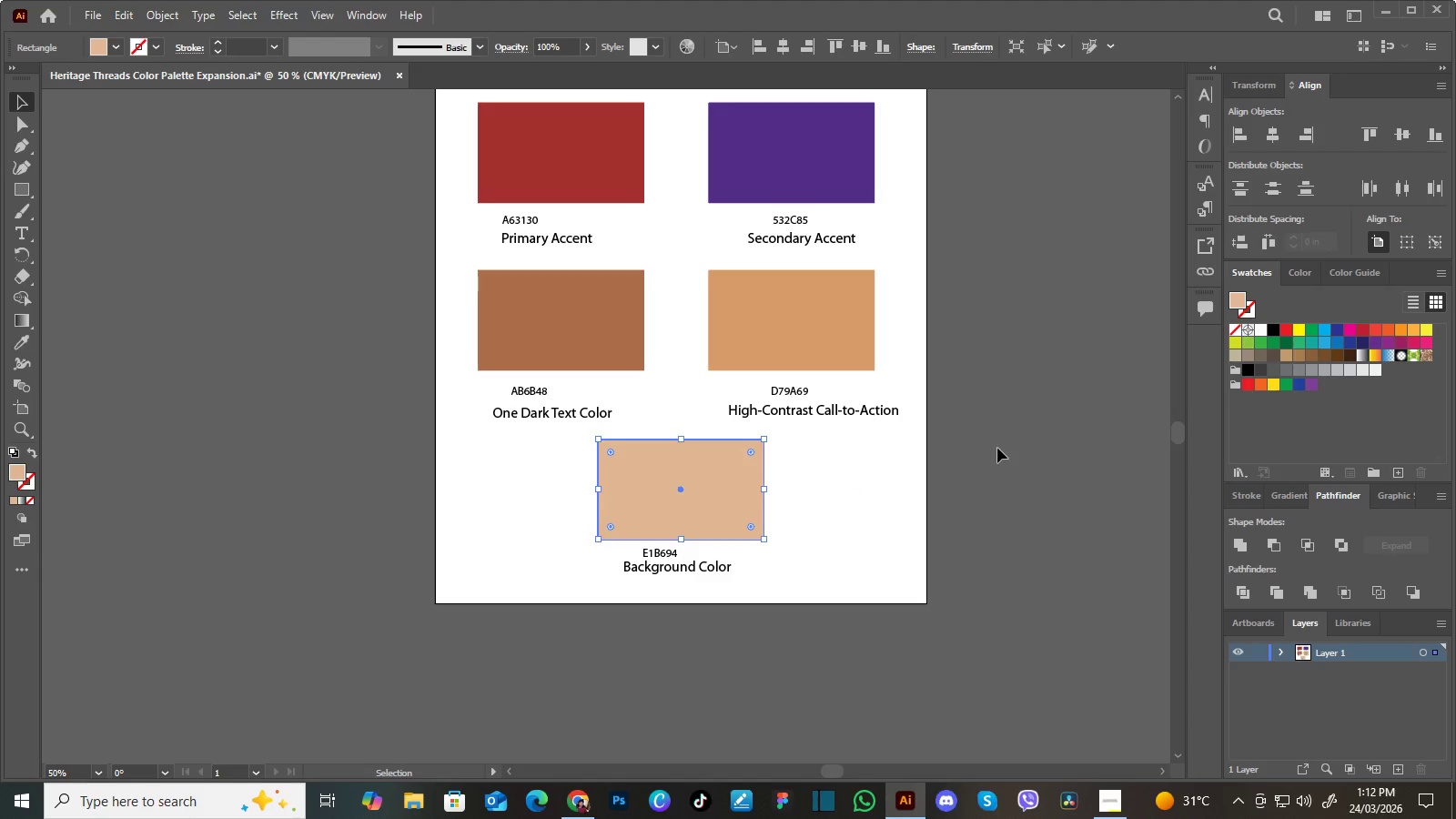 
key(ArrowUp)
 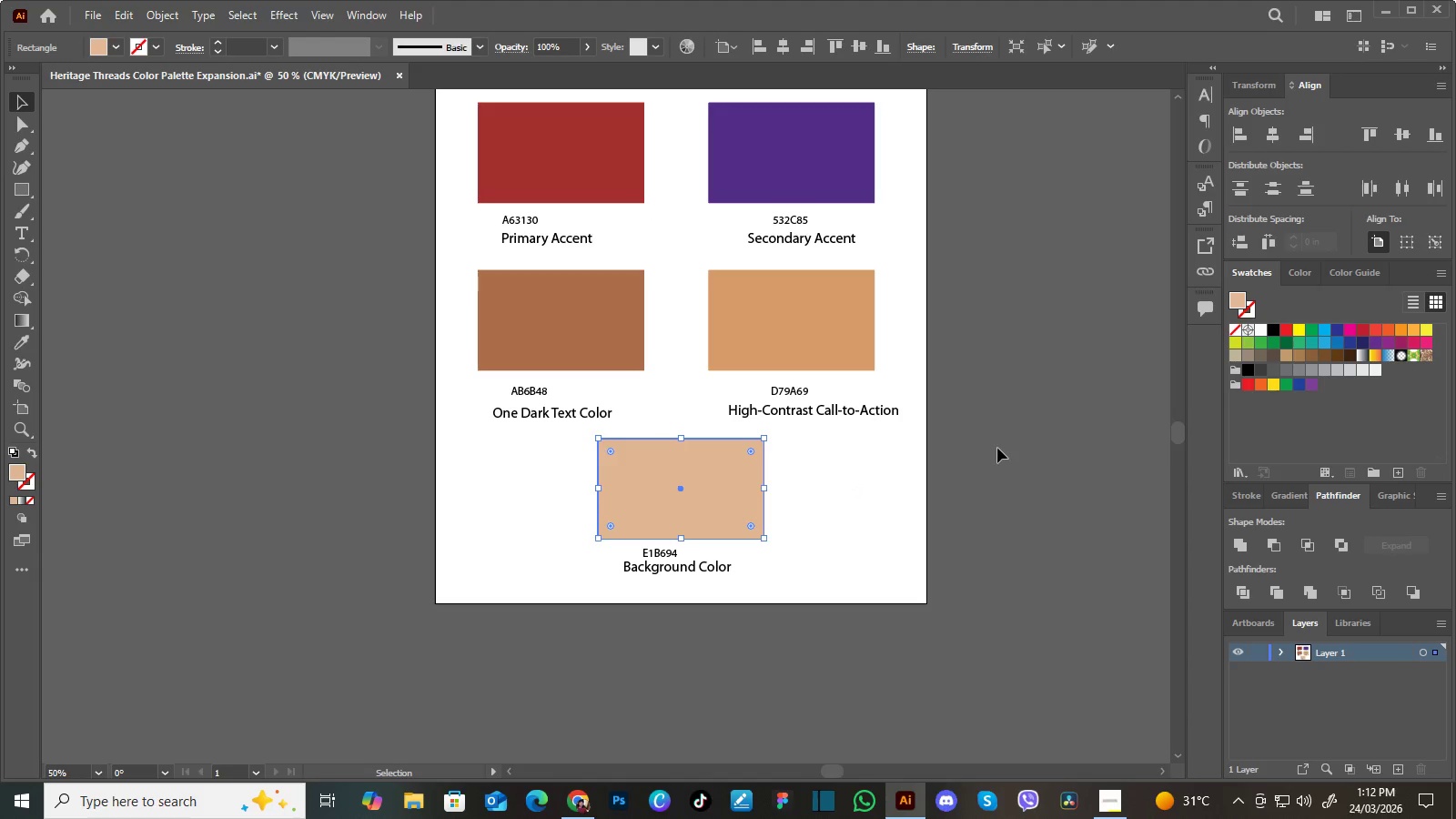 
key(ArrowUp)
 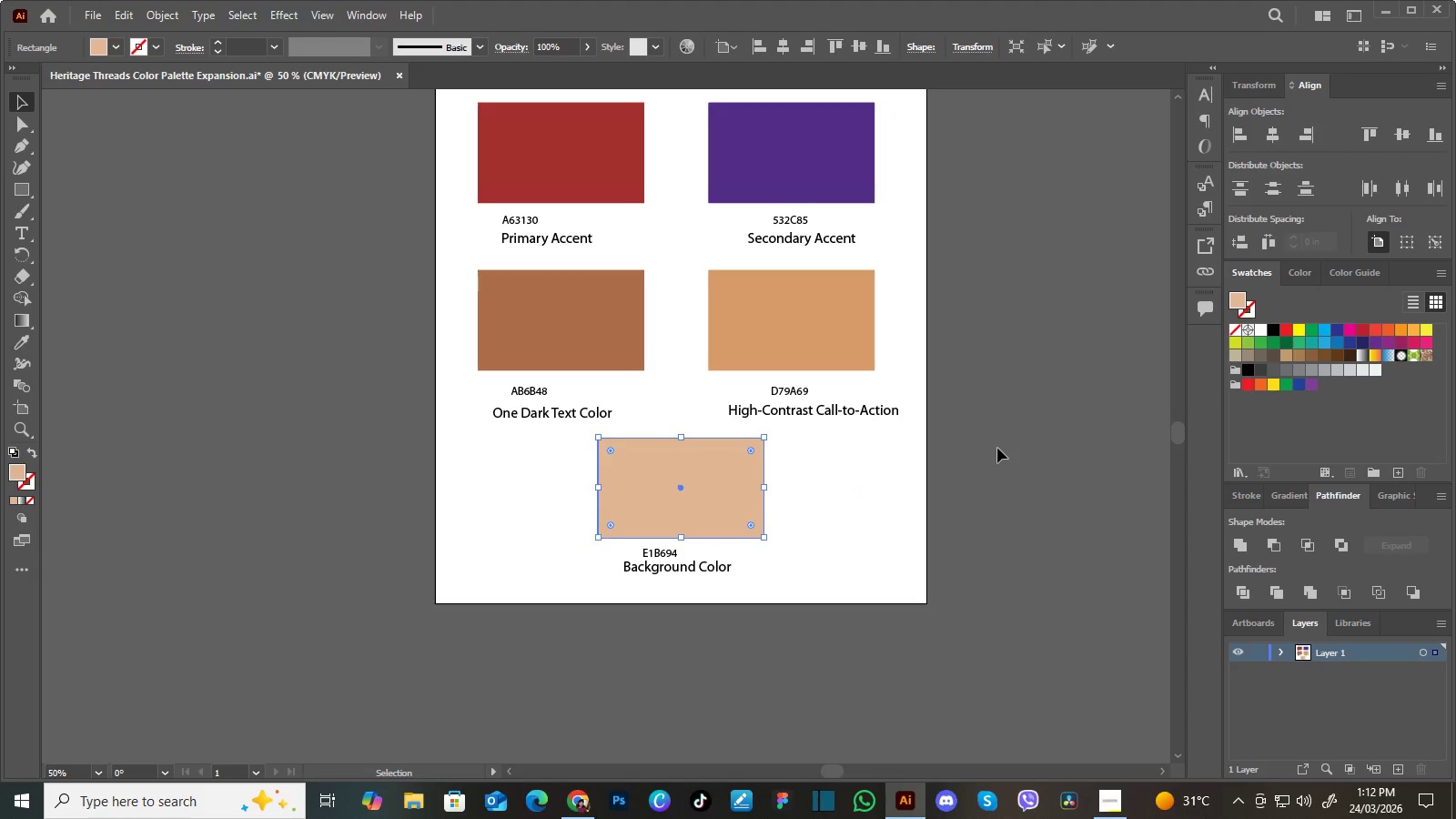 
key(ArrowUp)
 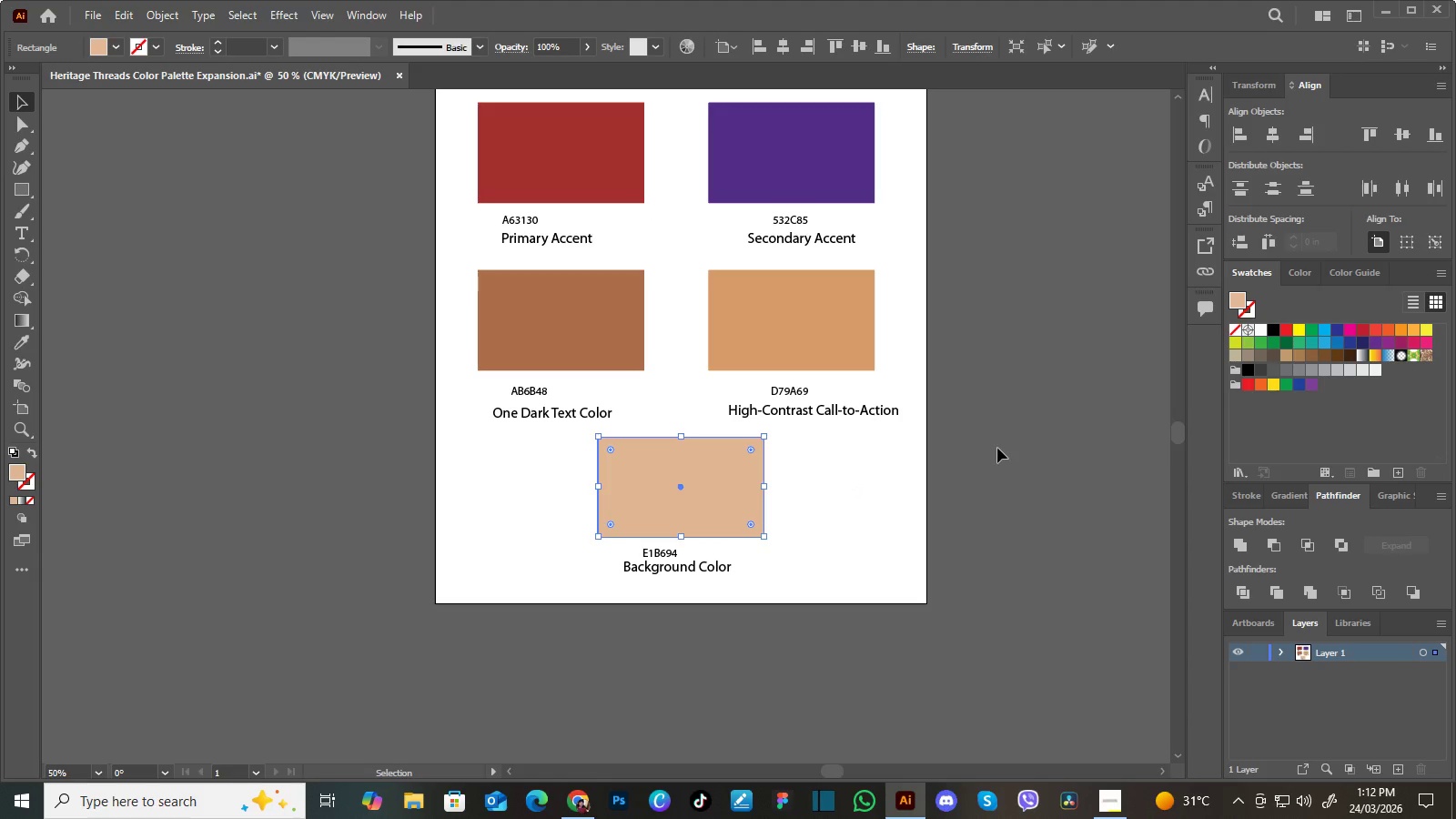 
left_click([997, 448])
 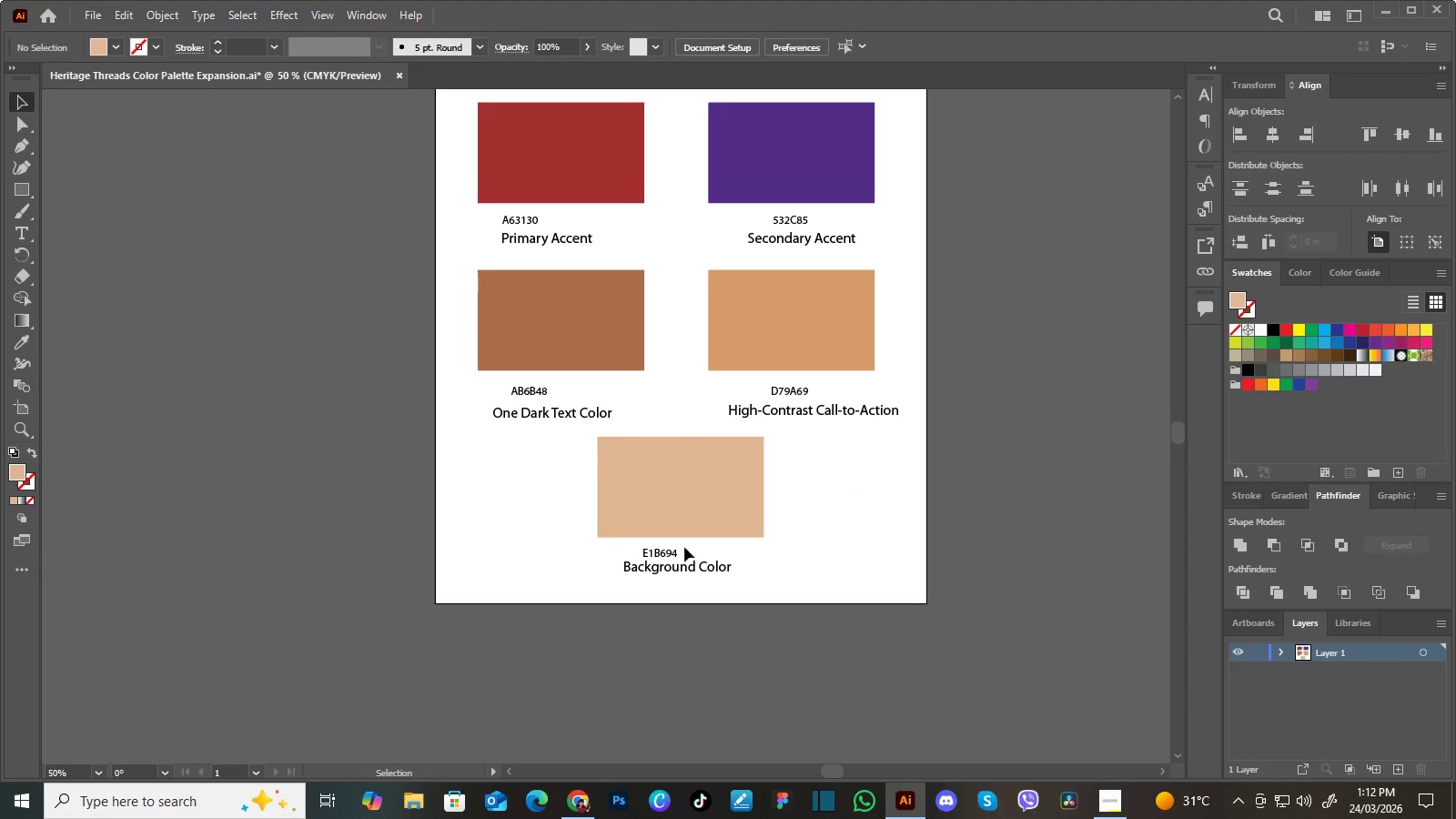 
left_click([678, 551])
 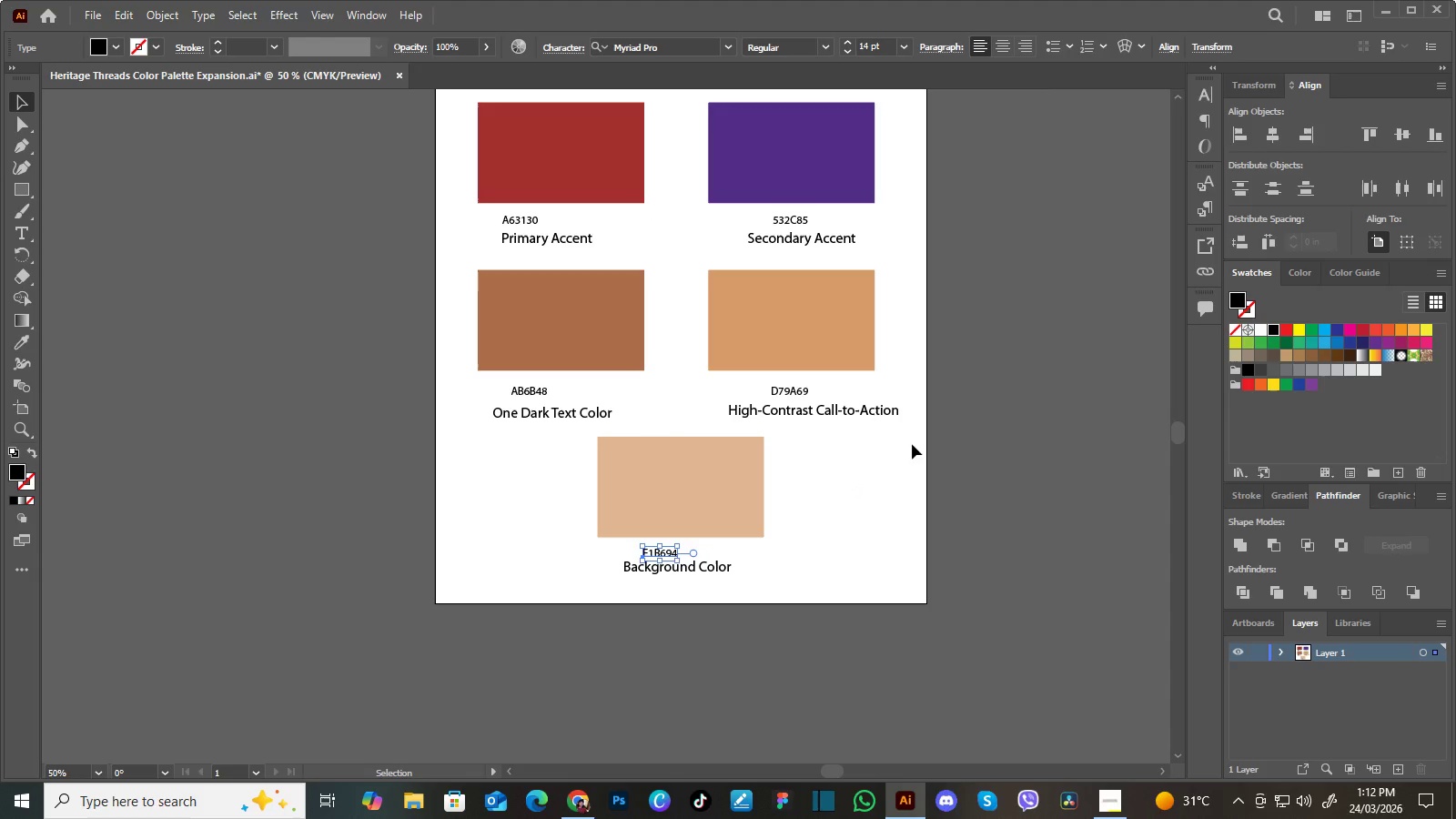 
key(ArrowUp)
 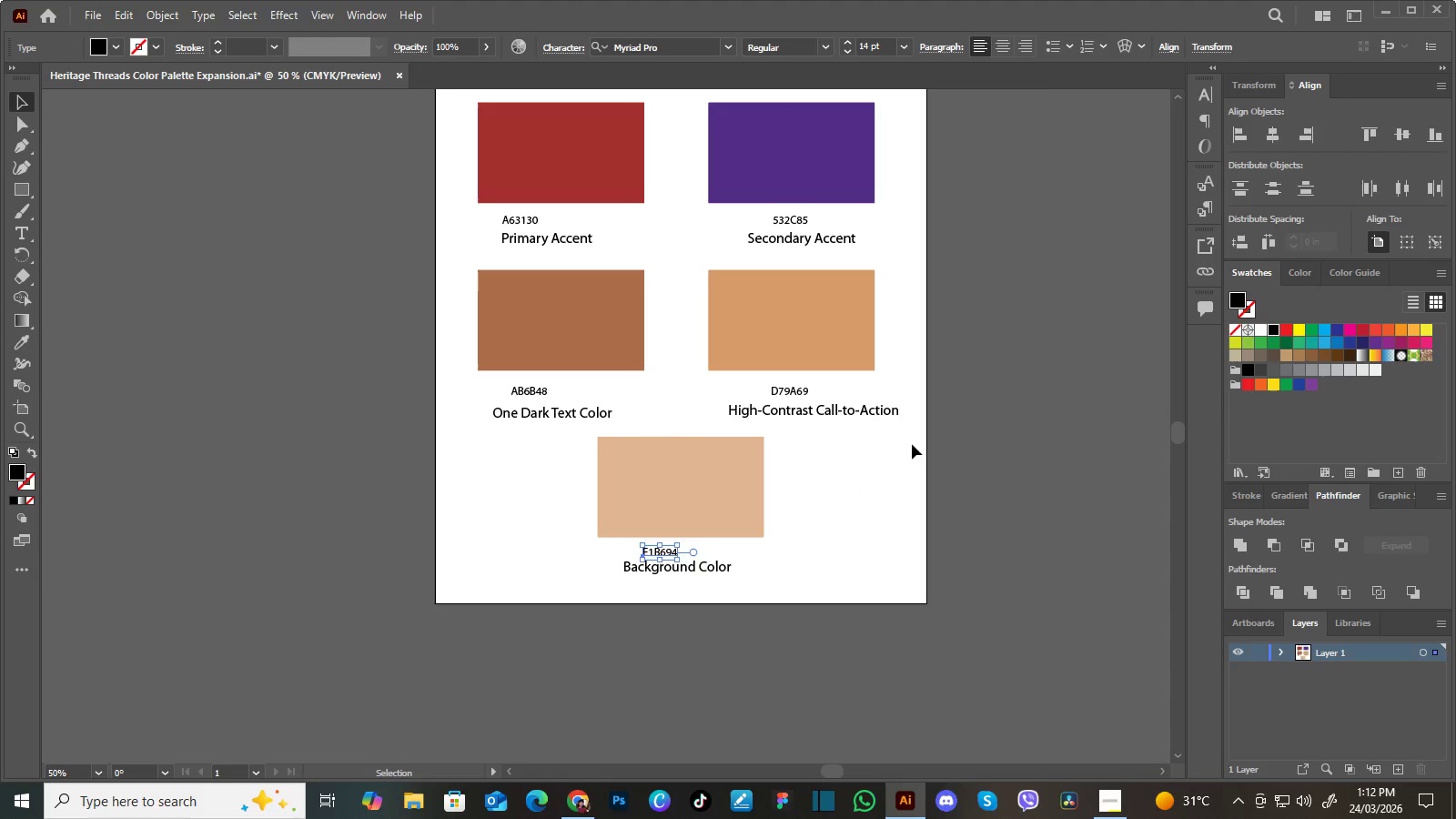 
key(ArrowUp)
 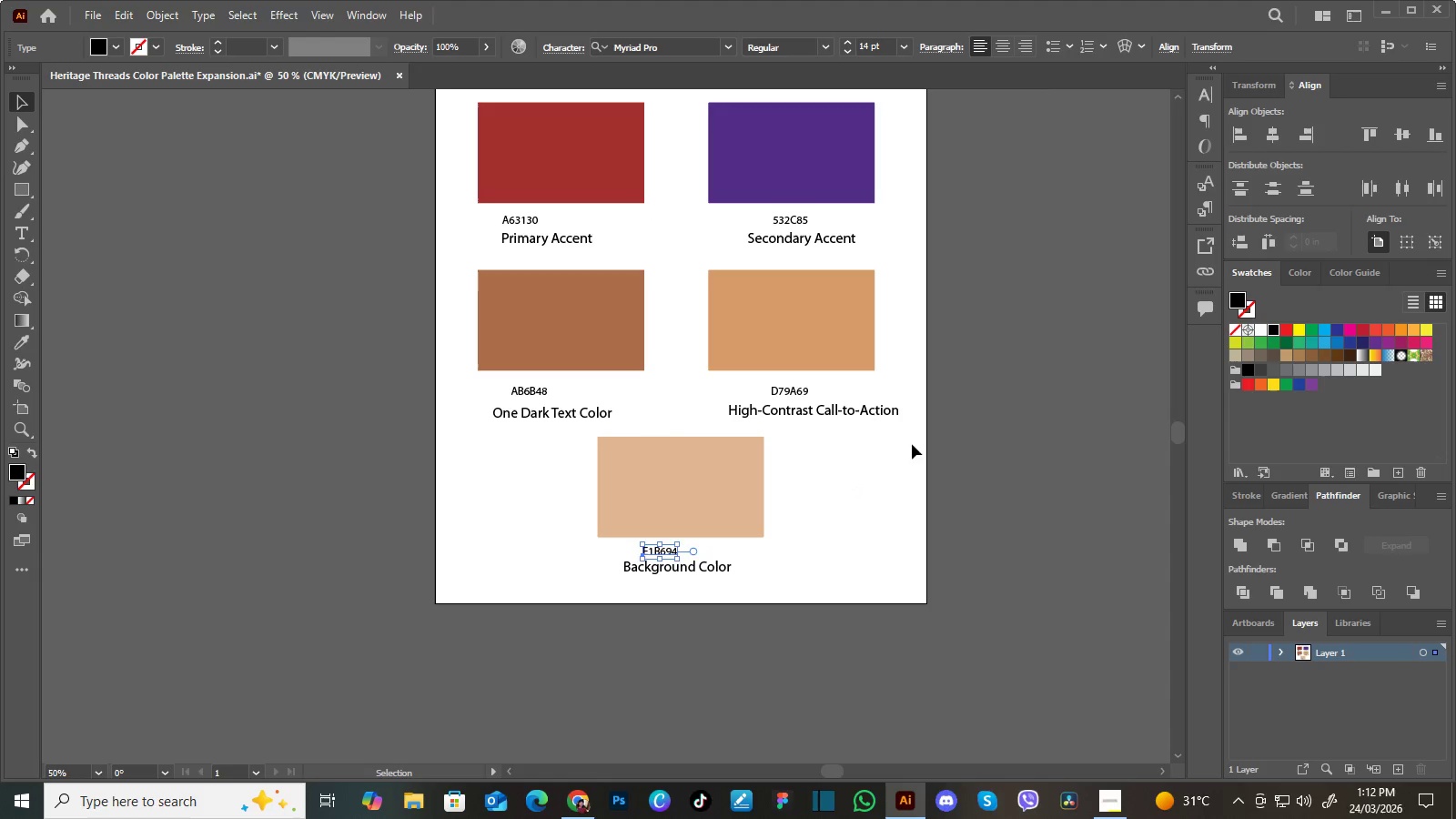 
key(ArrowUp)
 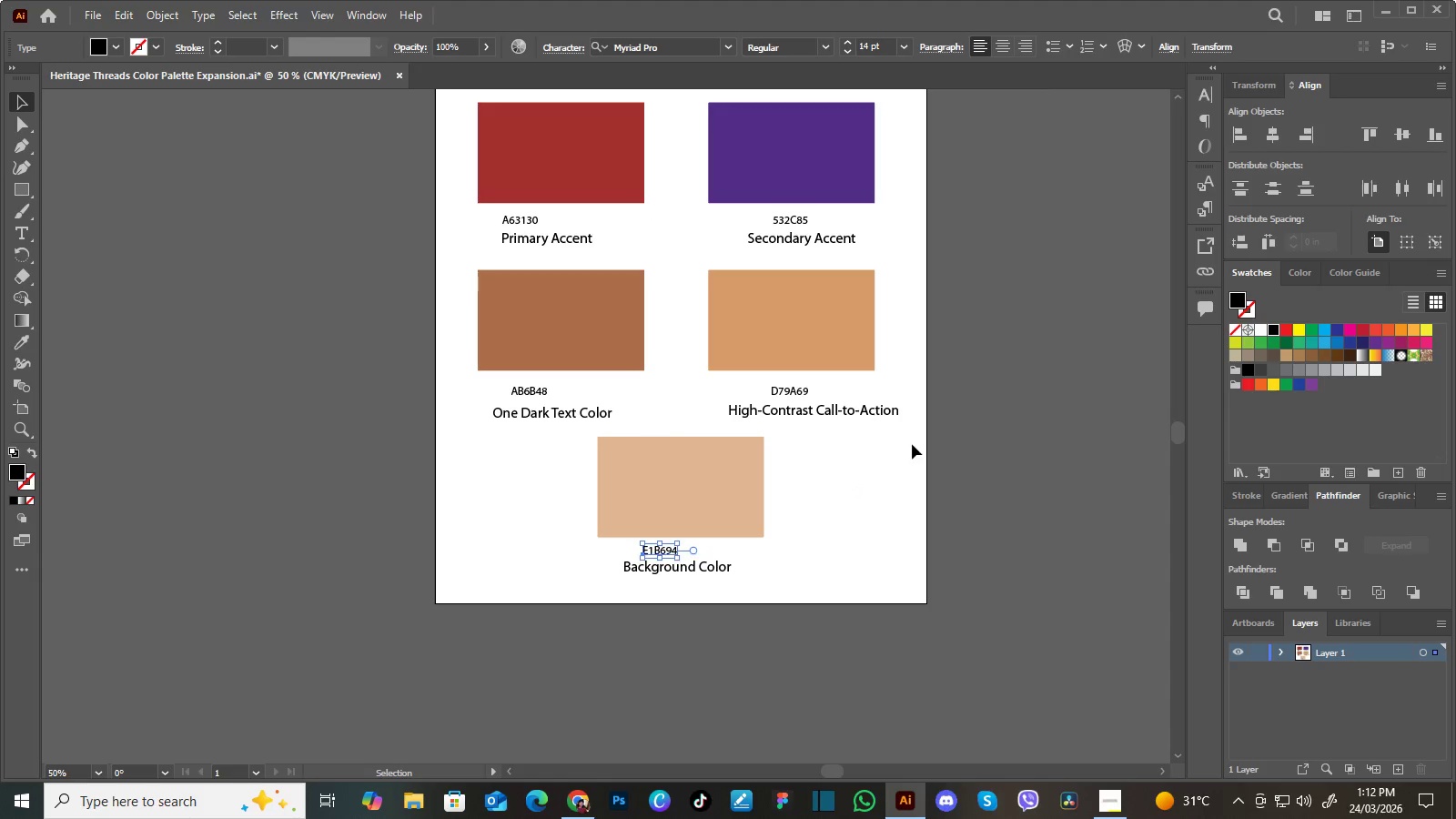 
key(ArrowUp)
 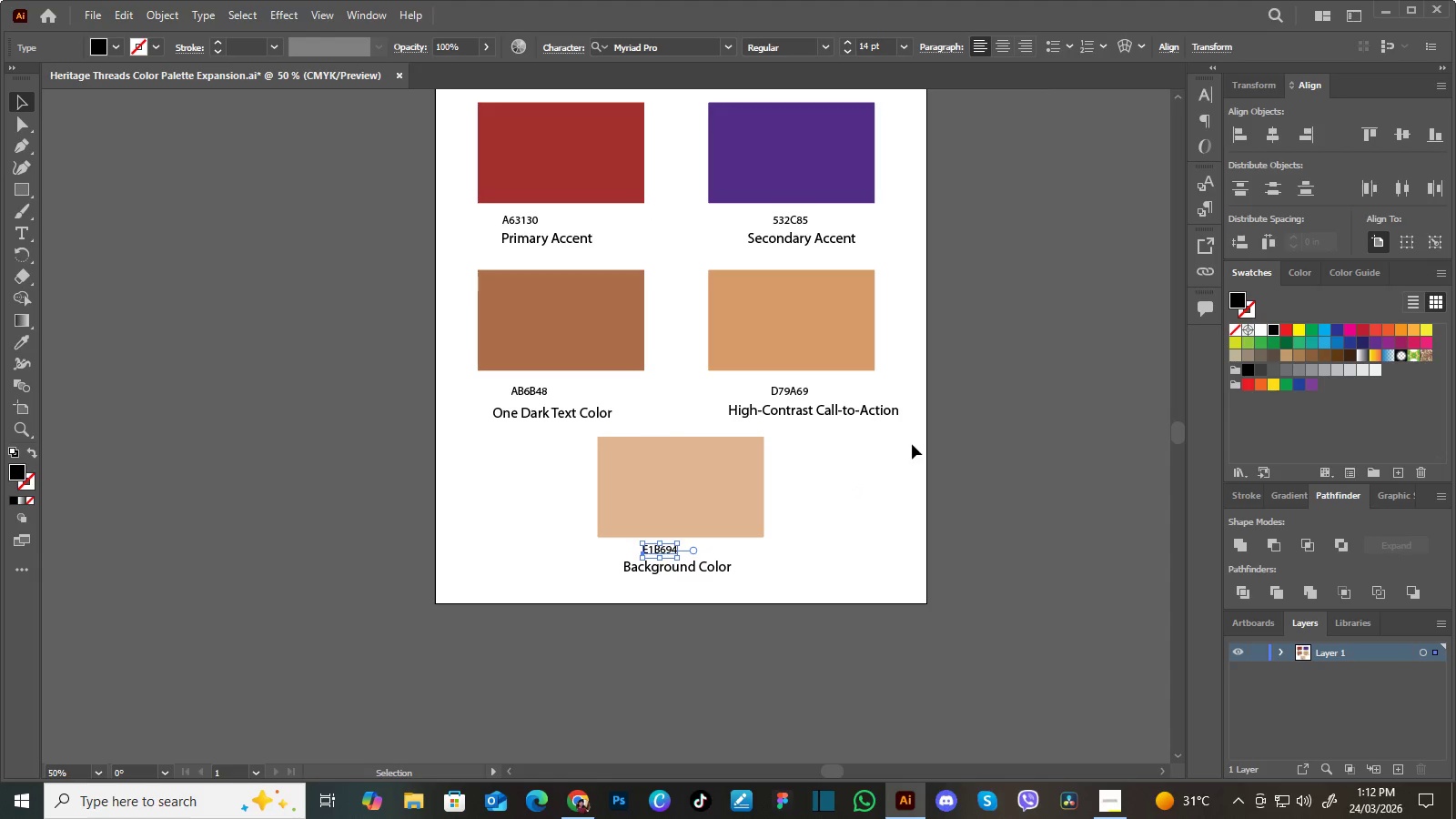 
key(ArrowUp)
 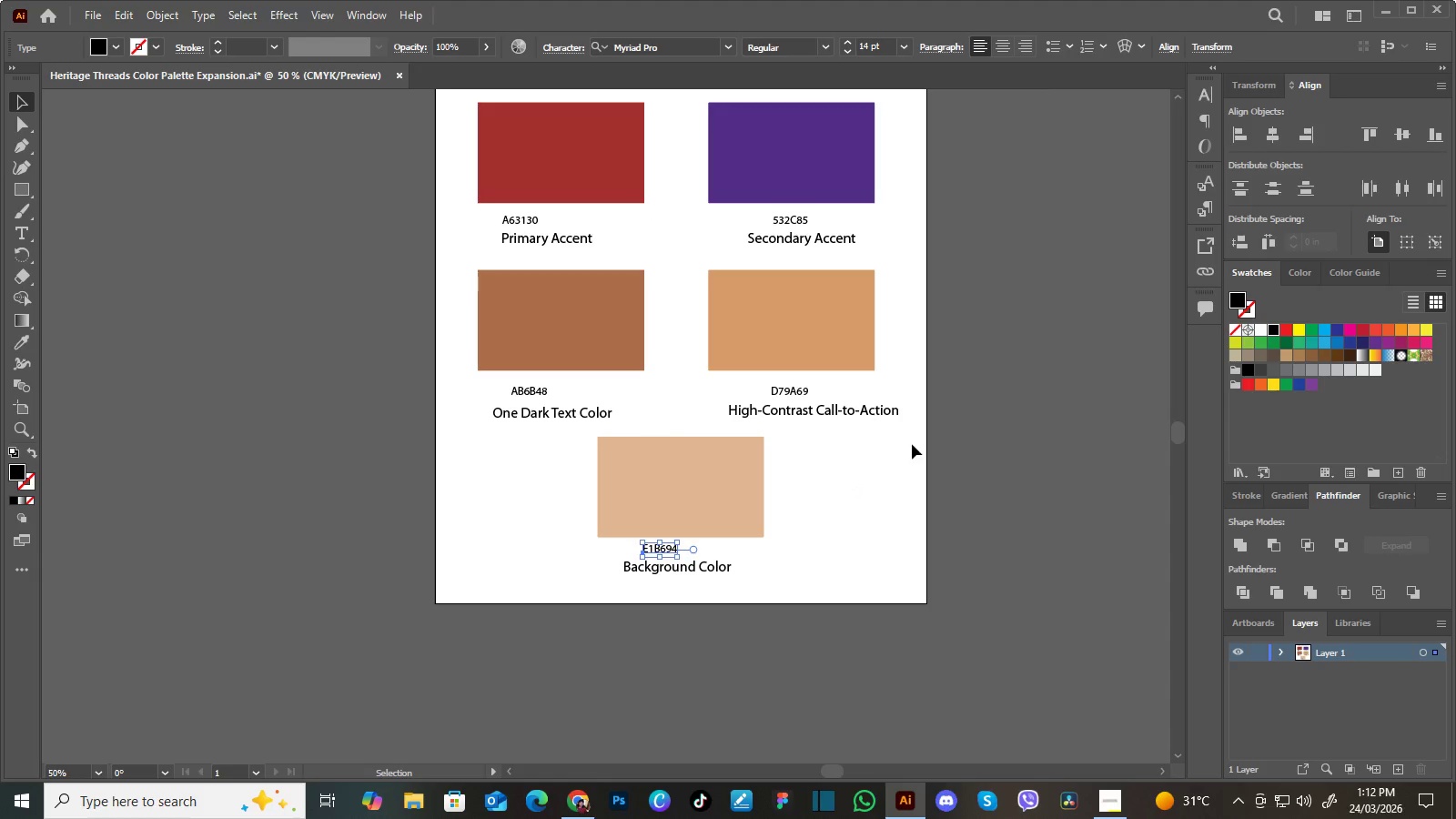 
key(ArrowUp)
 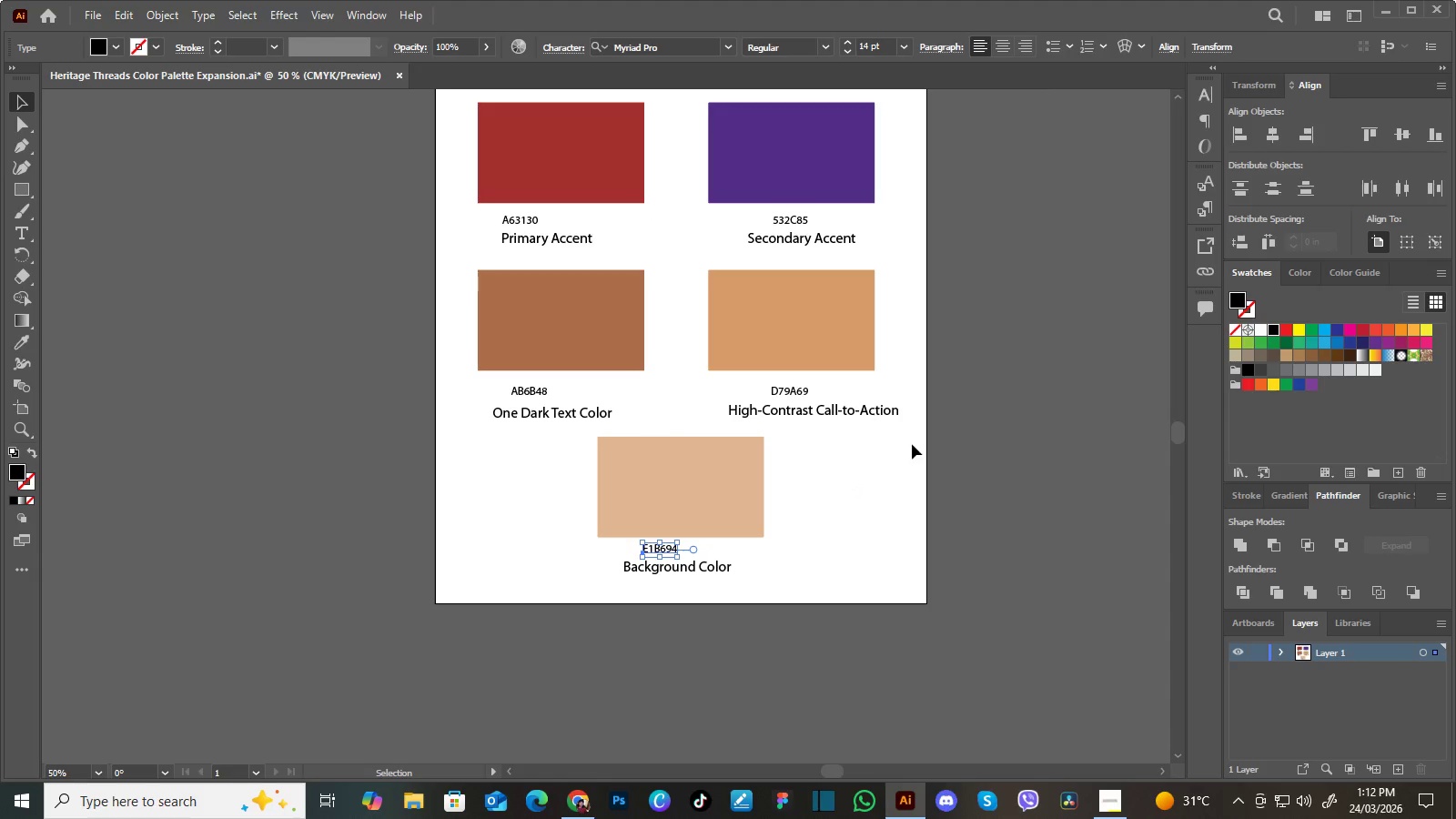 
key(ArrowUp)
 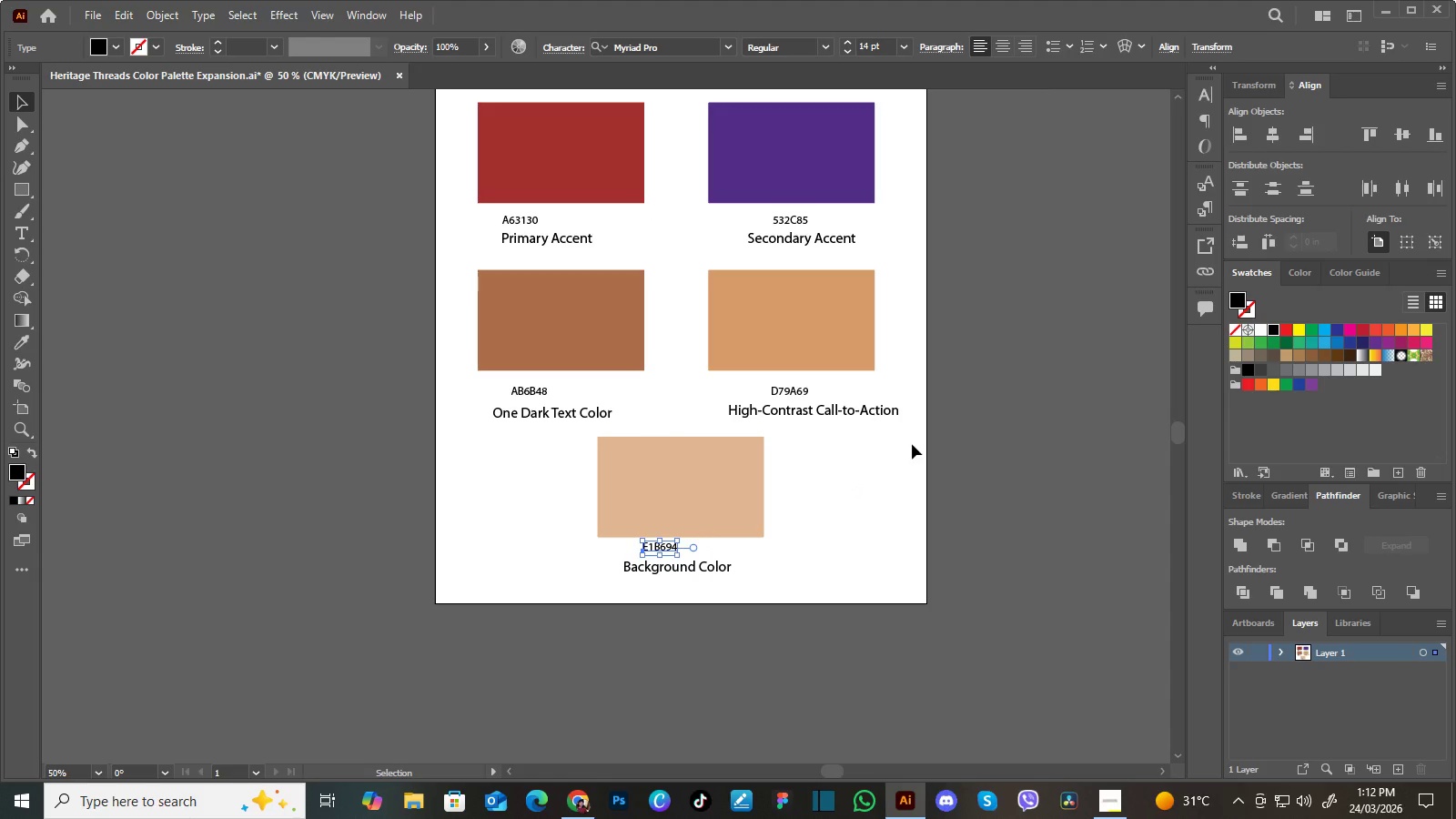 
left_click([912, 444])
 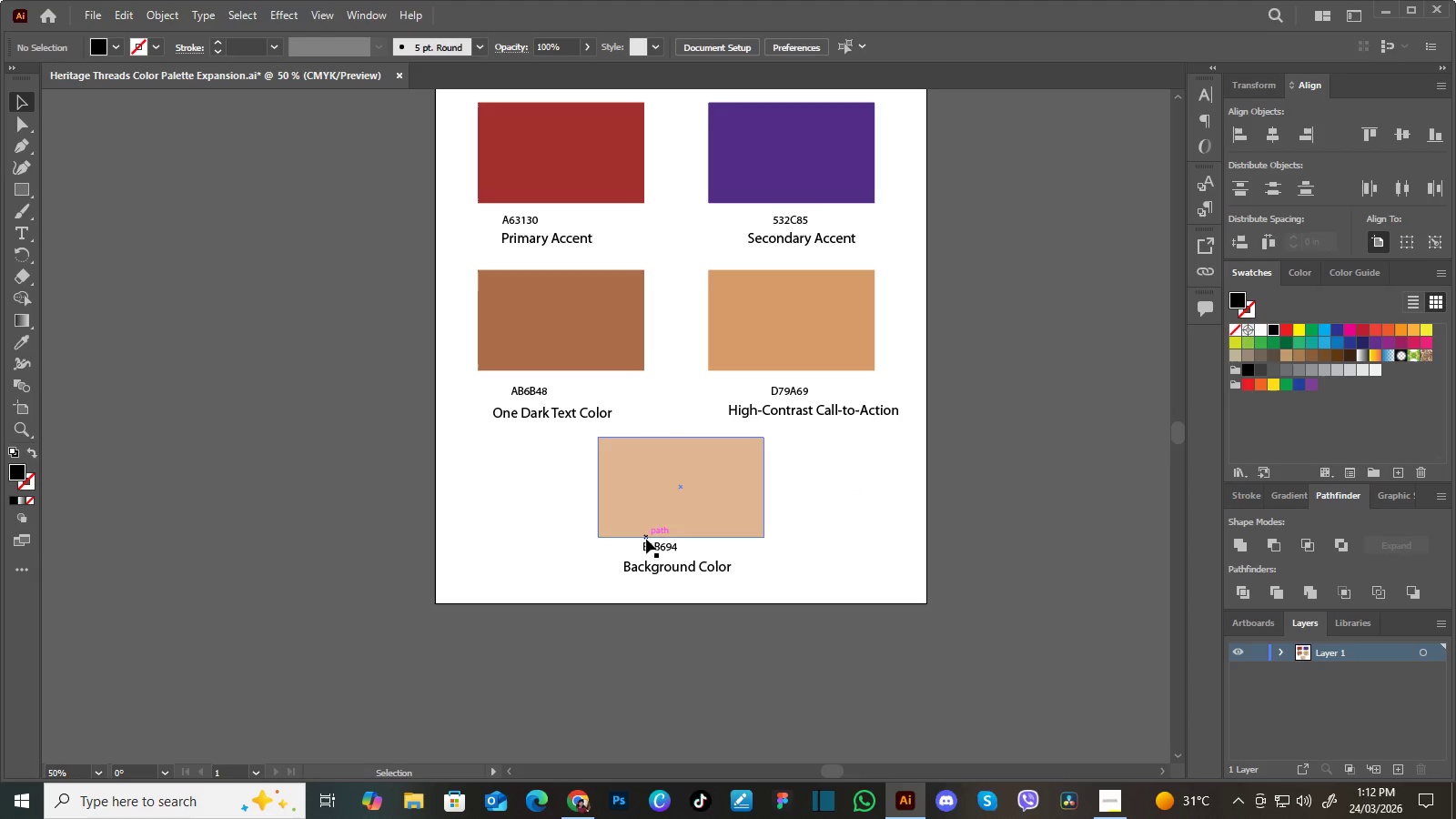 
left_click([646, 541])
 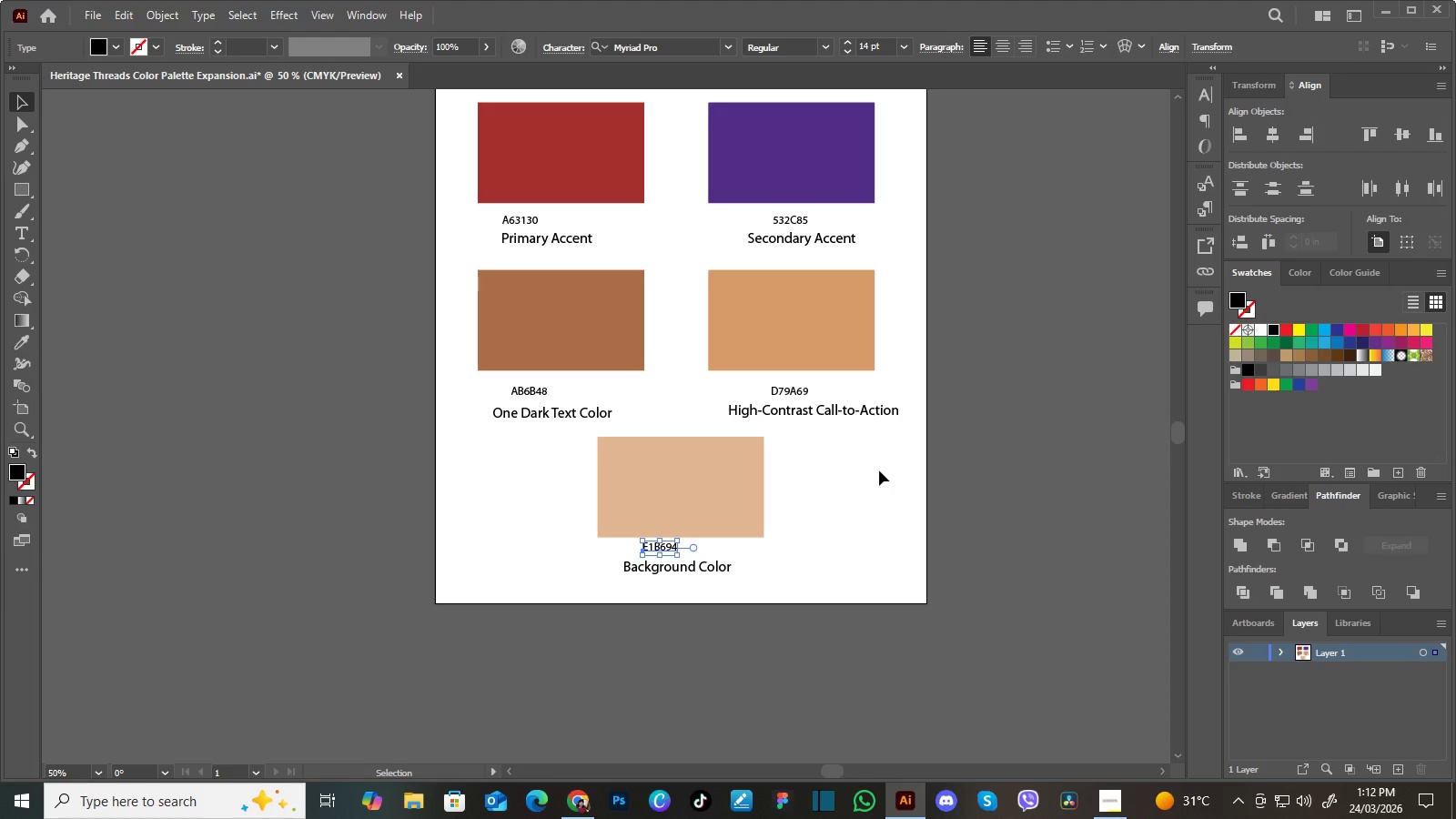 
key(ArrowDown)
 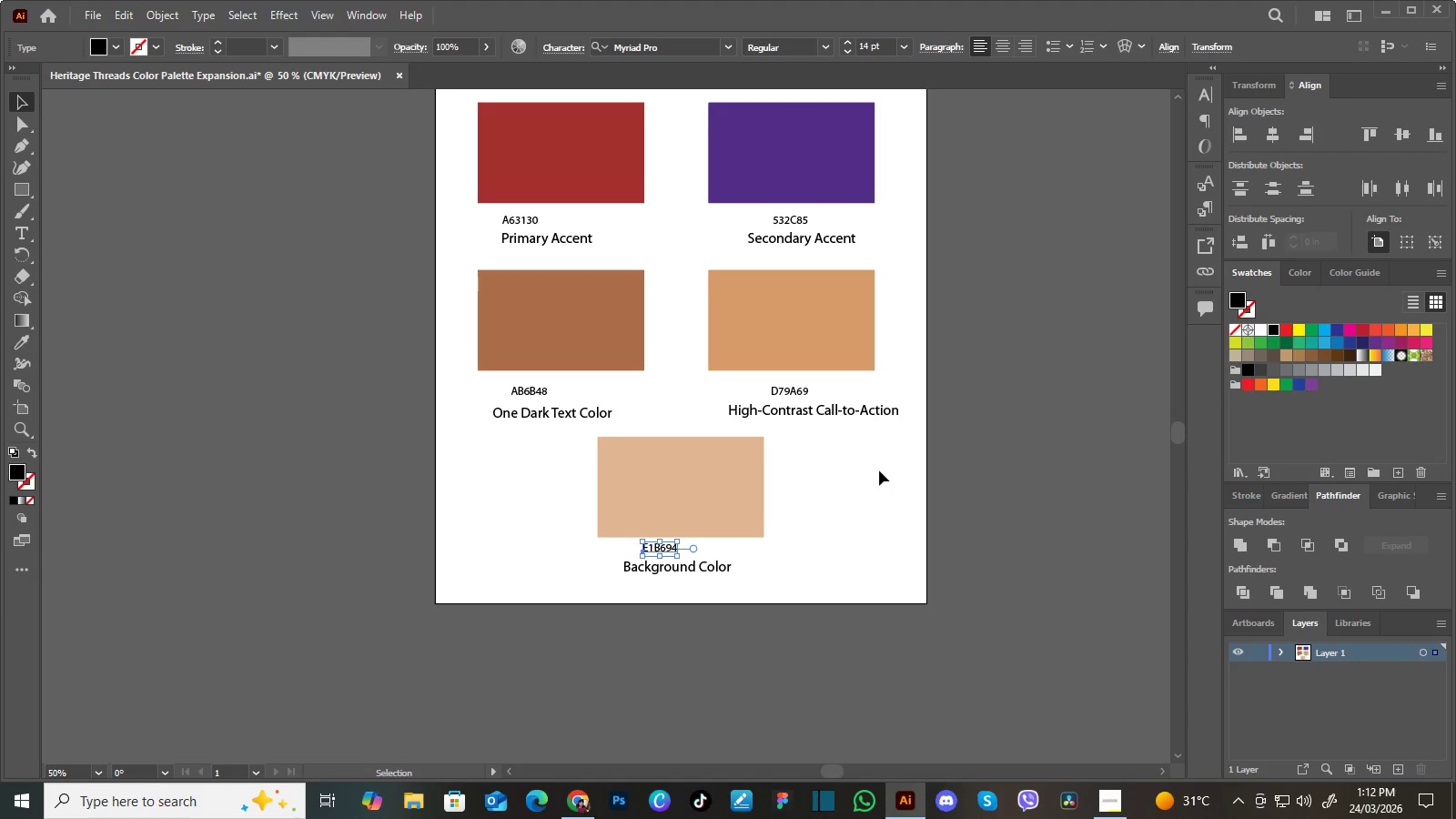 
key(ArrowDown)
 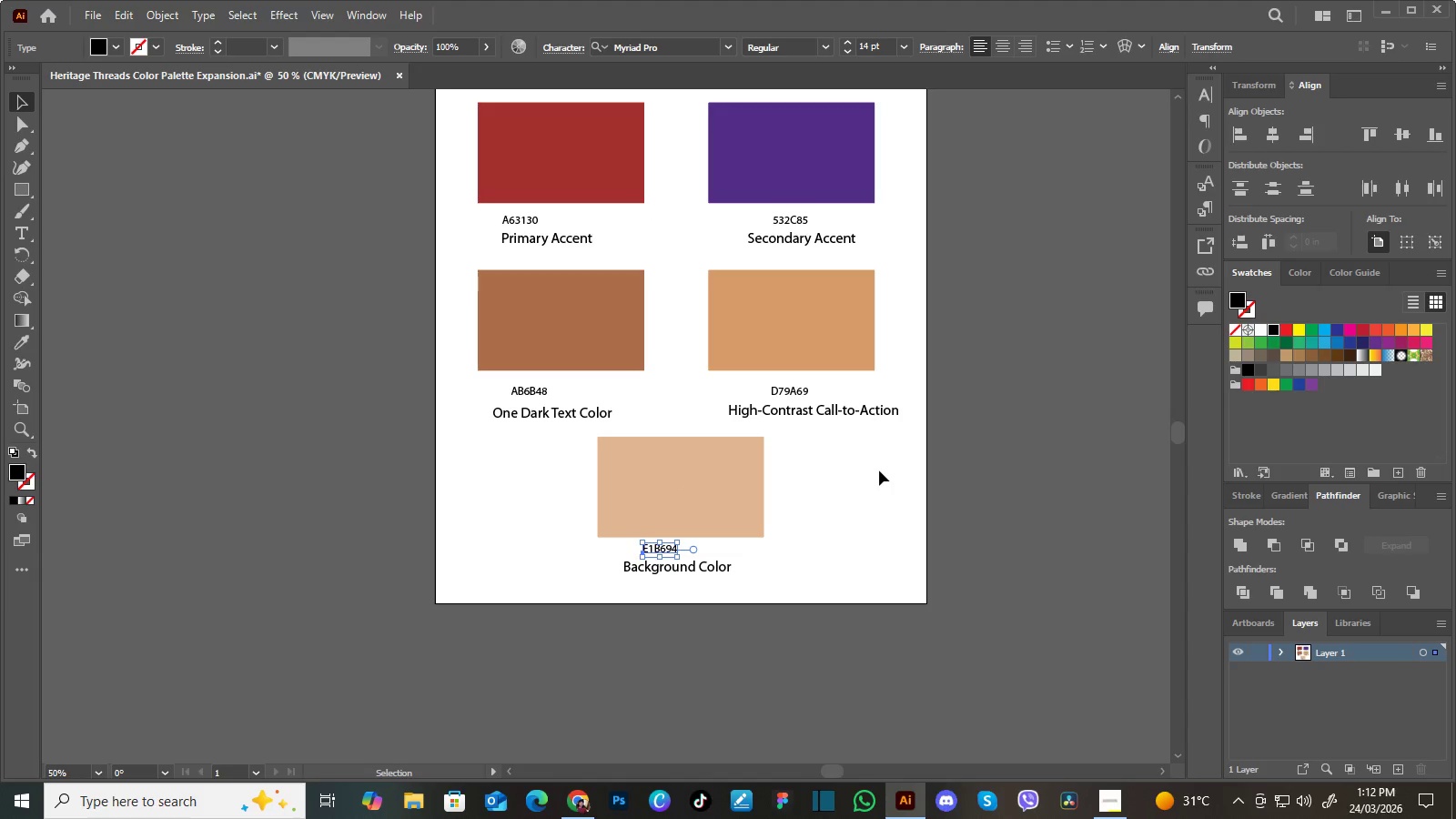 
key(ArrowDown)
 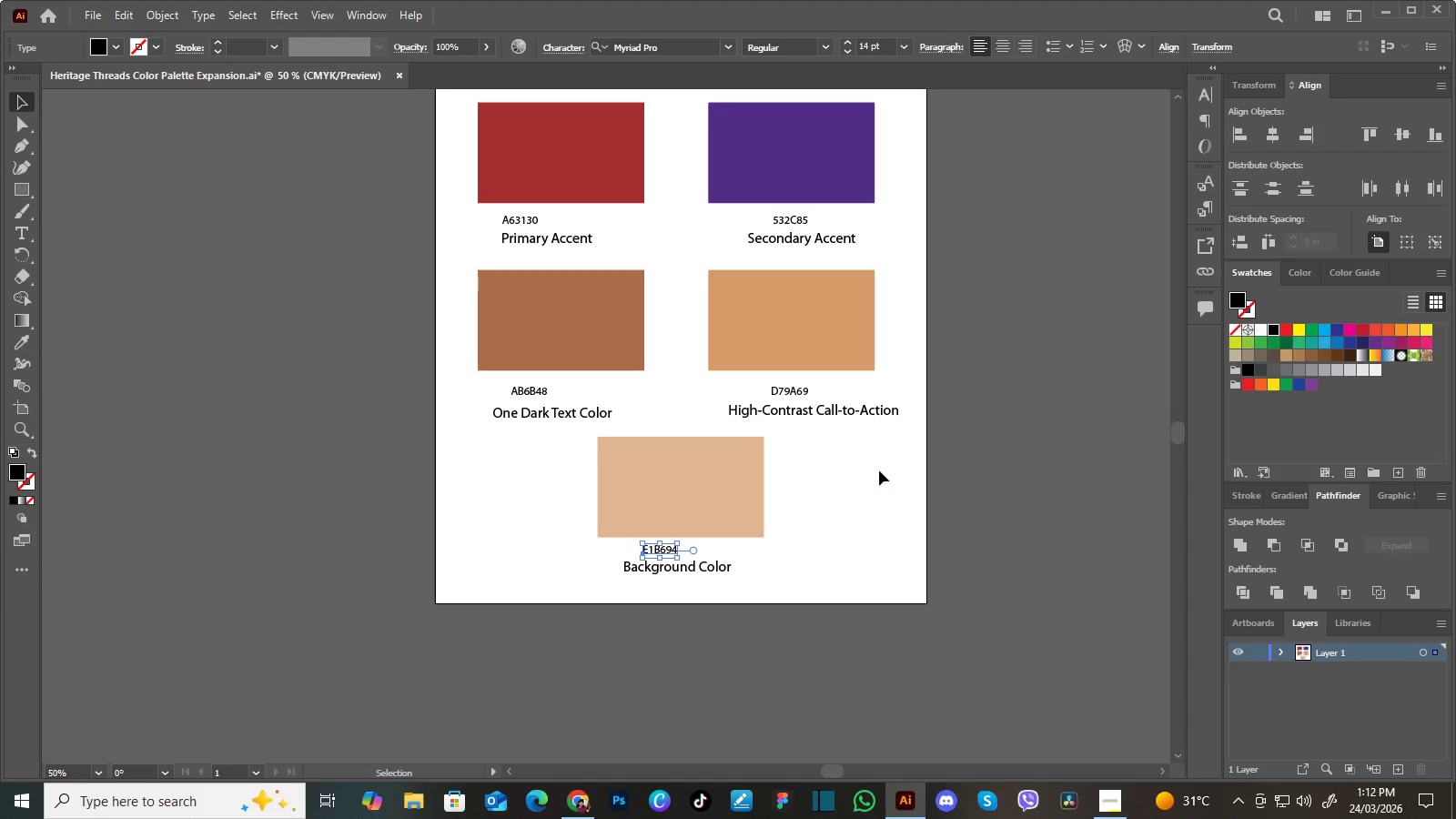 
left_click([879, 470])
 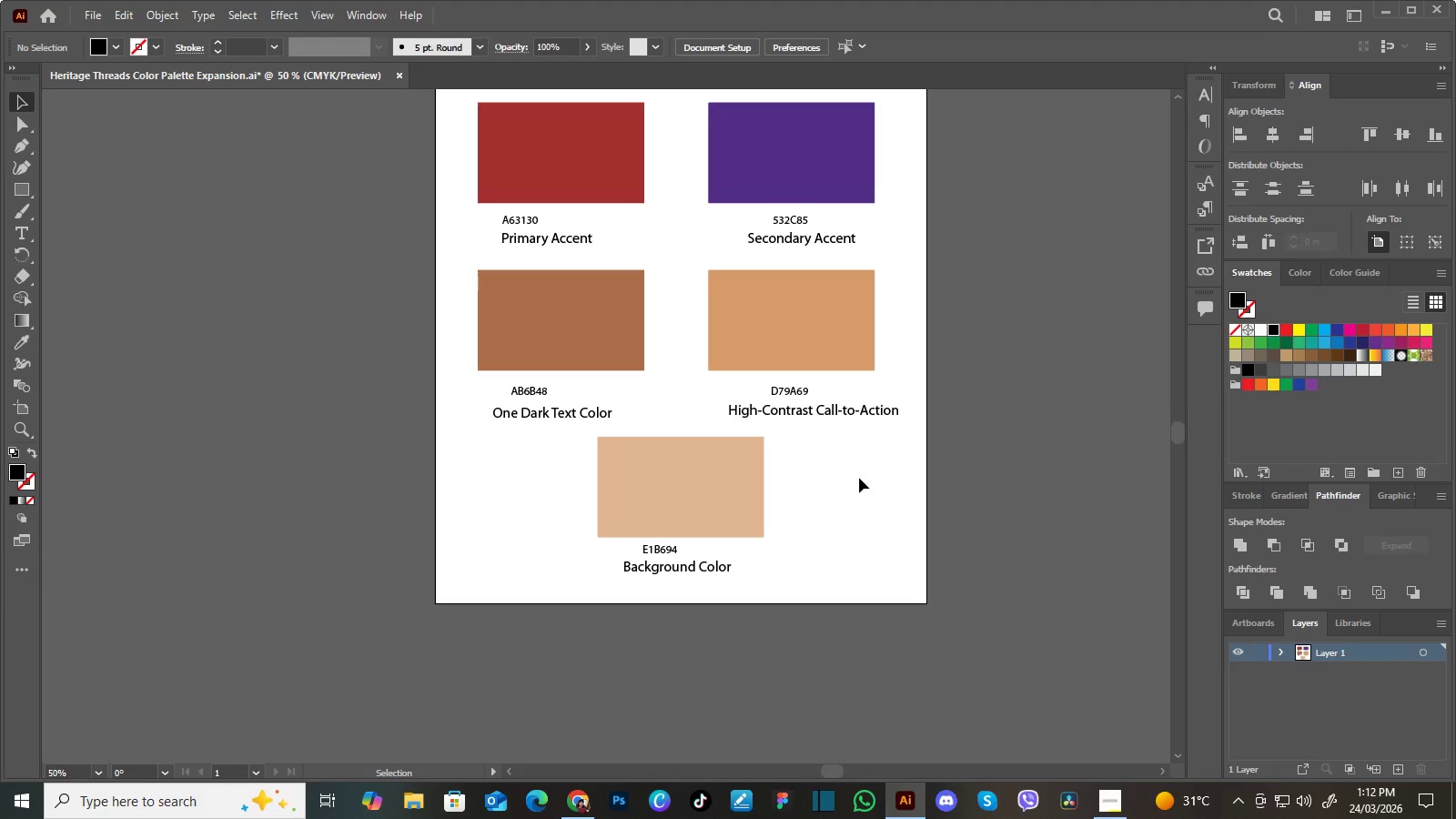 
hold_key(key=Space, duration=0.56)
 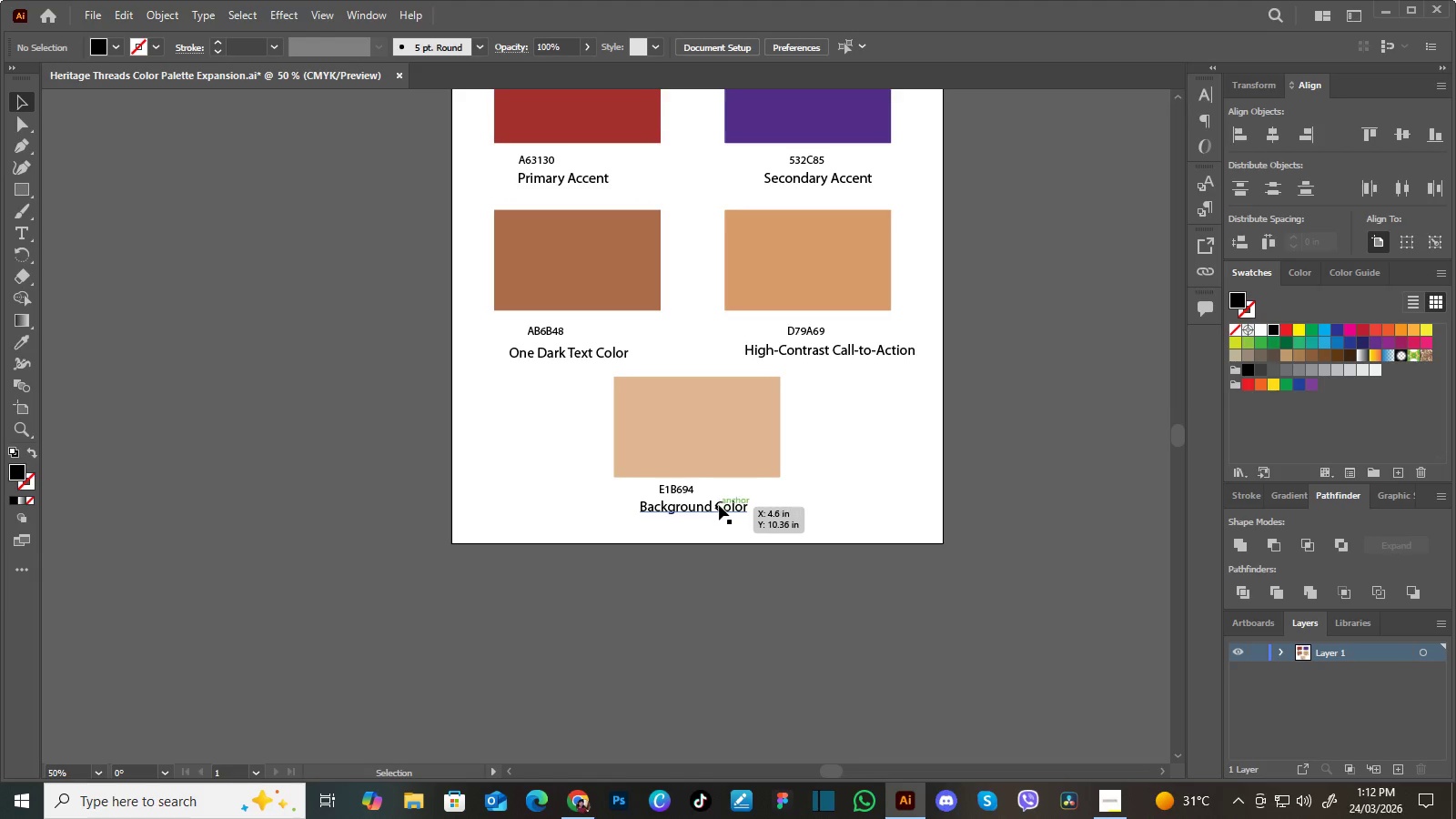 
left_click_drag(start_coordinate=[845, 494], to_coordinate=[862, 433])
 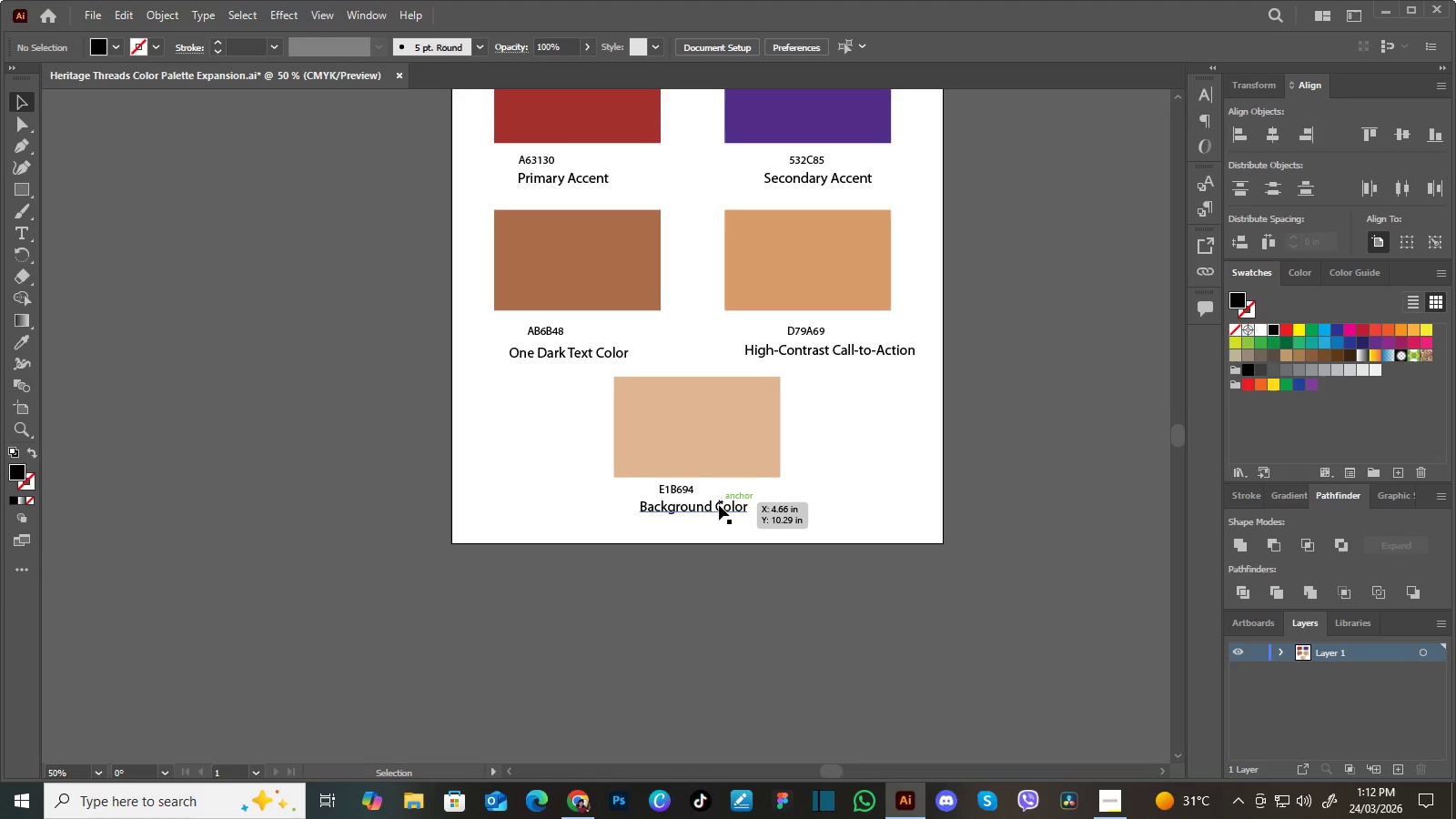 
left_click([719, 505])
 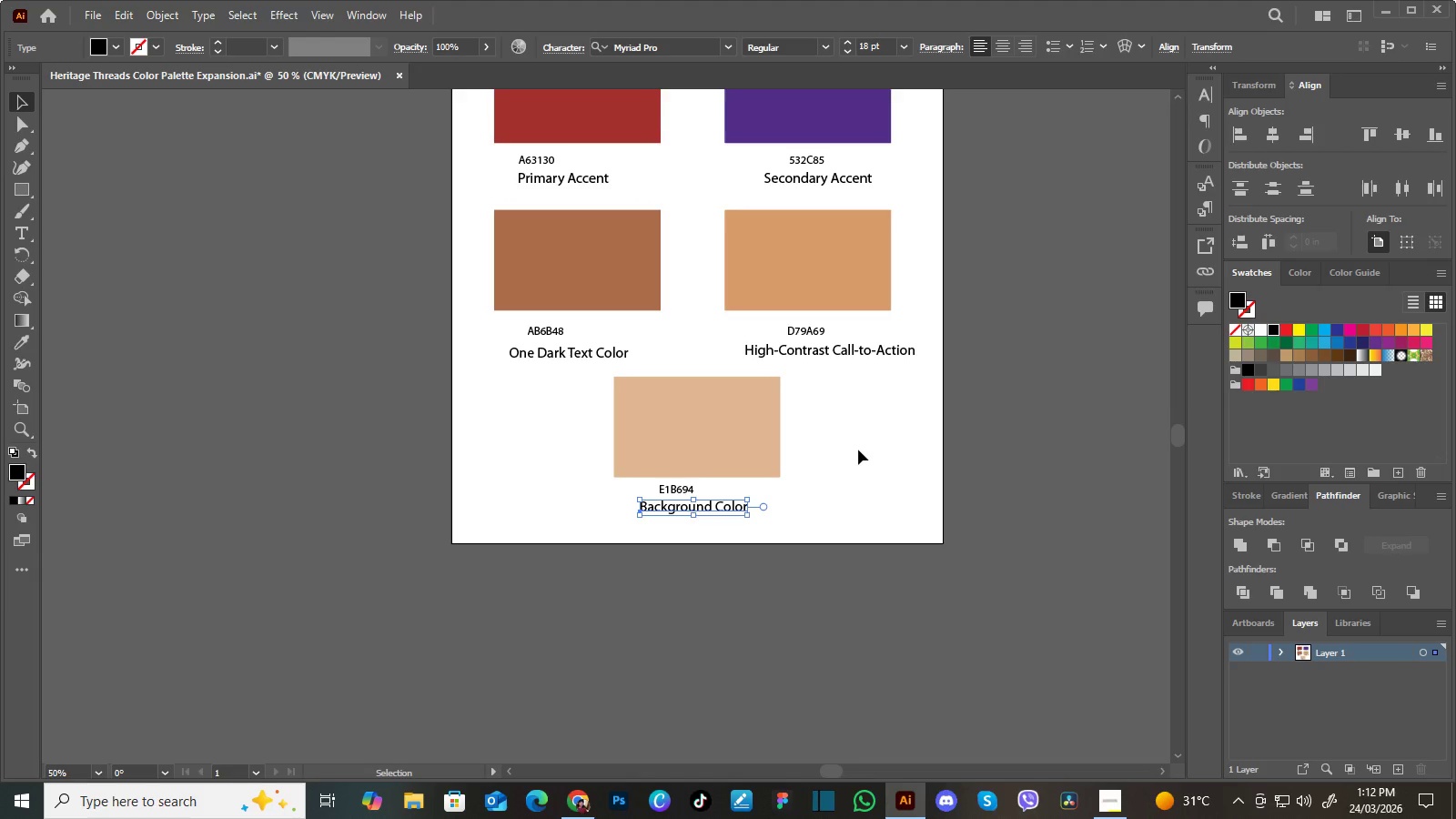 
key(ArrowDown)
 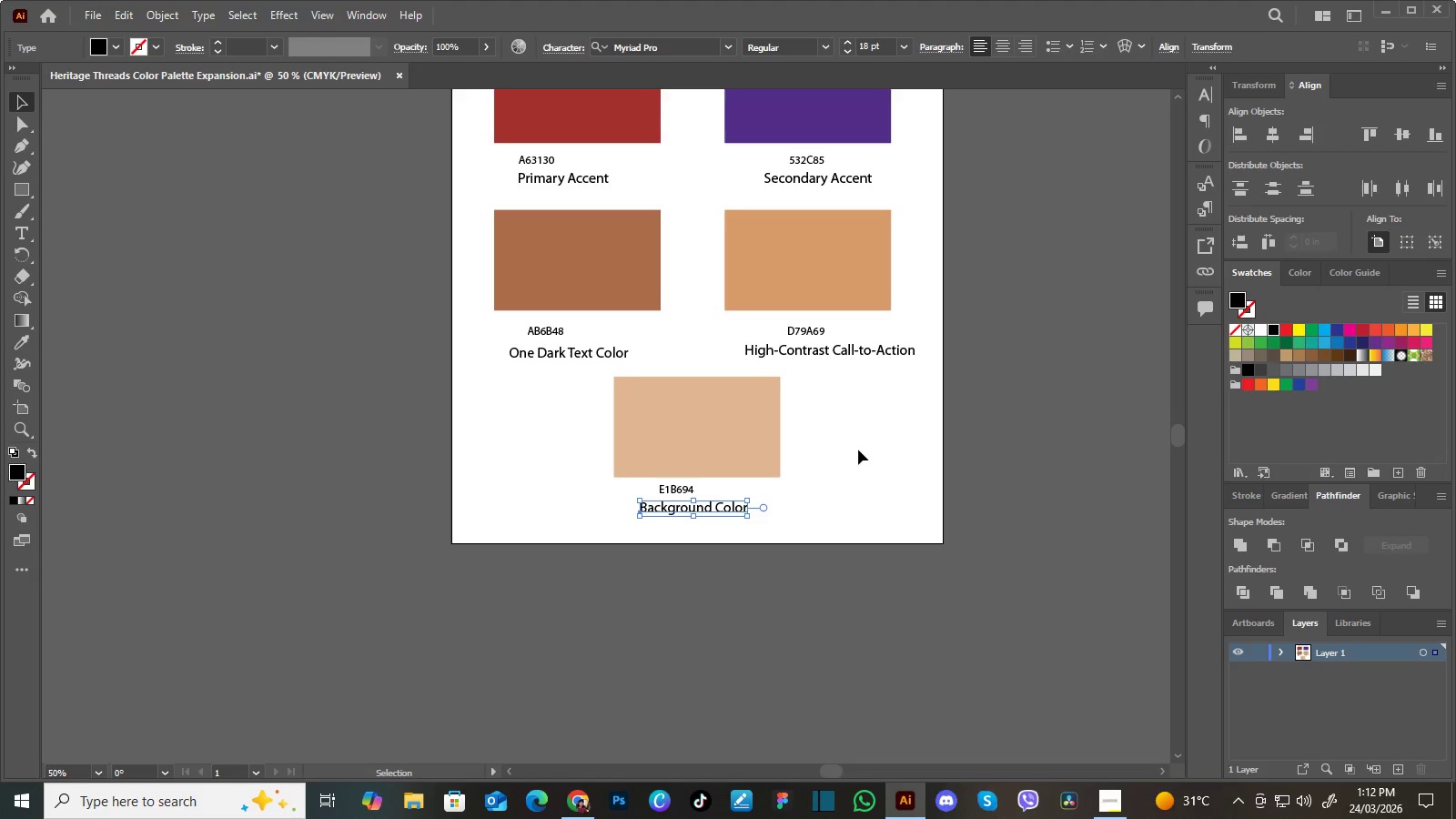 
key(ArrowDown)
 